 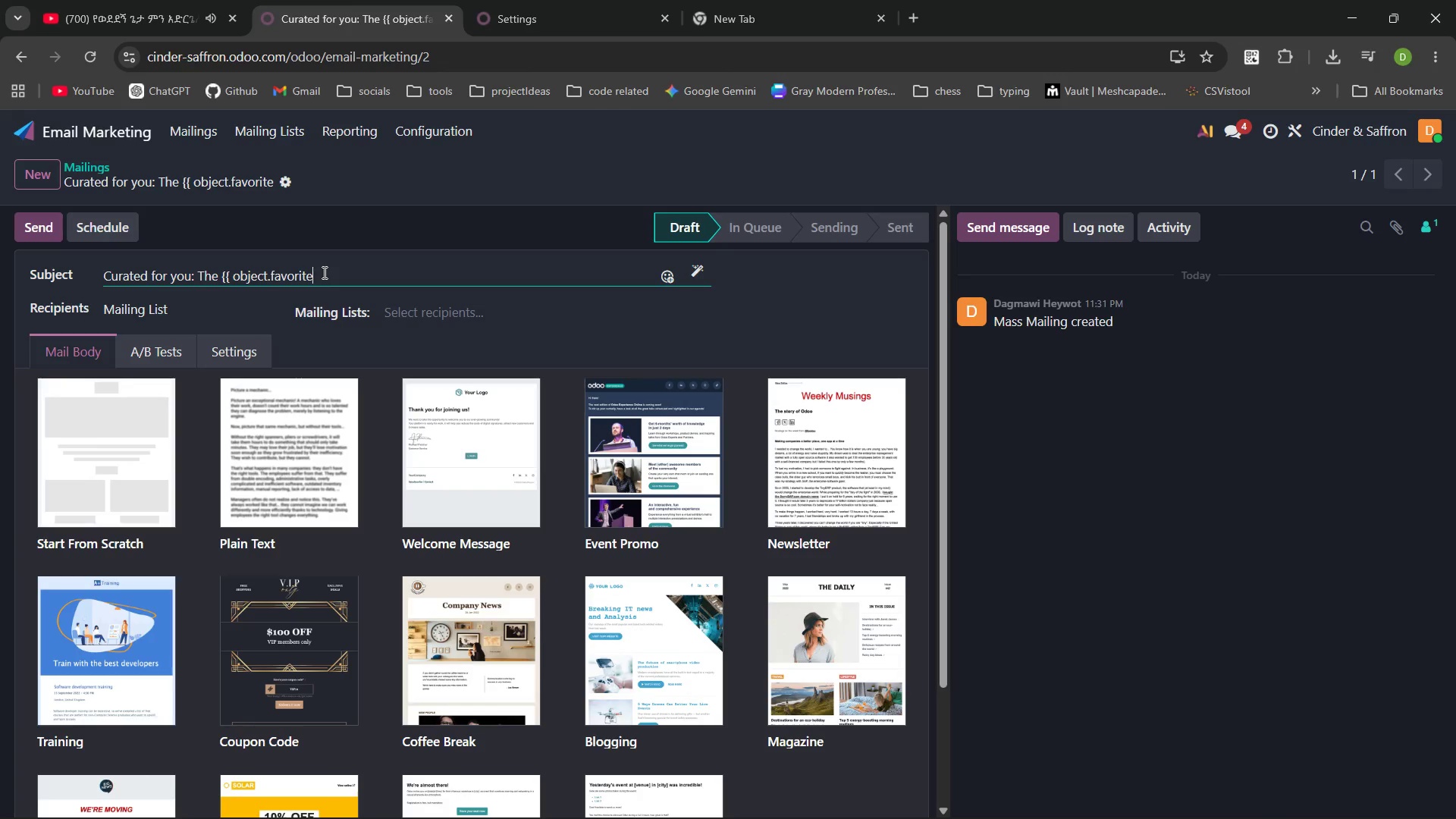 
key(Control+Backspace)
 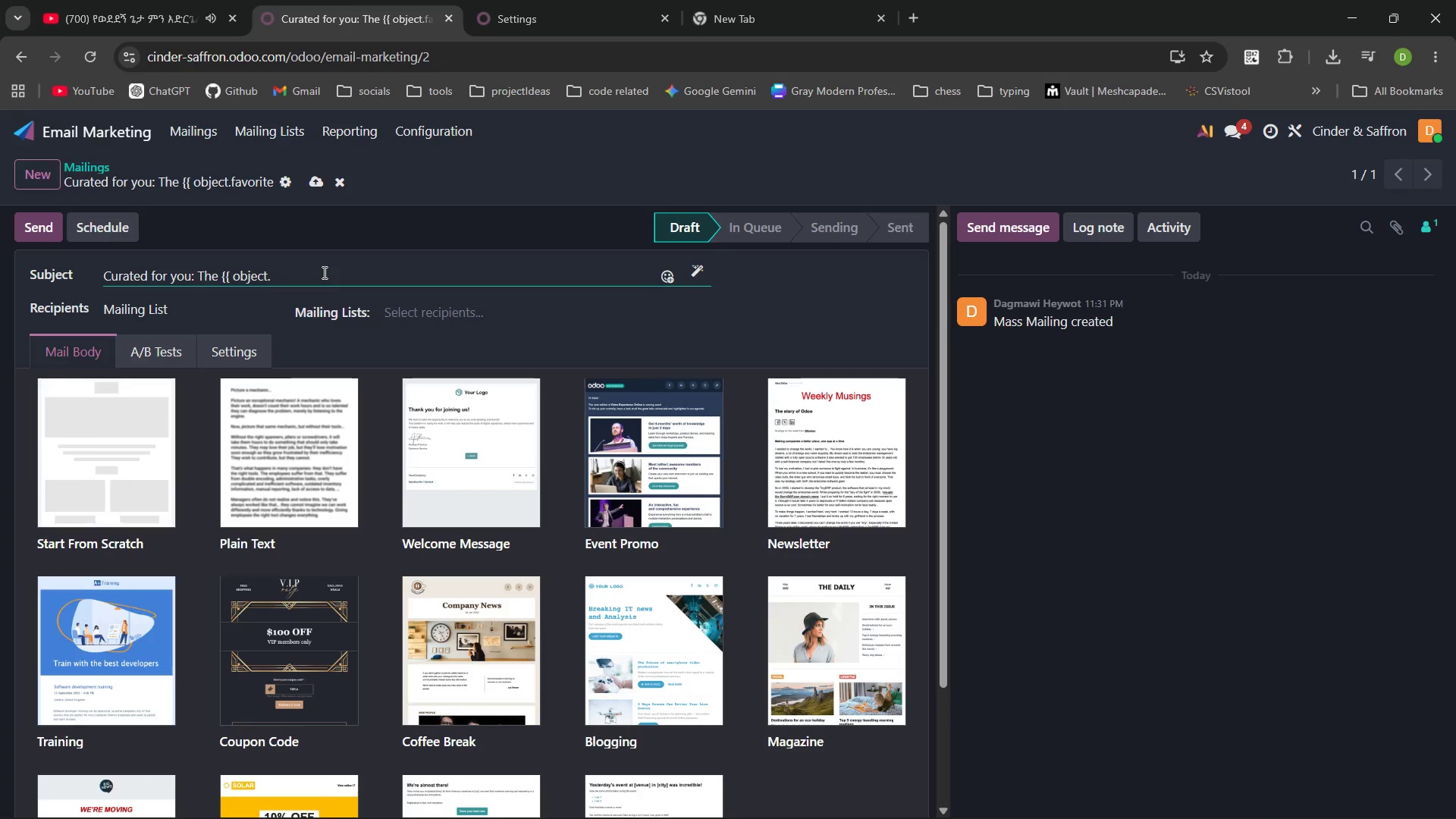 
key(X)
 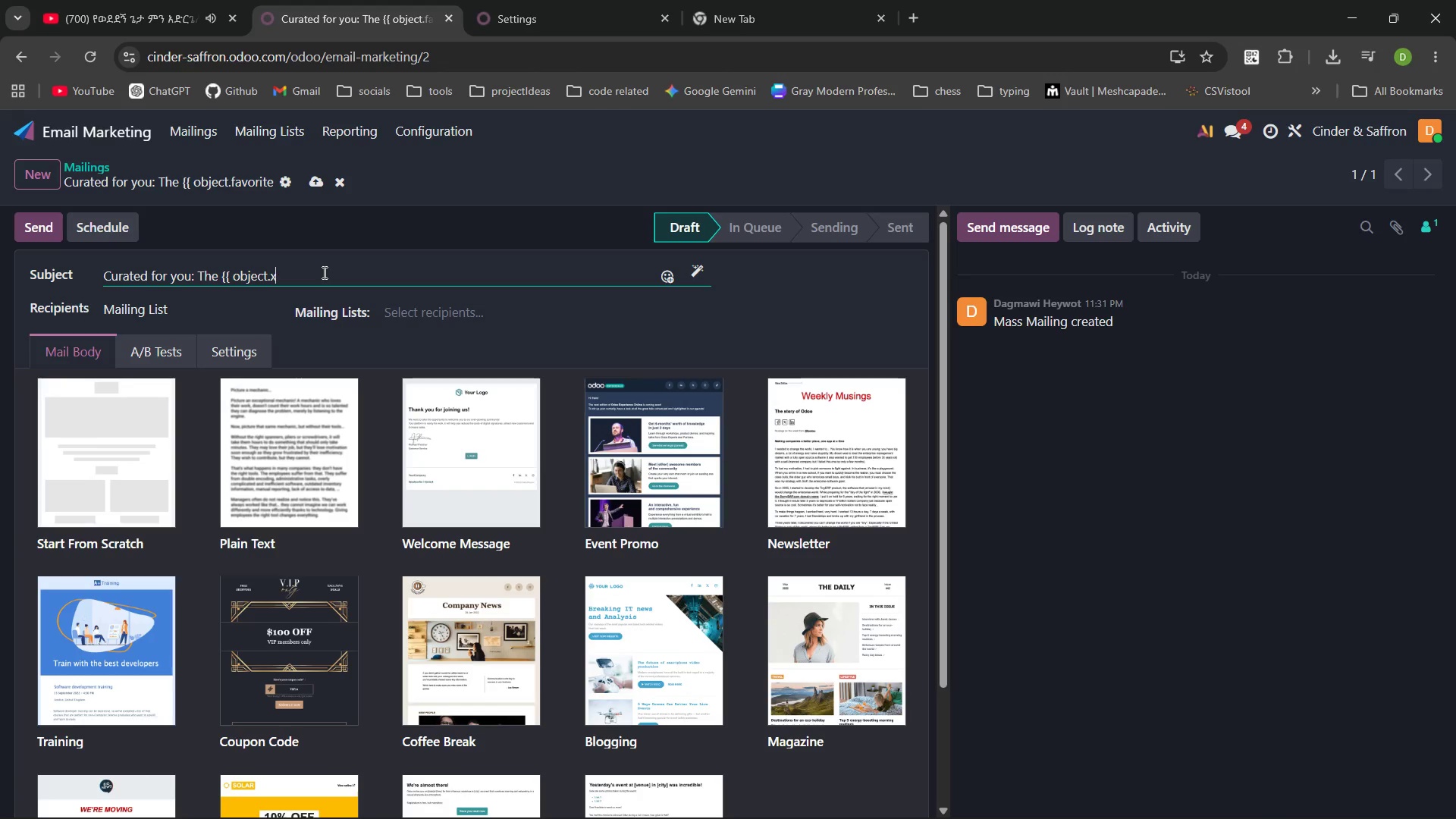 
key(Shift+Minus)
 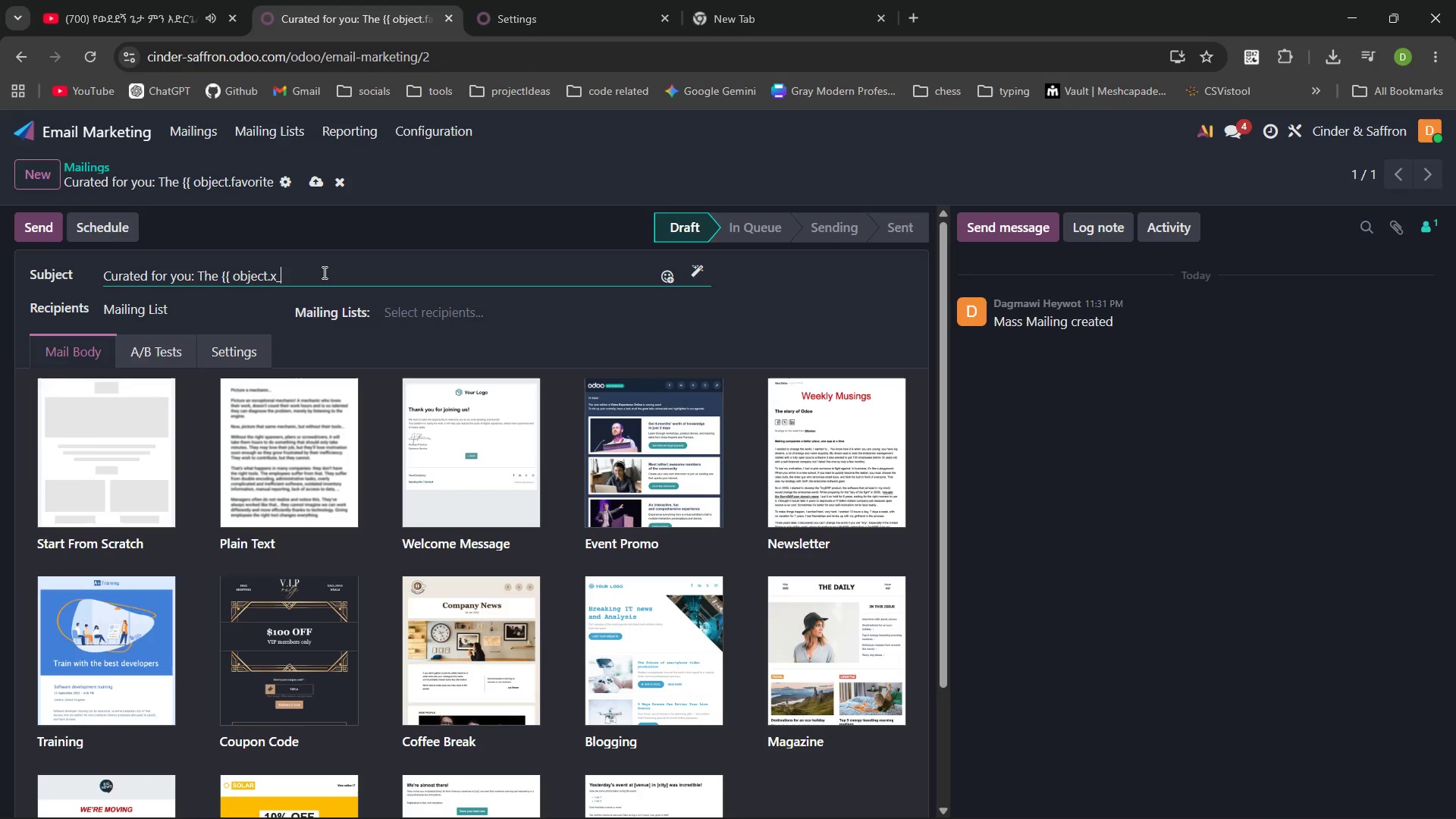 
key(Control+V)
 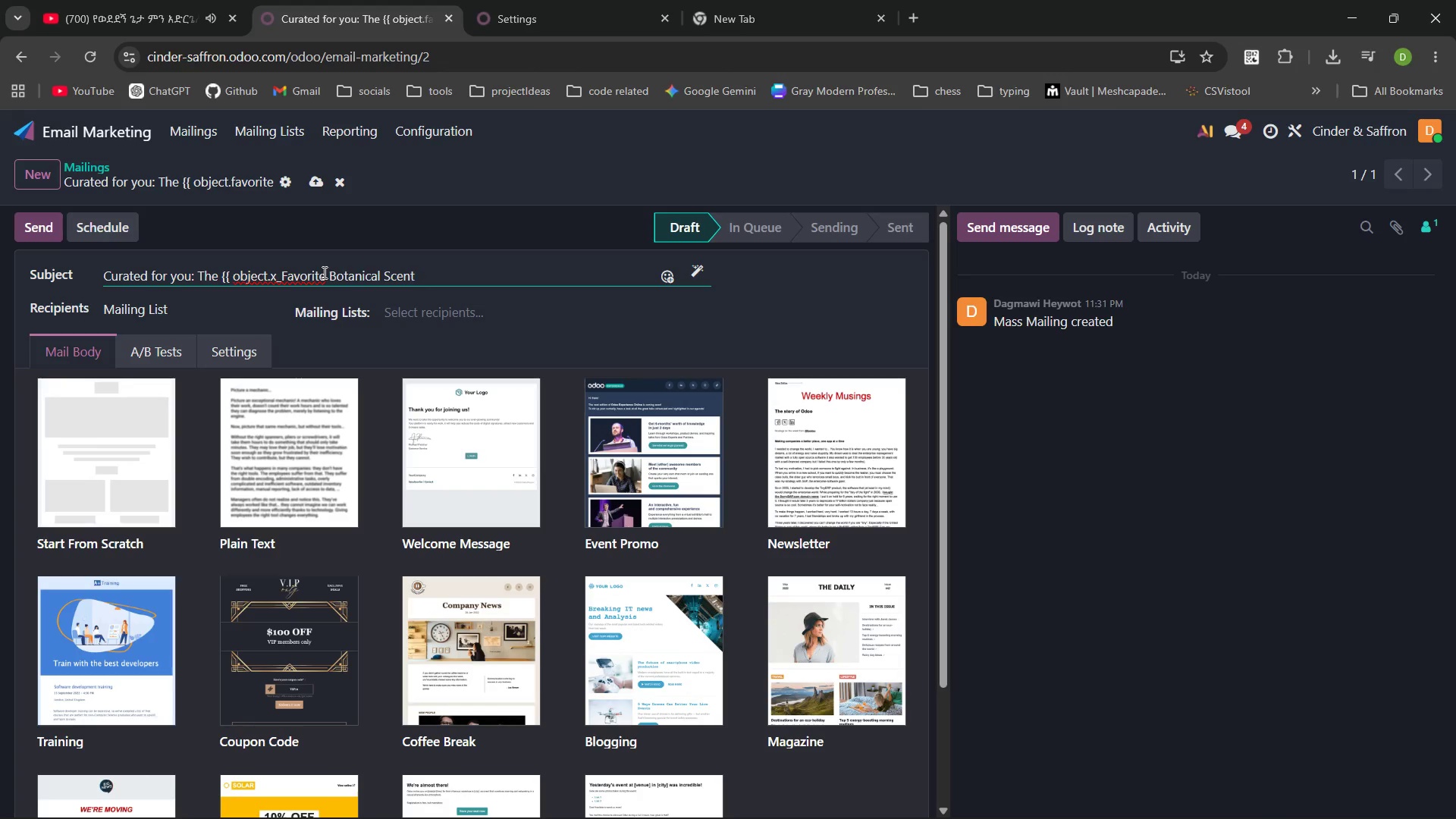 
key(Control+ControlLeft)
 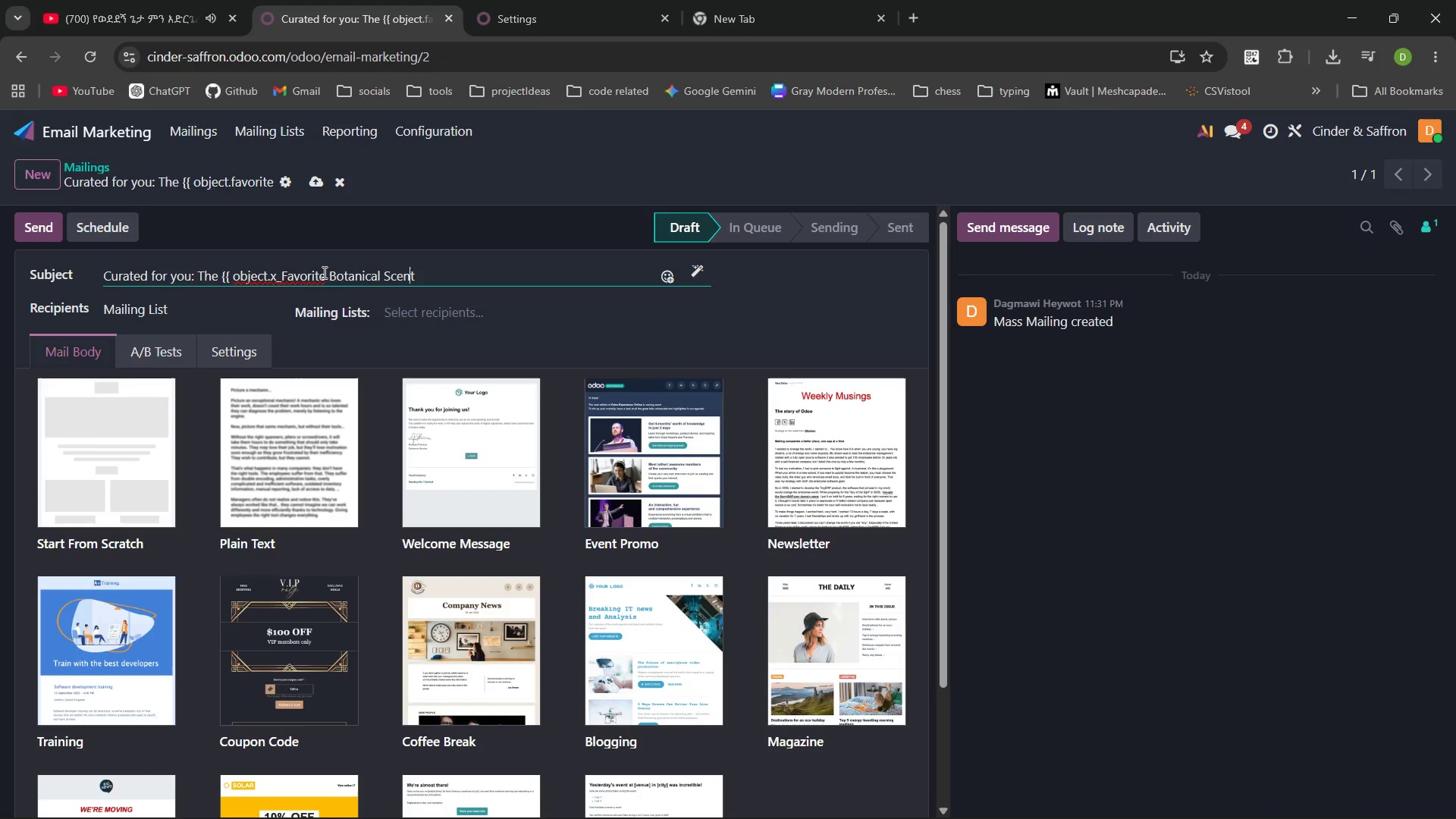 
key(ArrowLeft)
 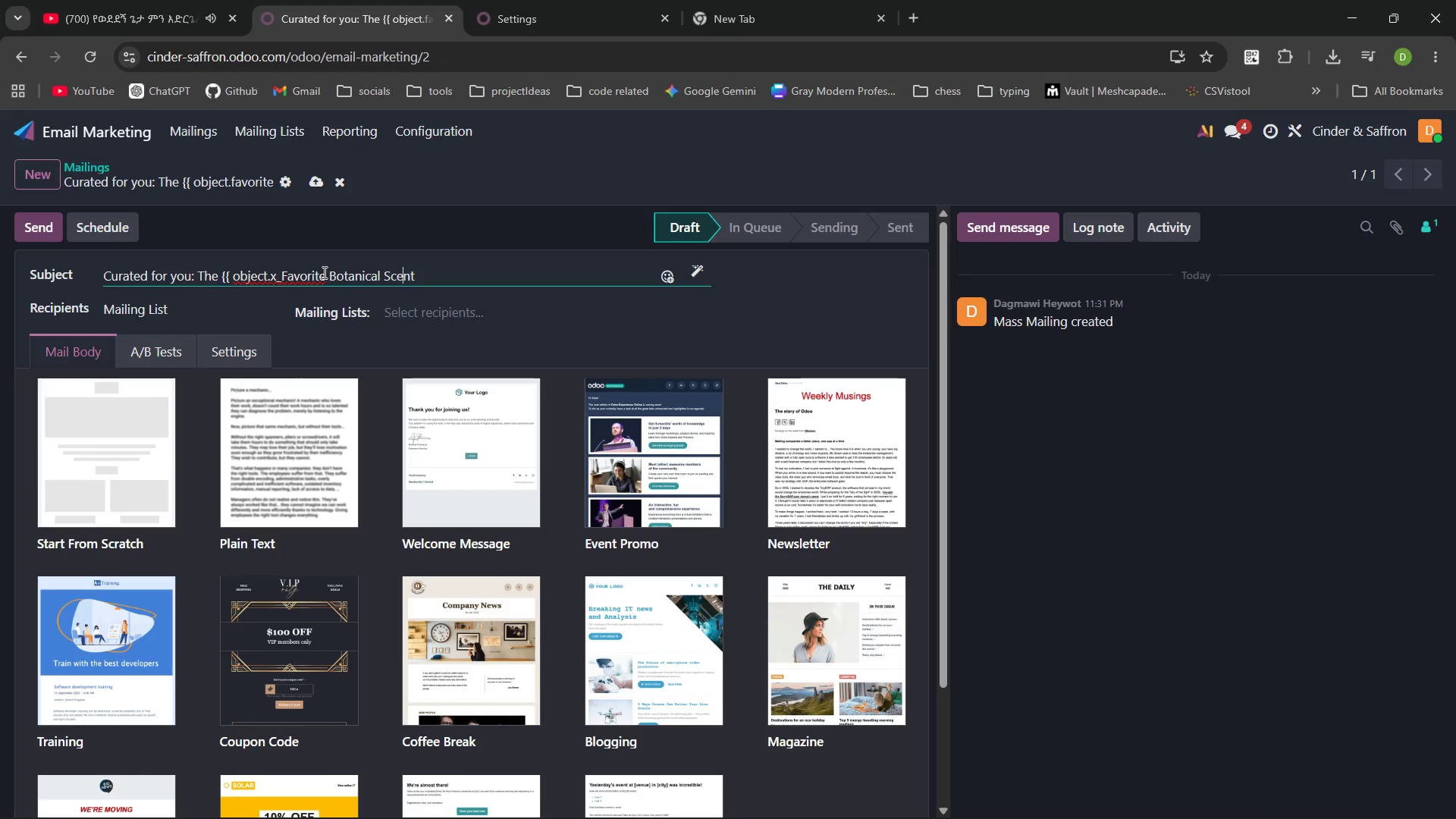 
key(ArrowLeft)
 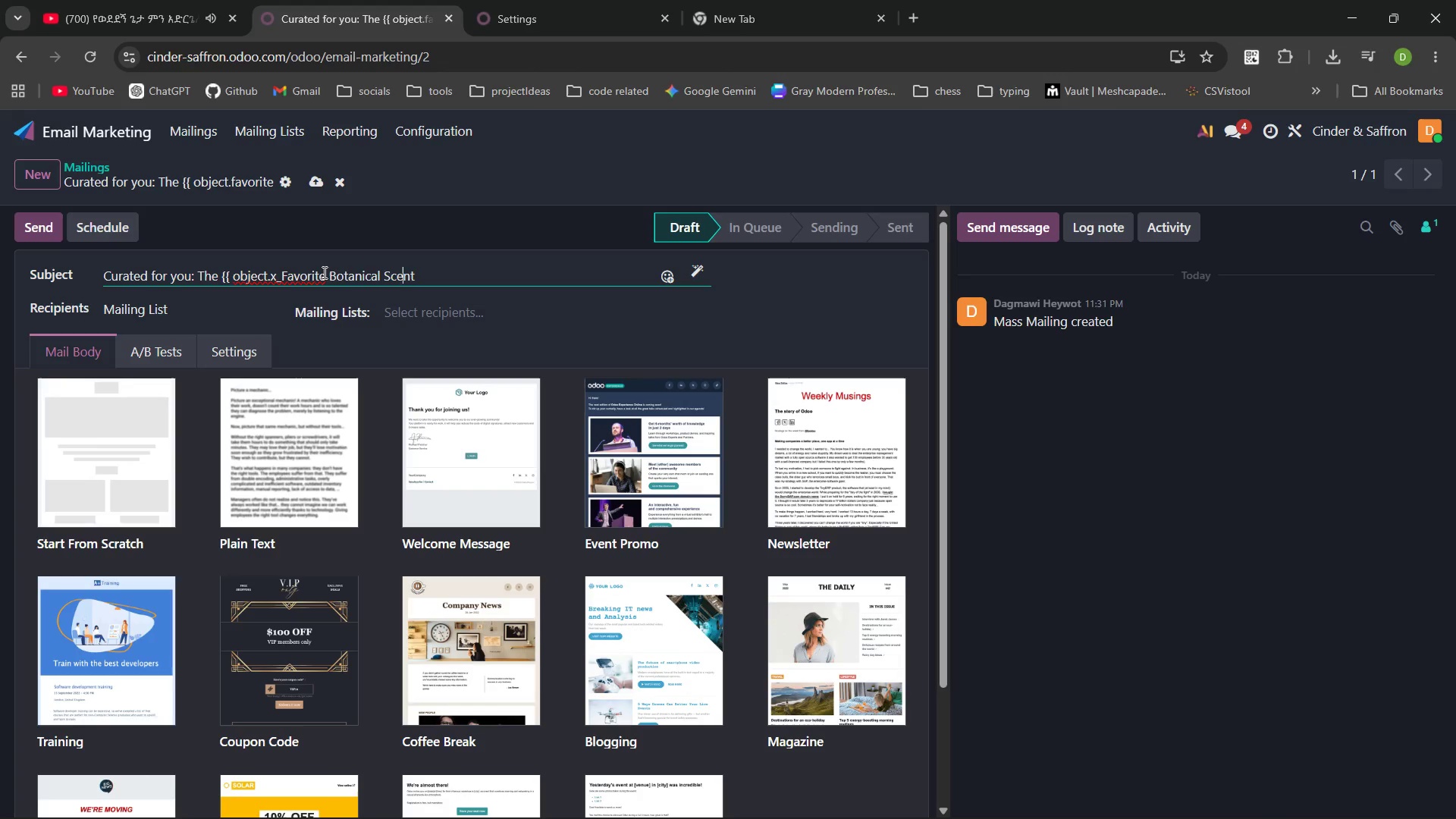 
key(Control+ControlLeft)
 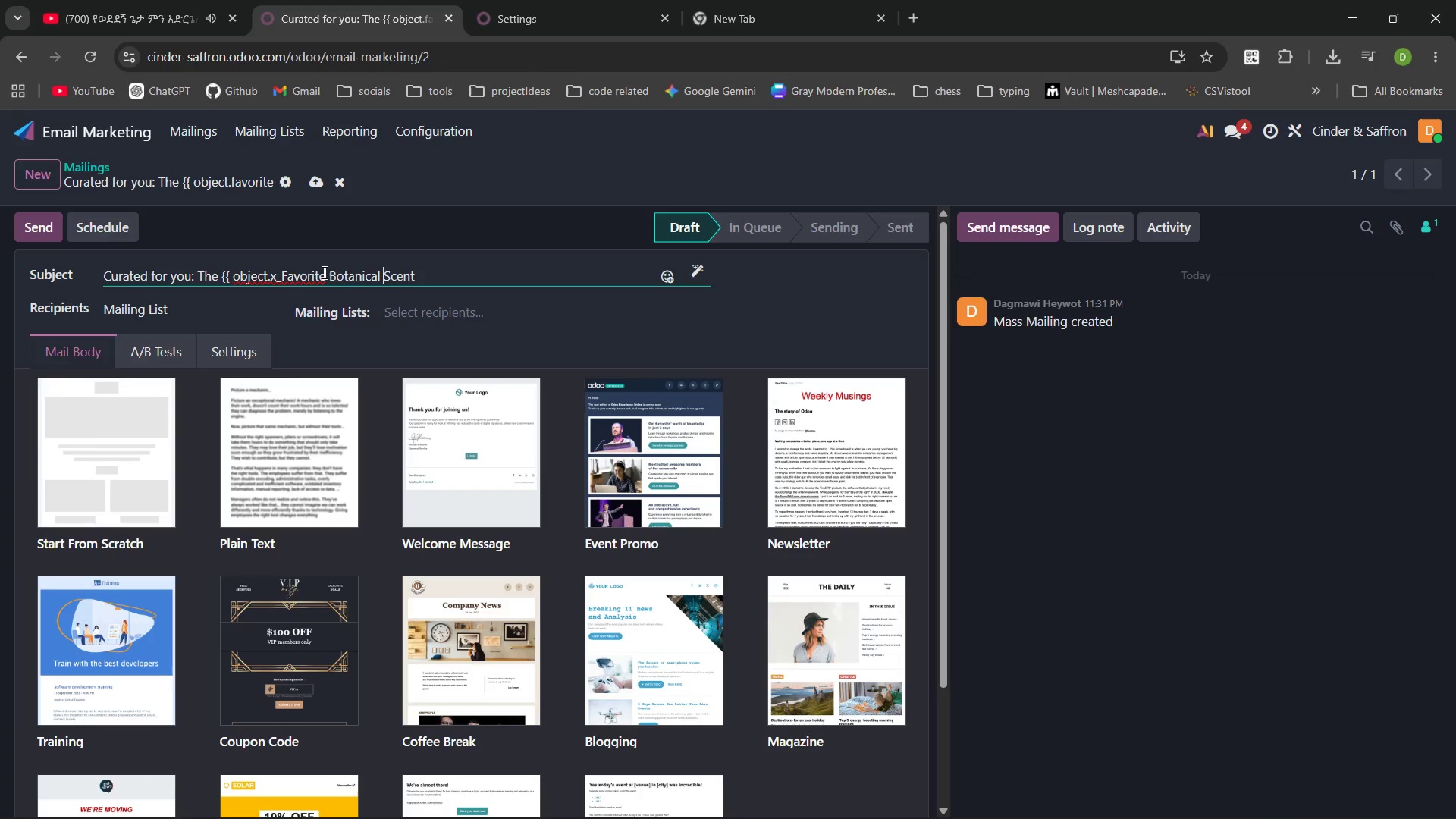 
key(Control+ArrowLeft)
 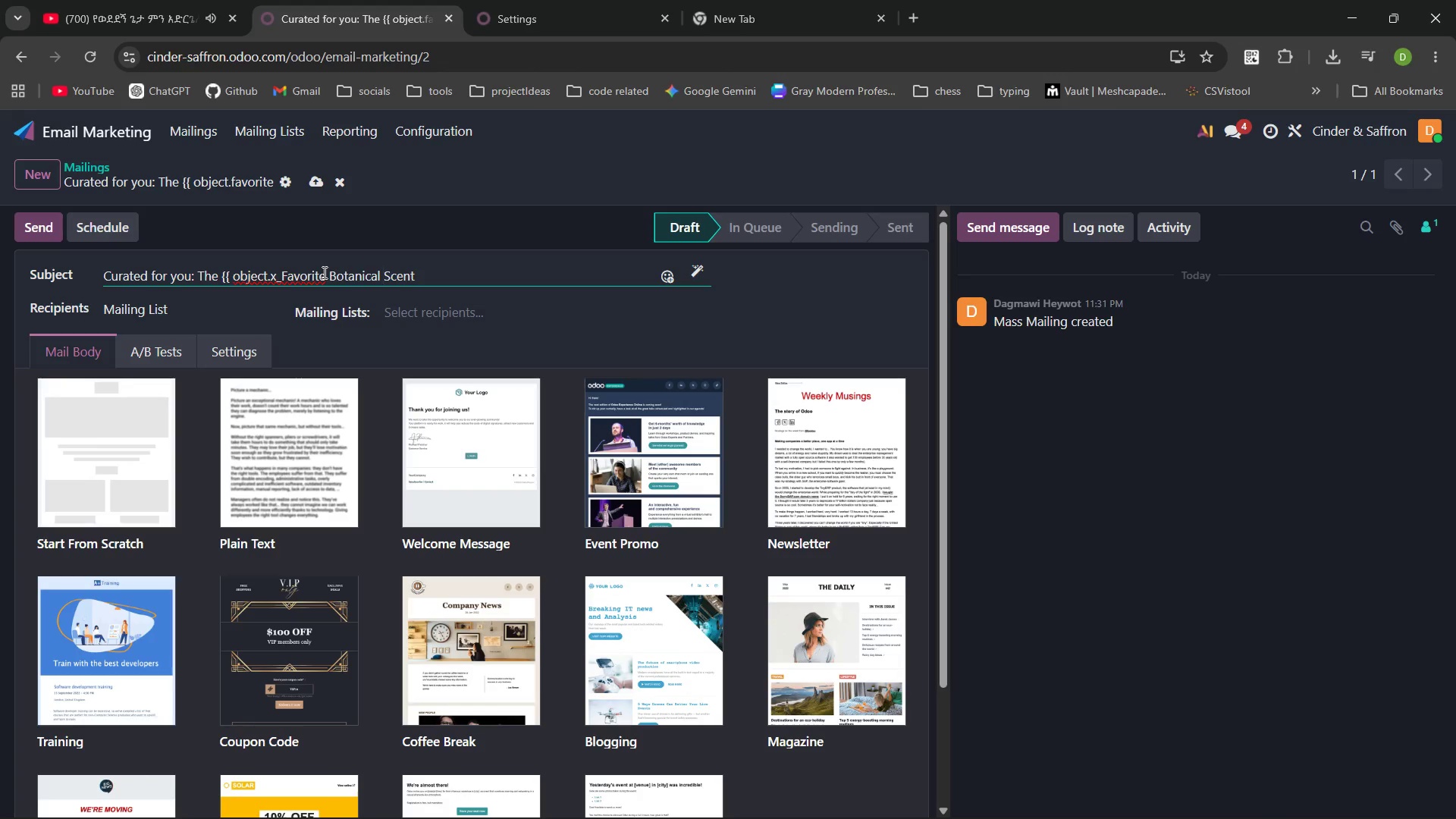 
key(ArrowRight)
 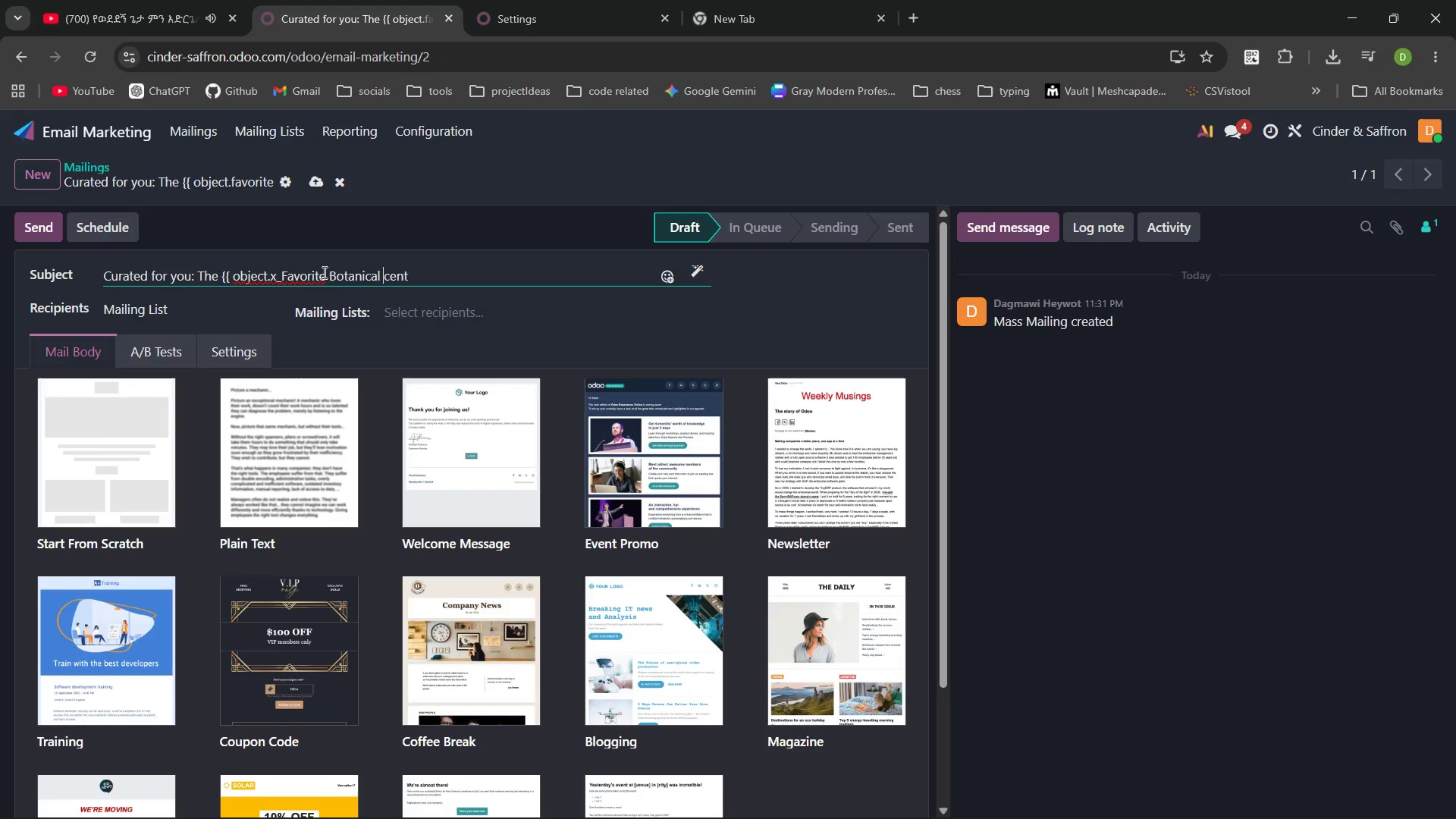 
key(Backspace)
 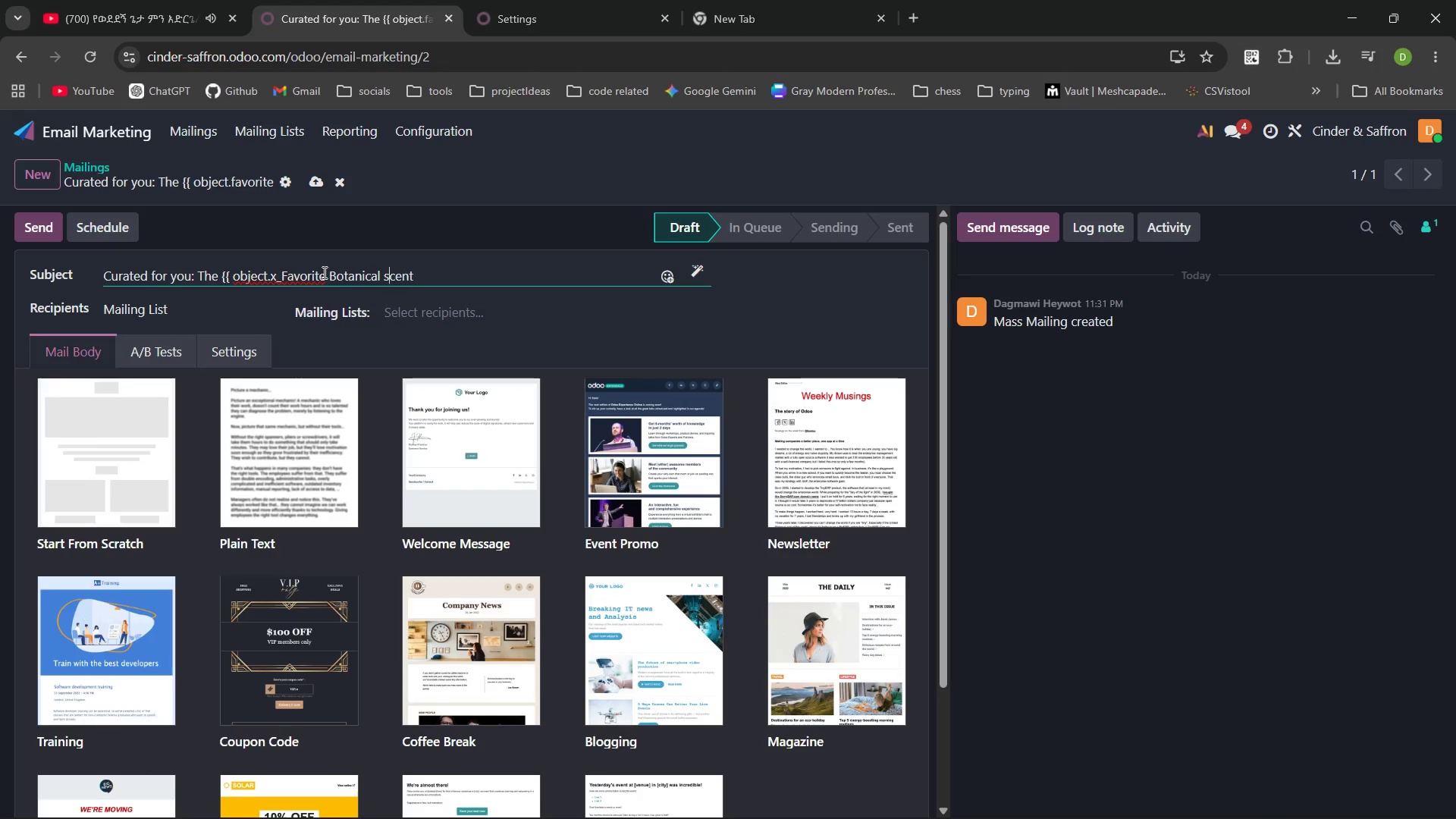 
key(S)
 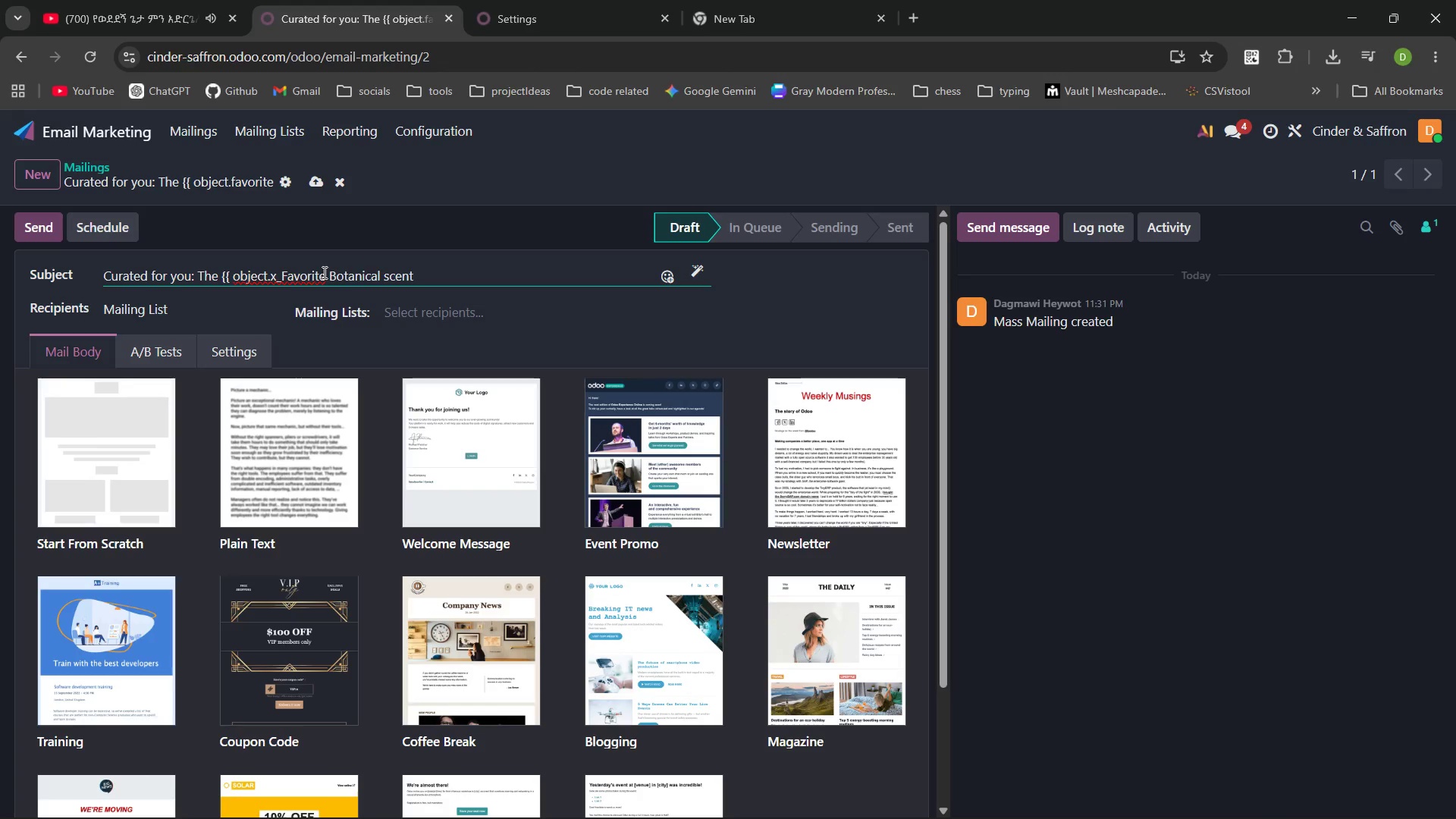 
key(ArrowLeft)
 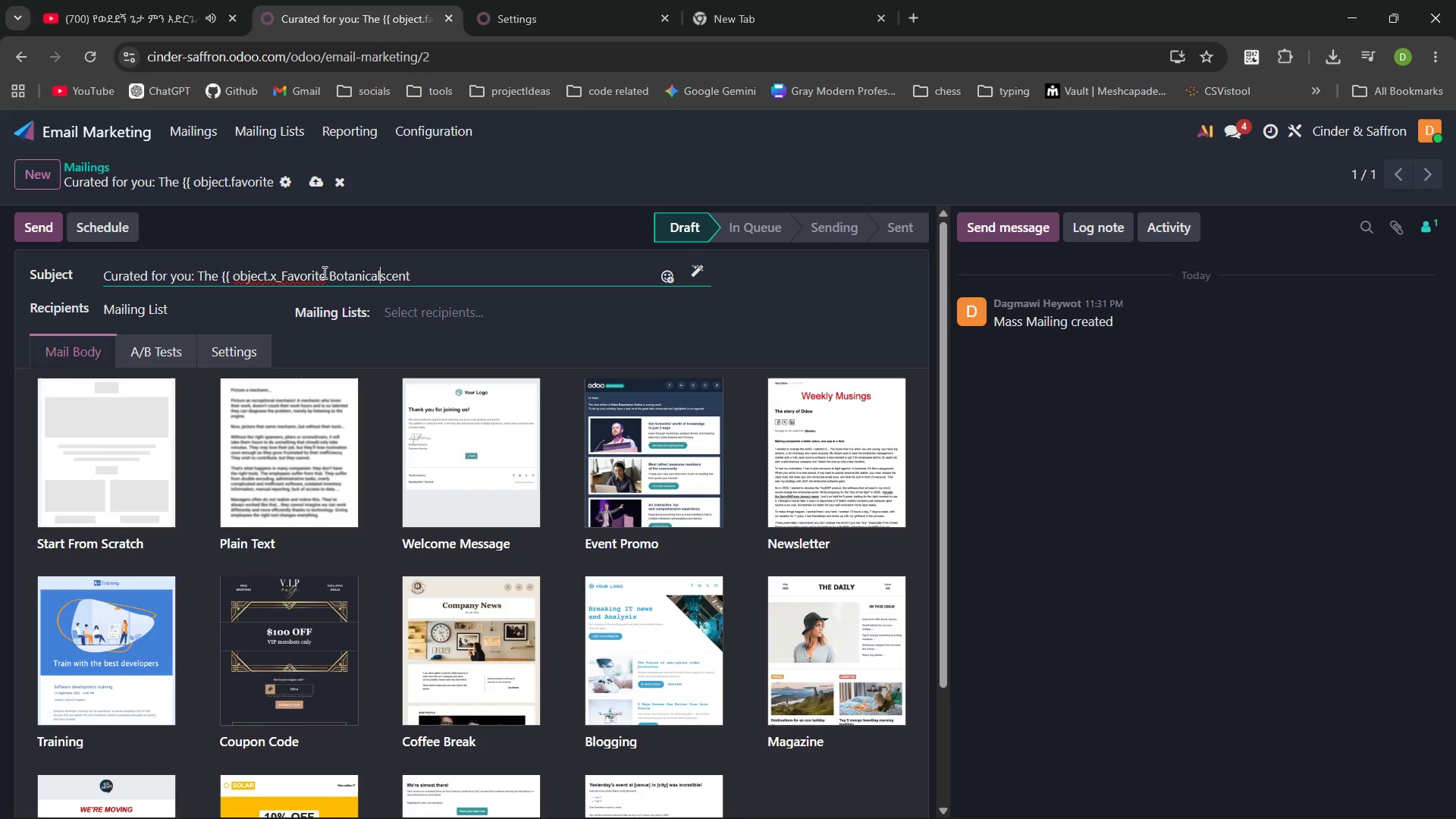 
key(Backspace)
 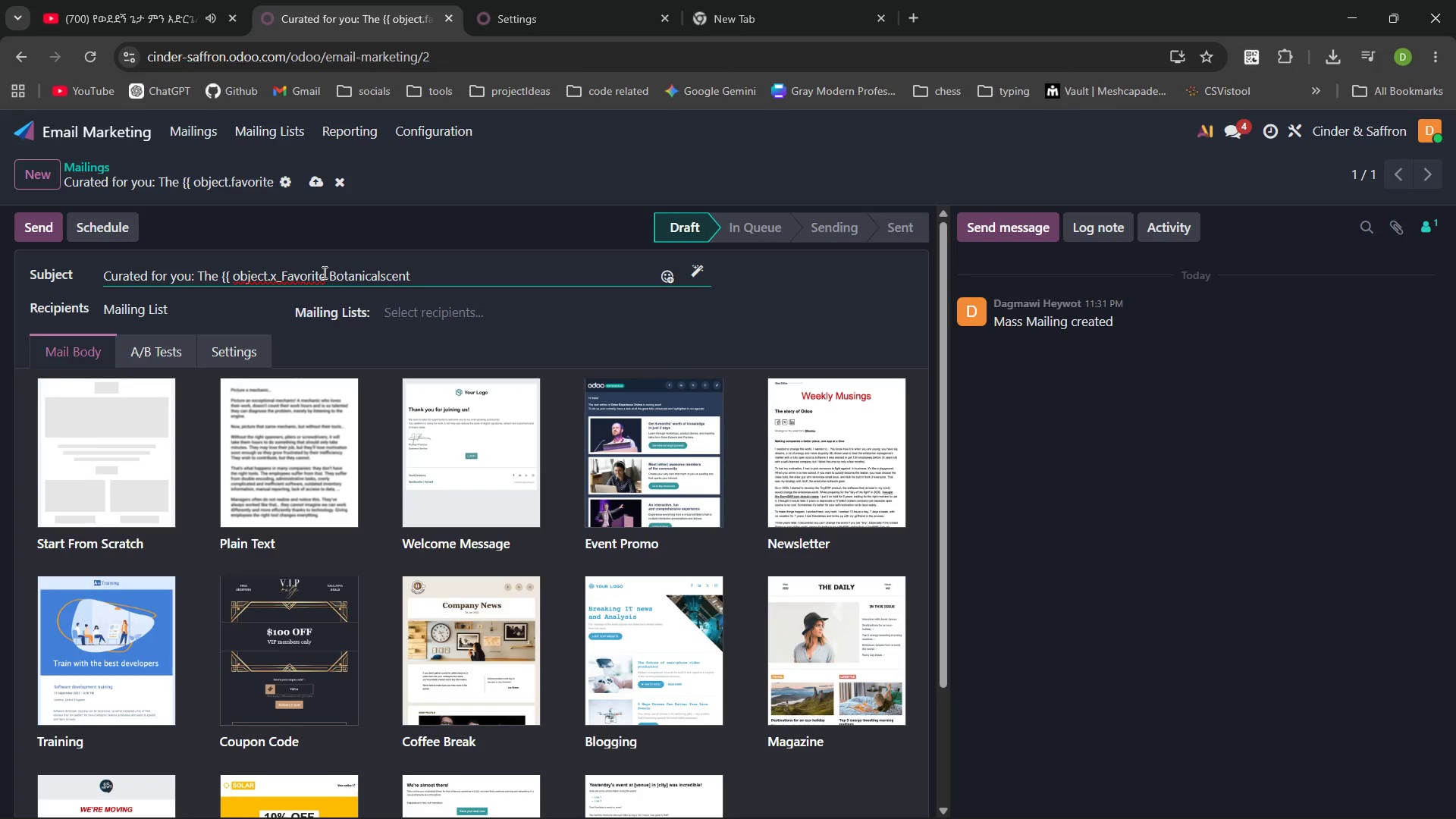 
key(Shift+ShiftLeft)
 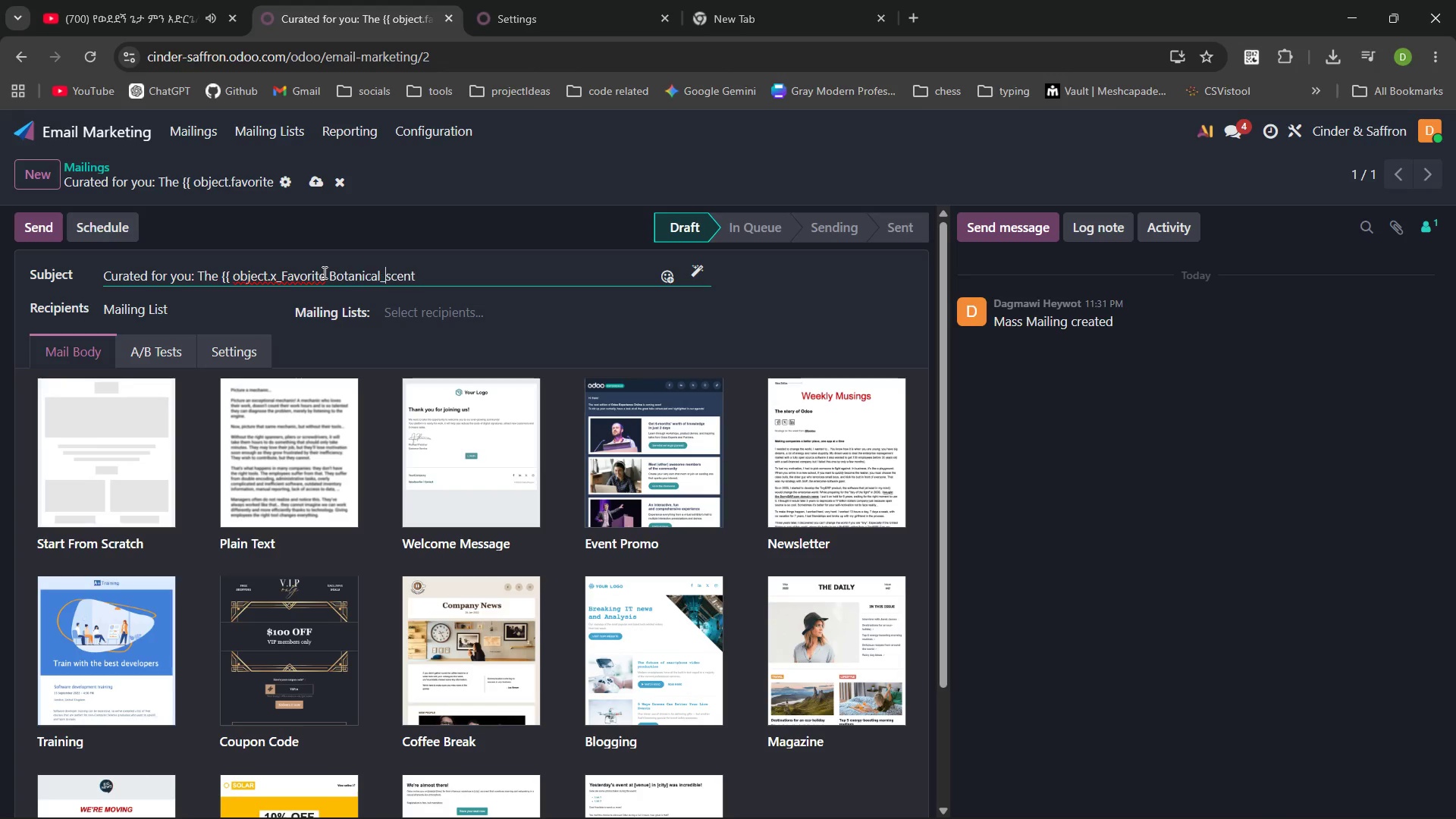 
key(Shift+Minus)
 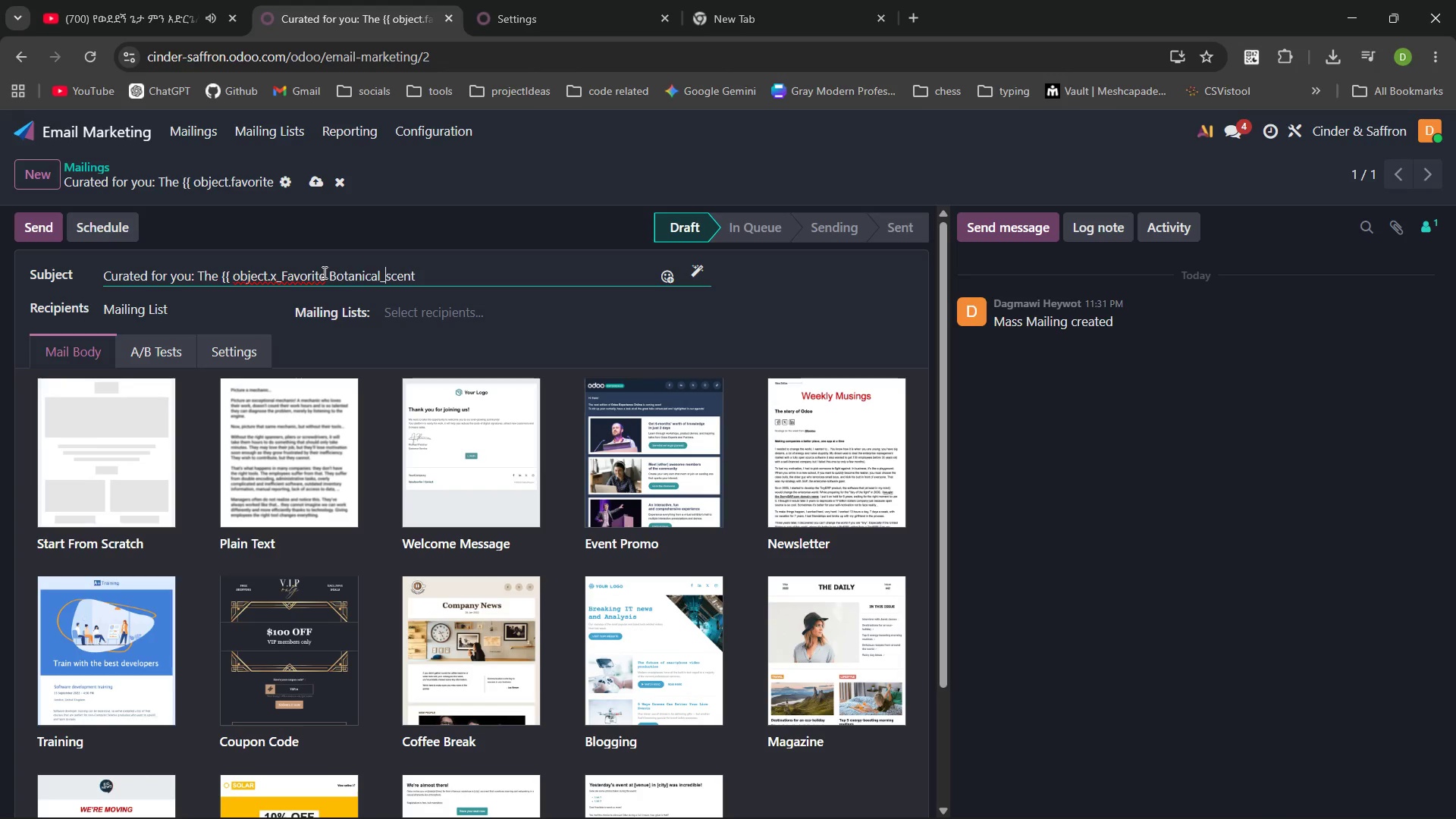 
key(Control+ArrowLeft)
 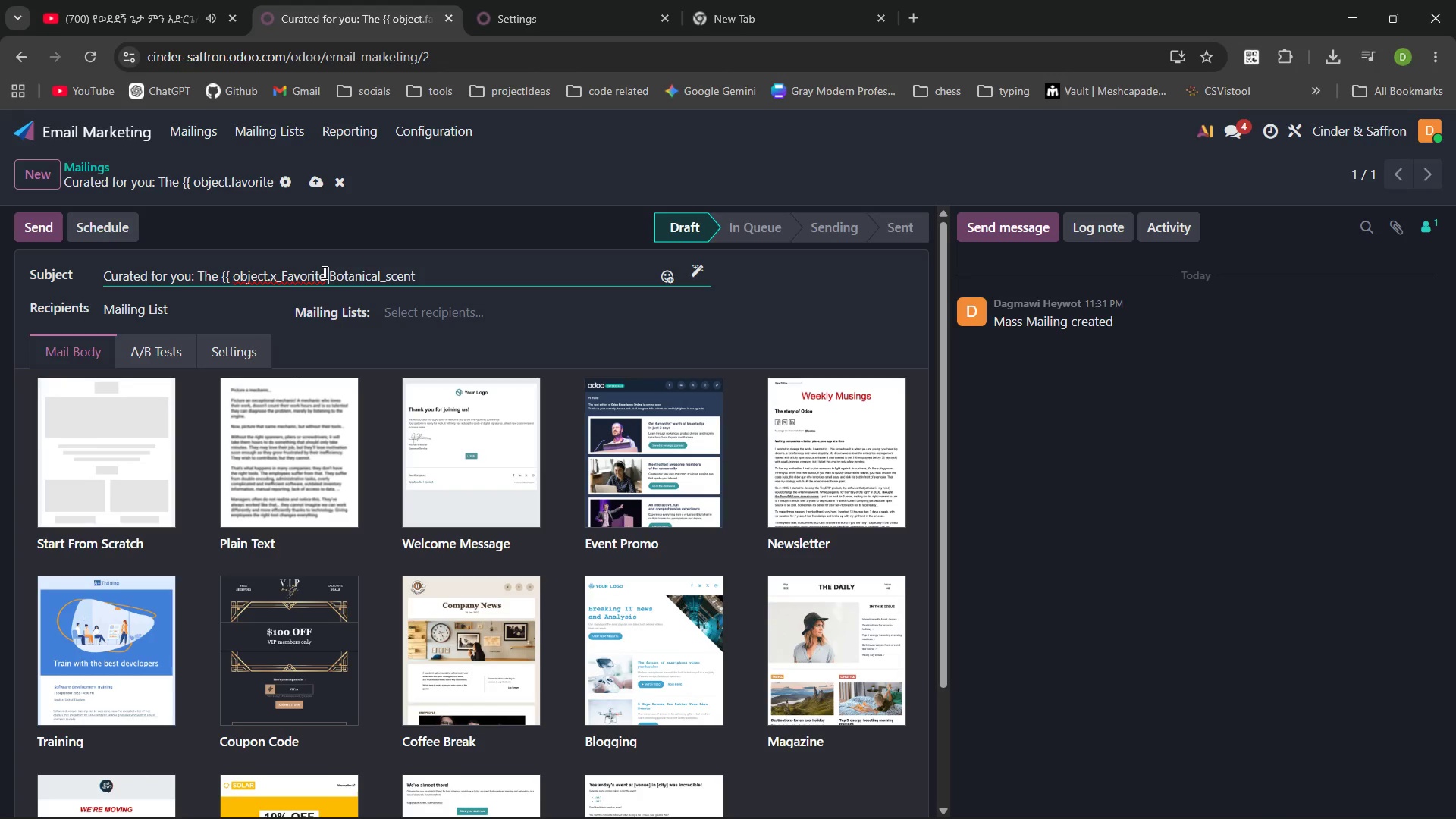 
key(ArrowRight)
 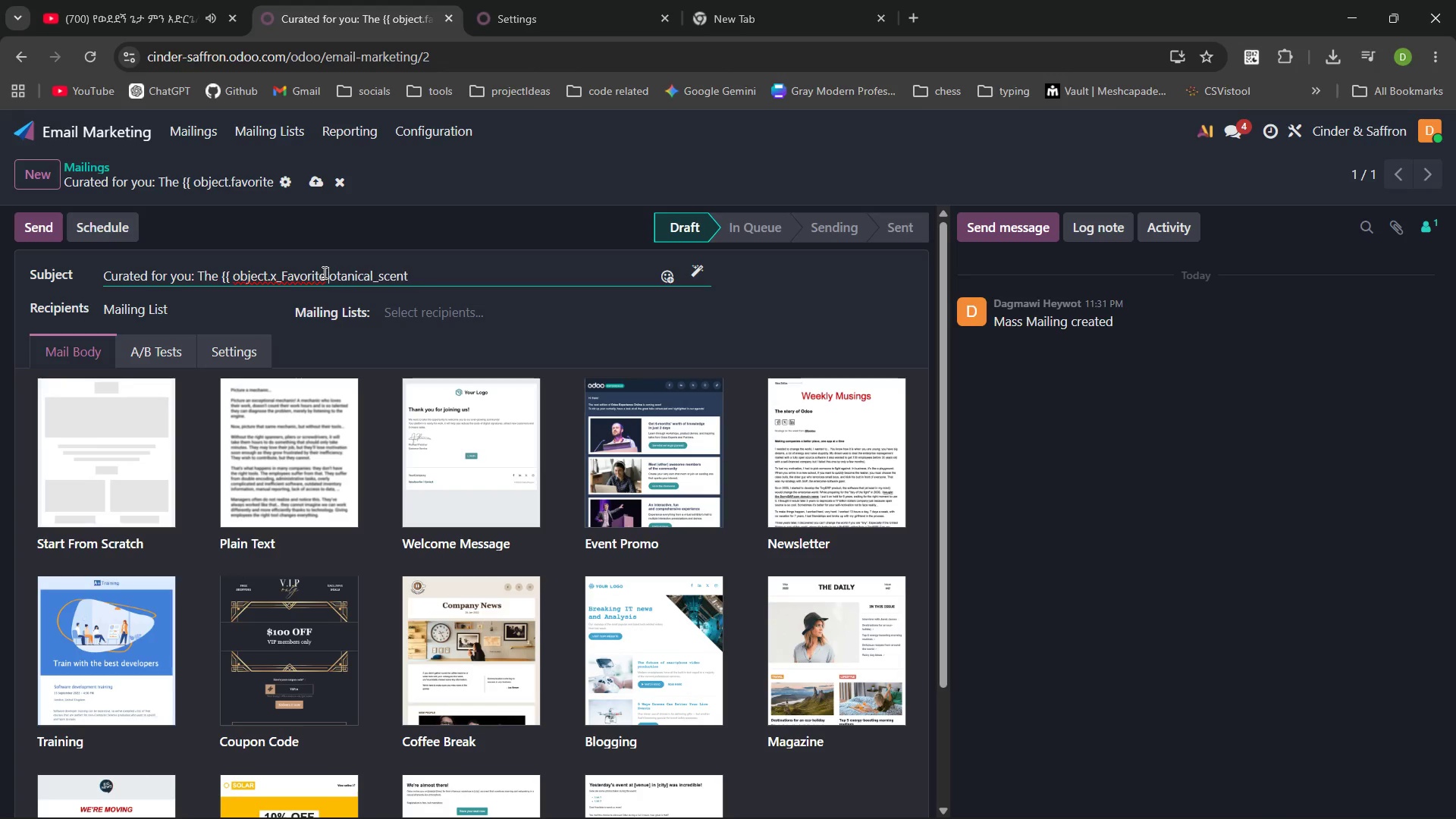 
key(Backspace)
 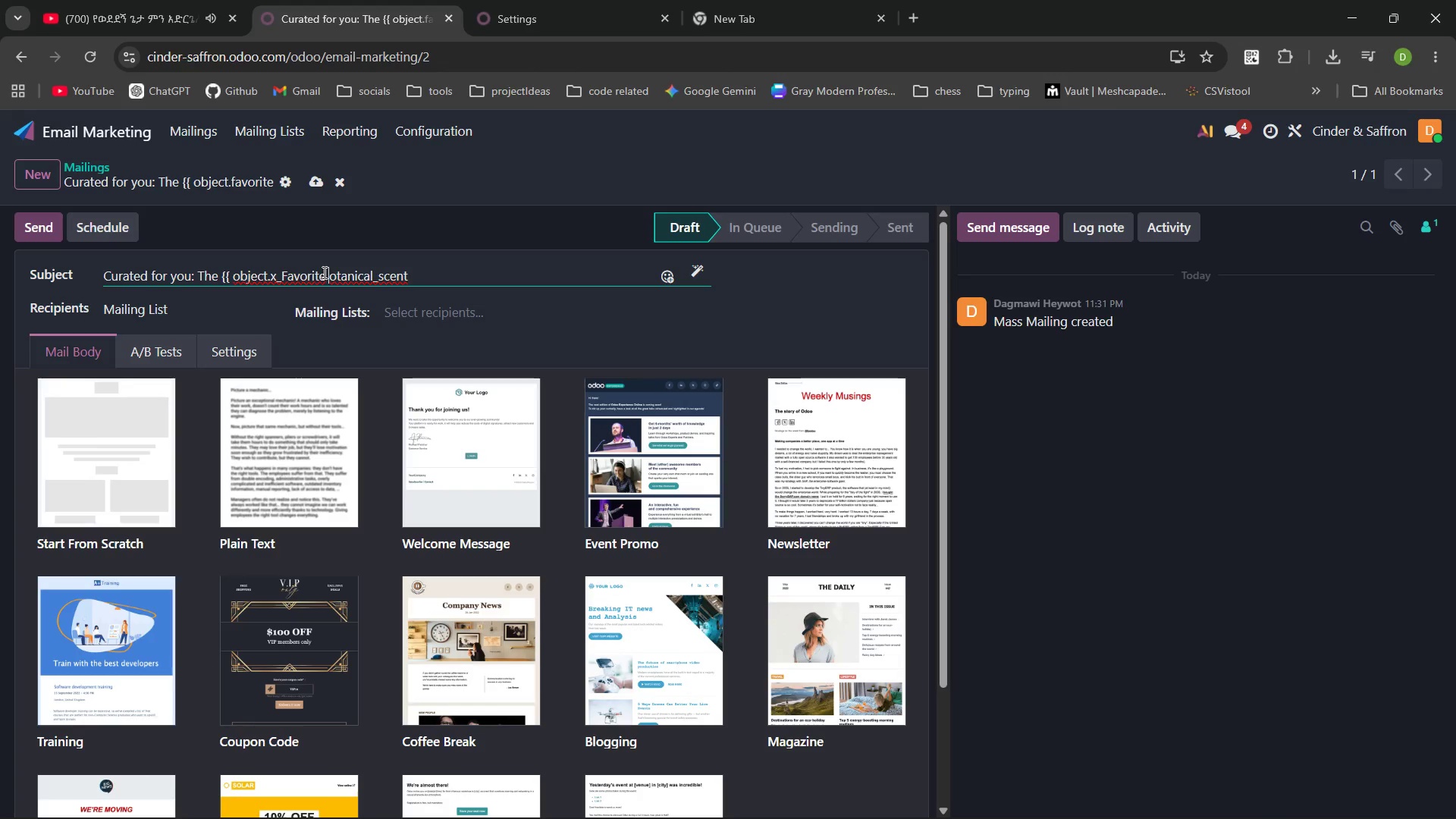 
key(Backspace)
 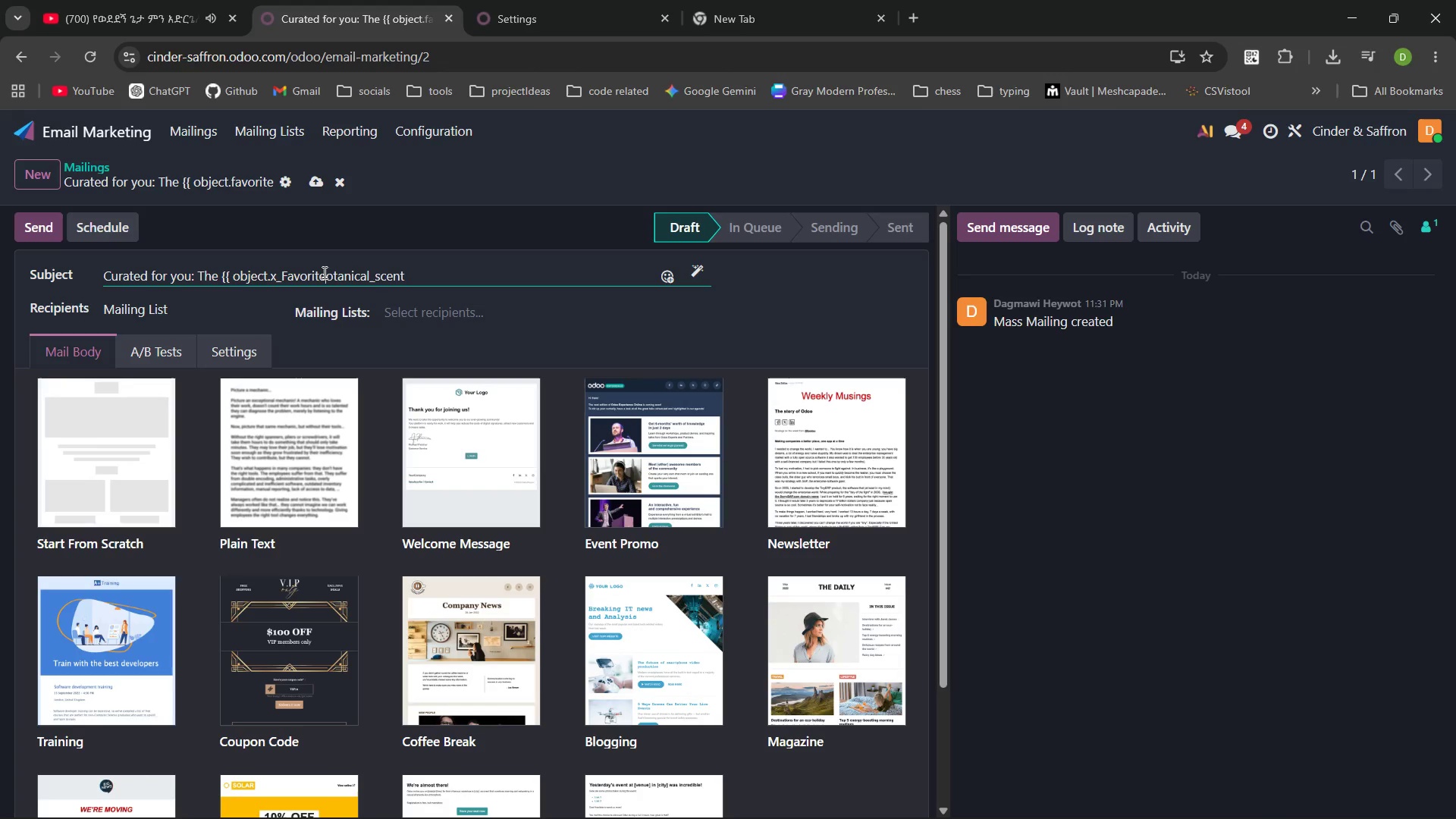 
key(Shift+ShiftLeft)
 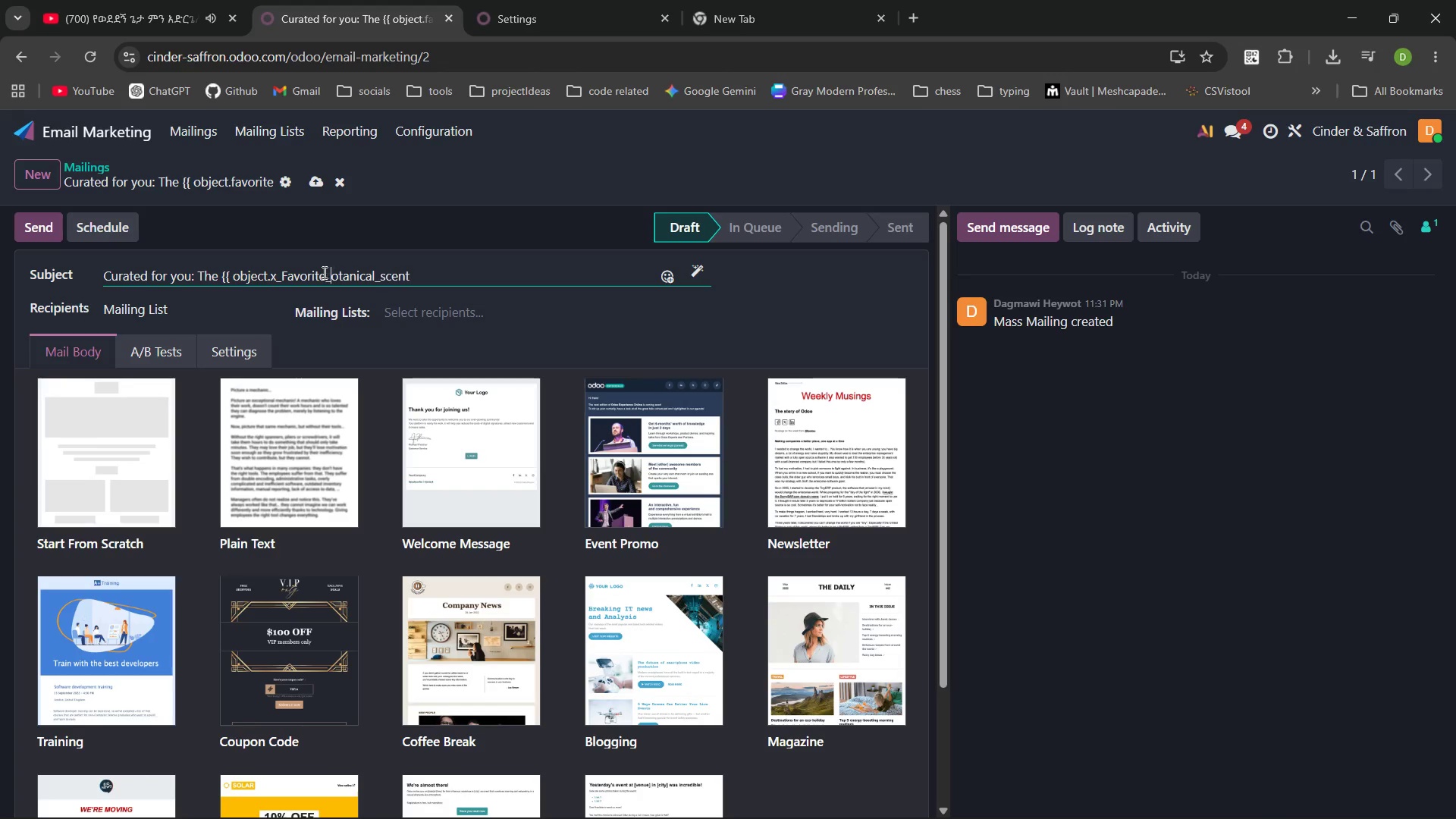 
key(Shift+Minus)
 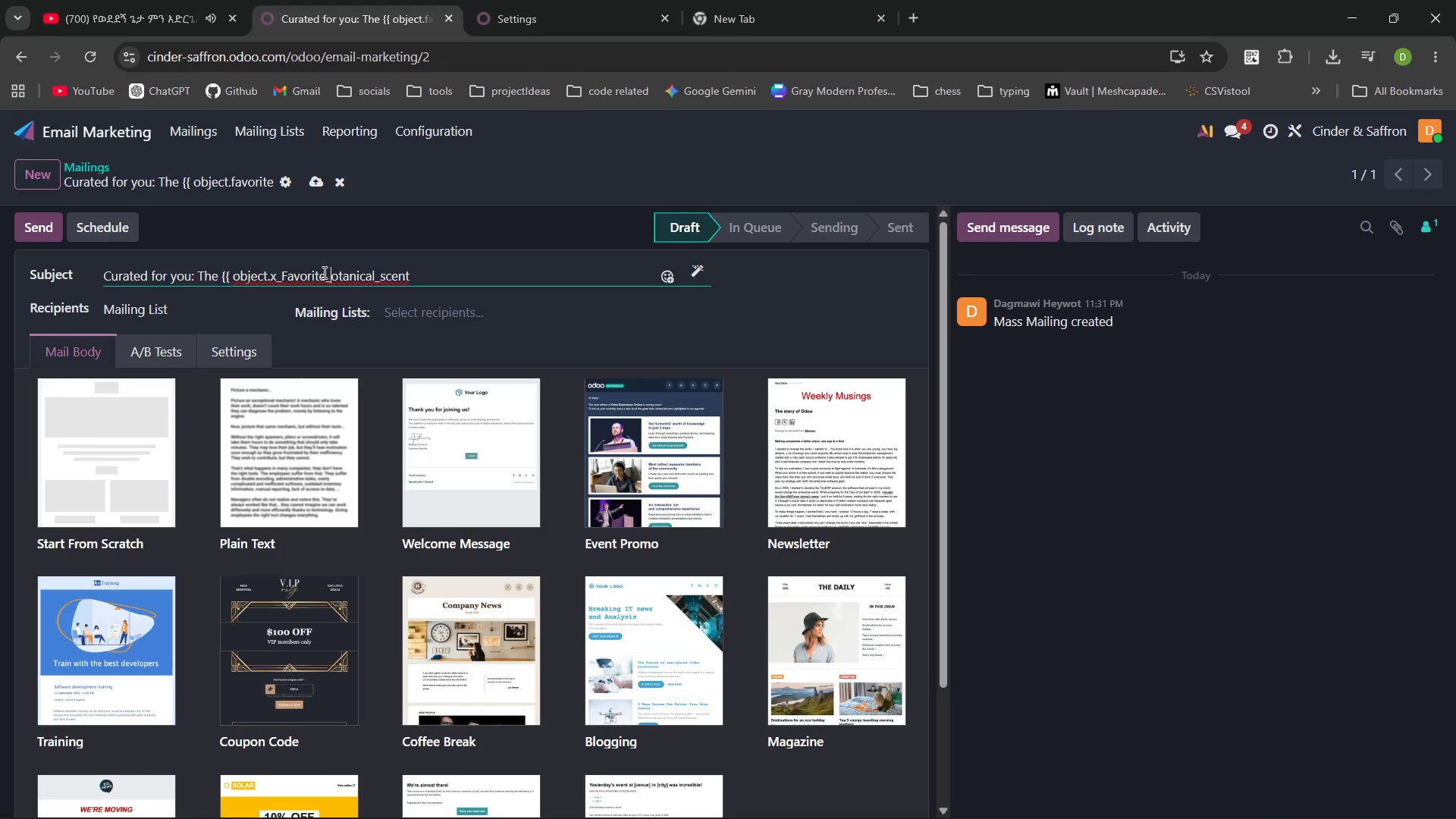 
key(B)
 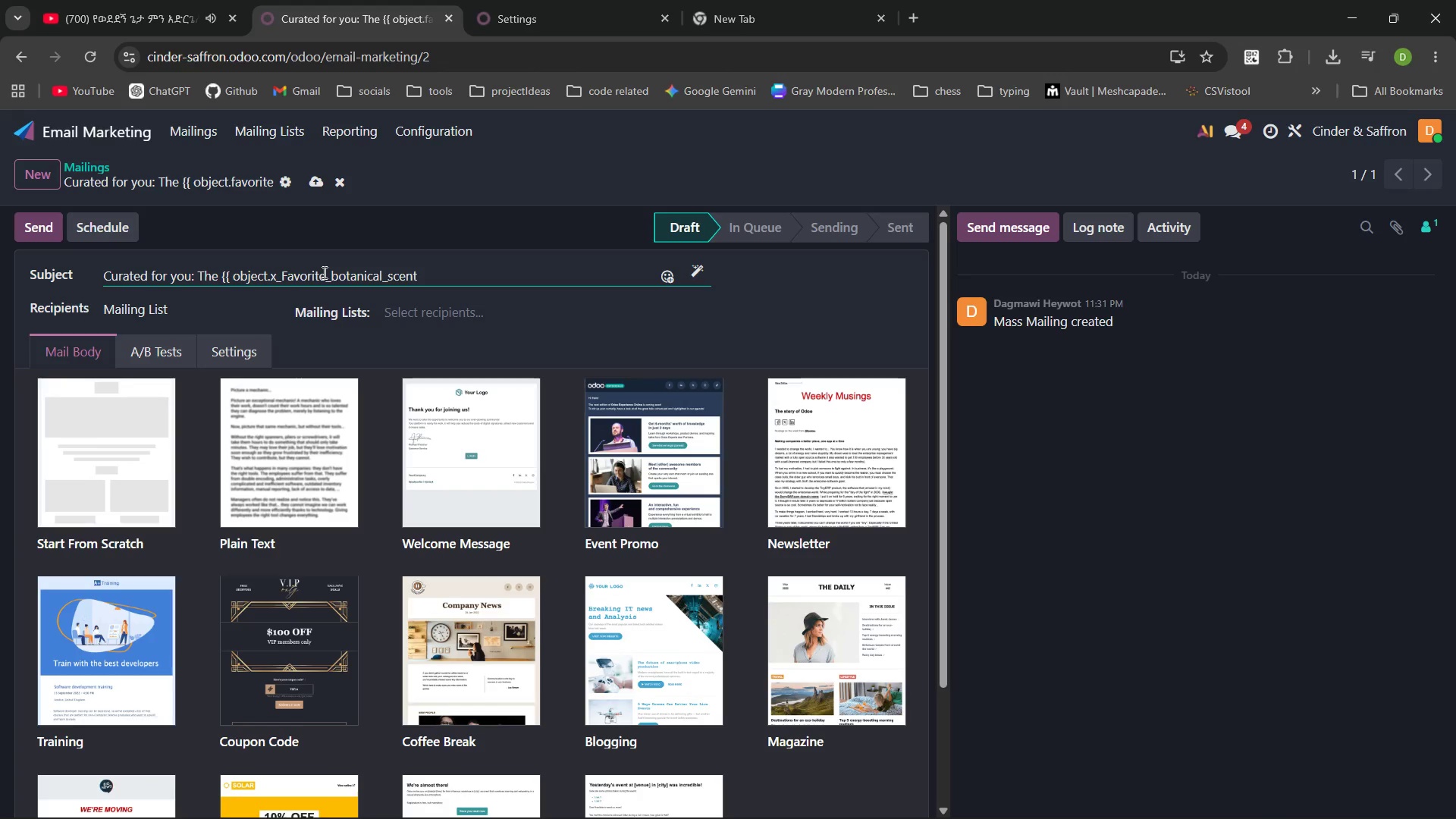 
key(Control+ArrowLeft)
 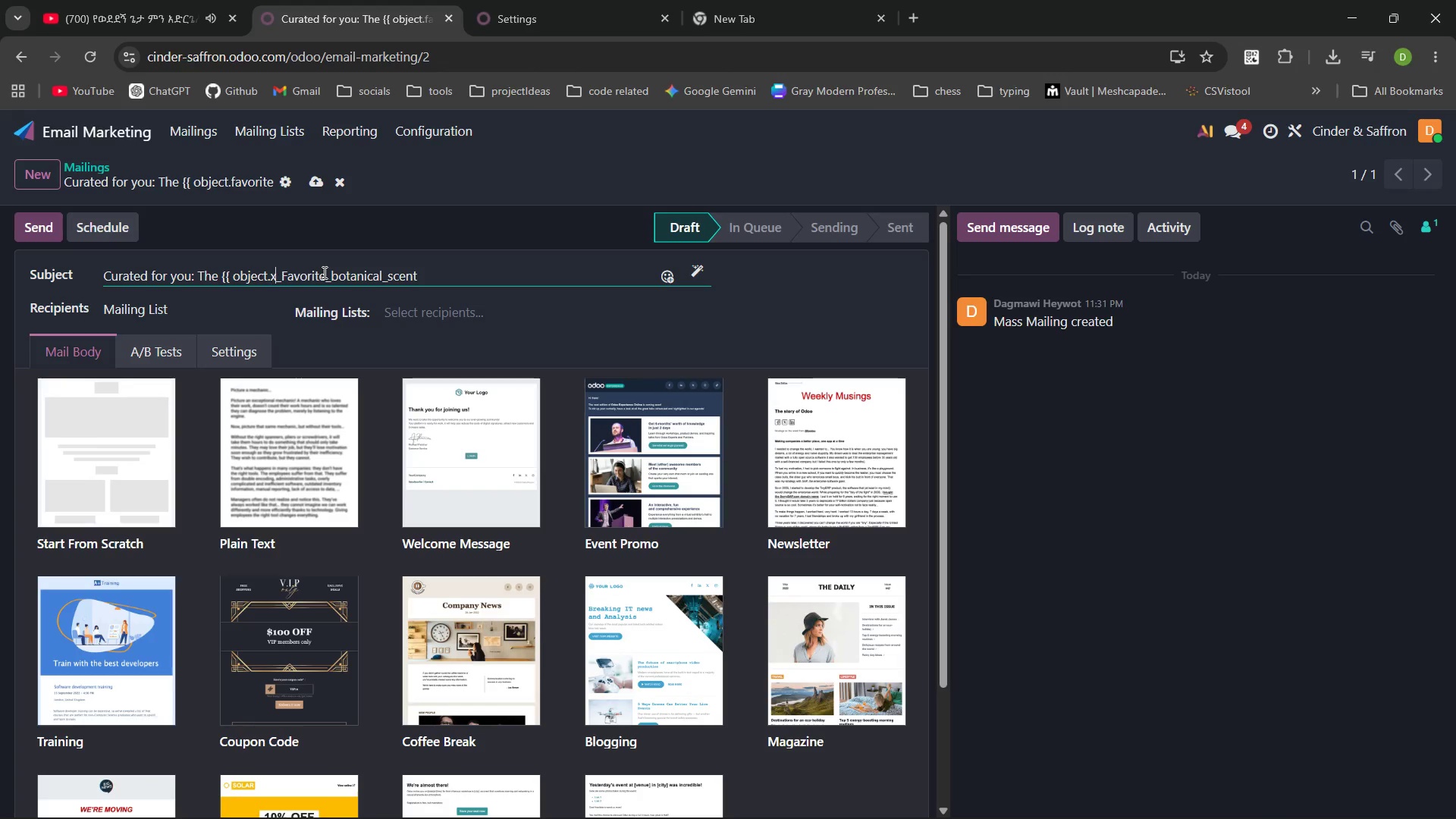 
key(ArrowRight)
 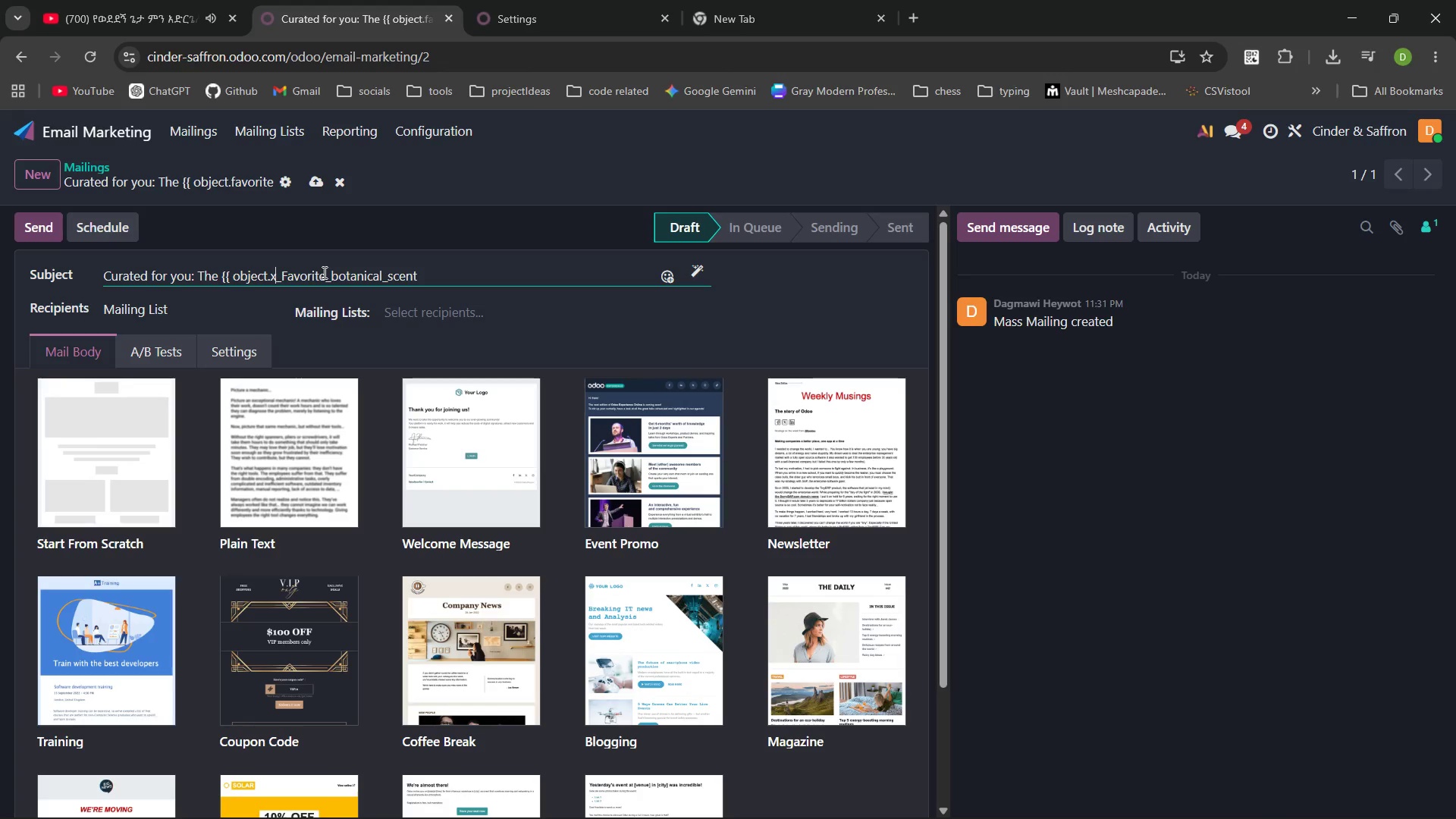 
key(ArrowRight)
 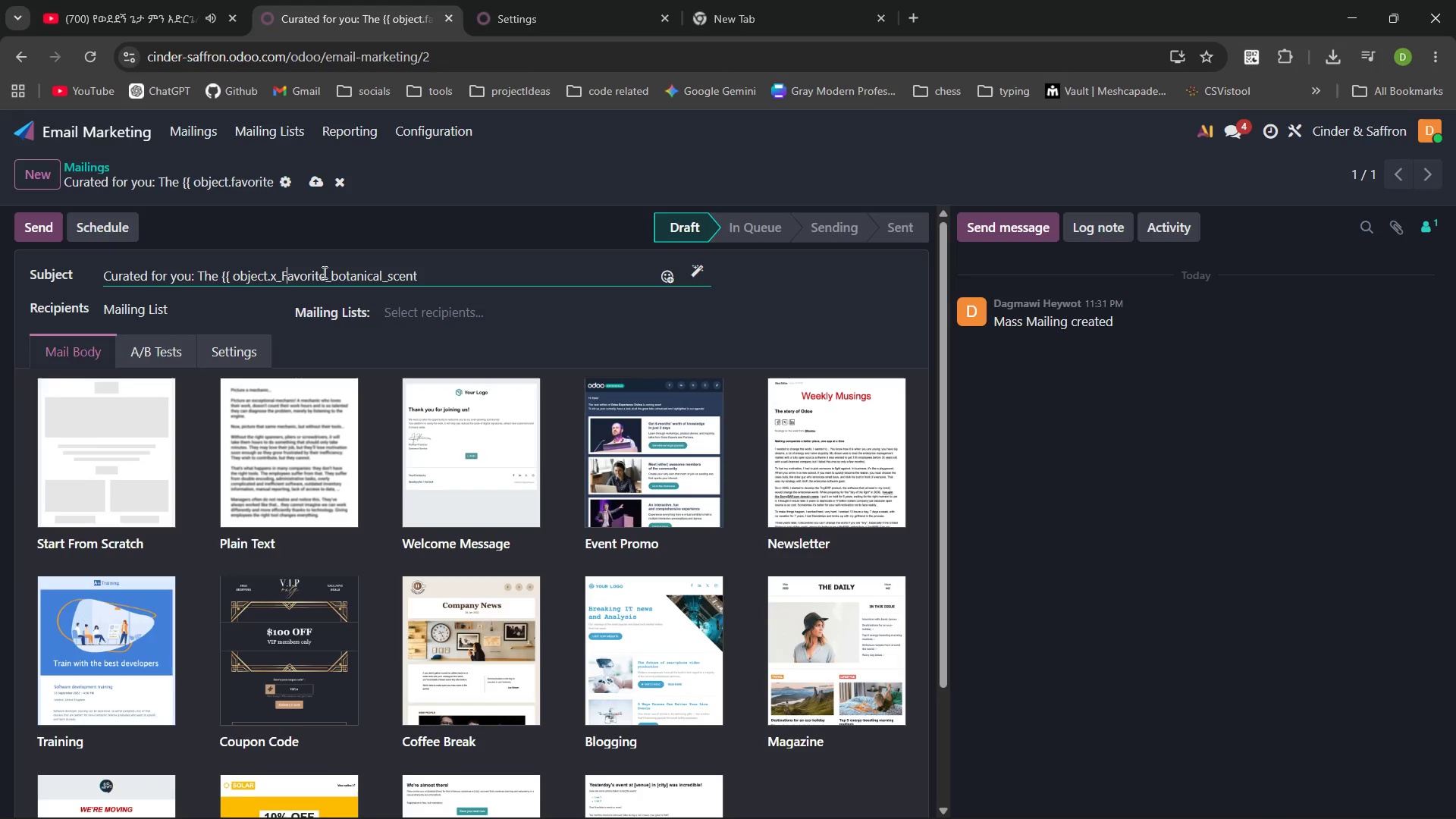 
key(ArrowRight)
 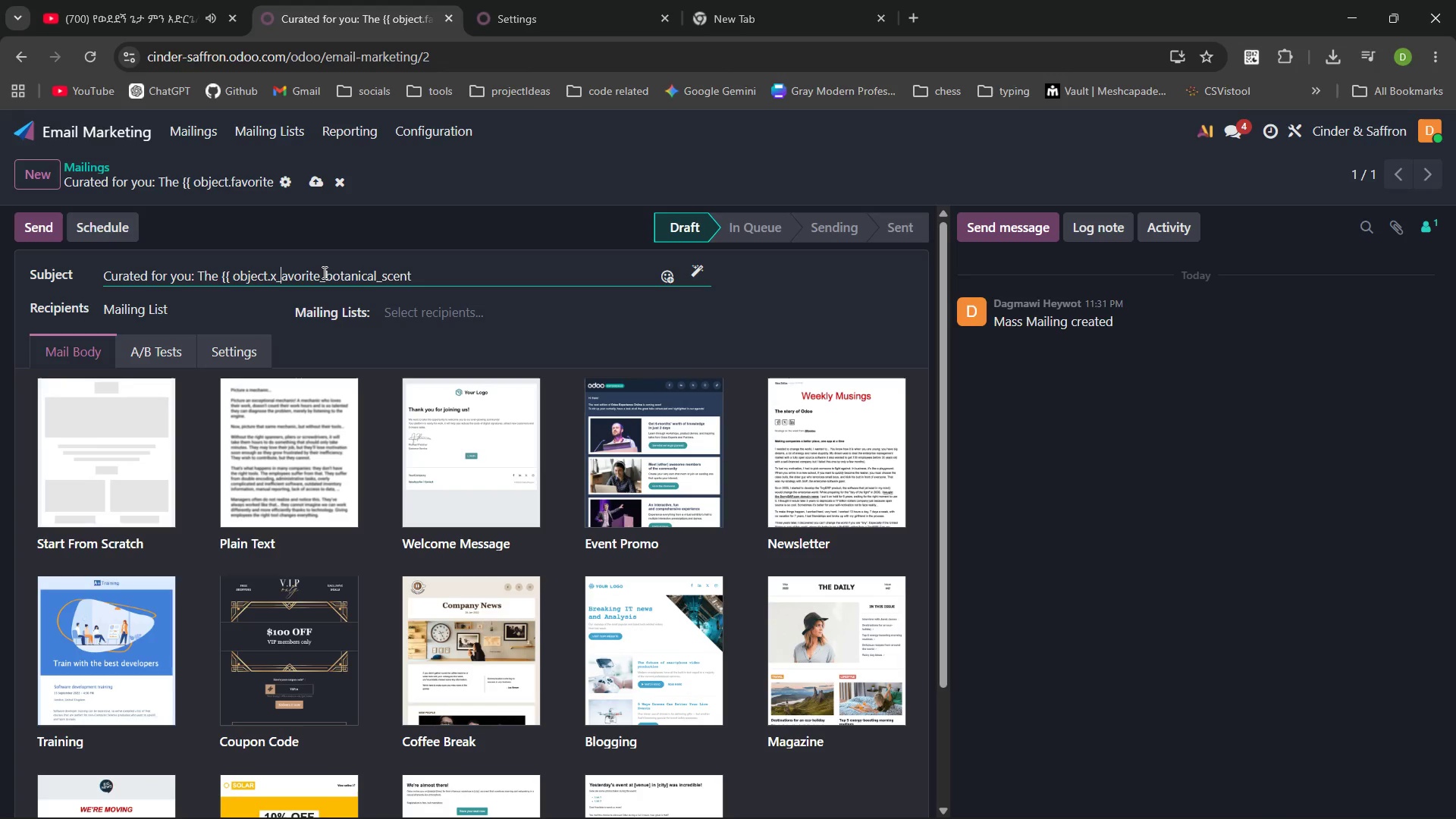 
key(Backspace)
 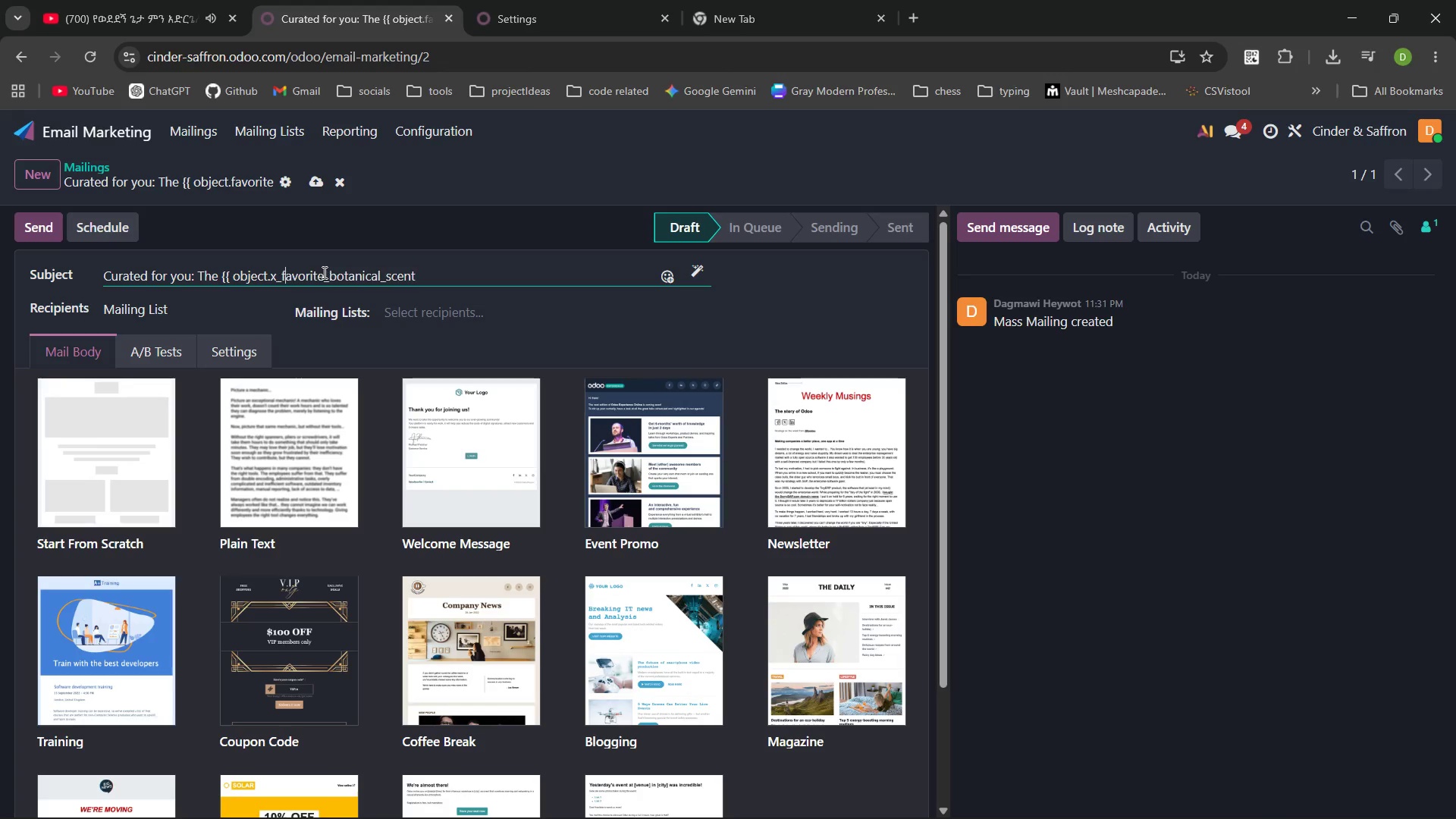 
key(F)
 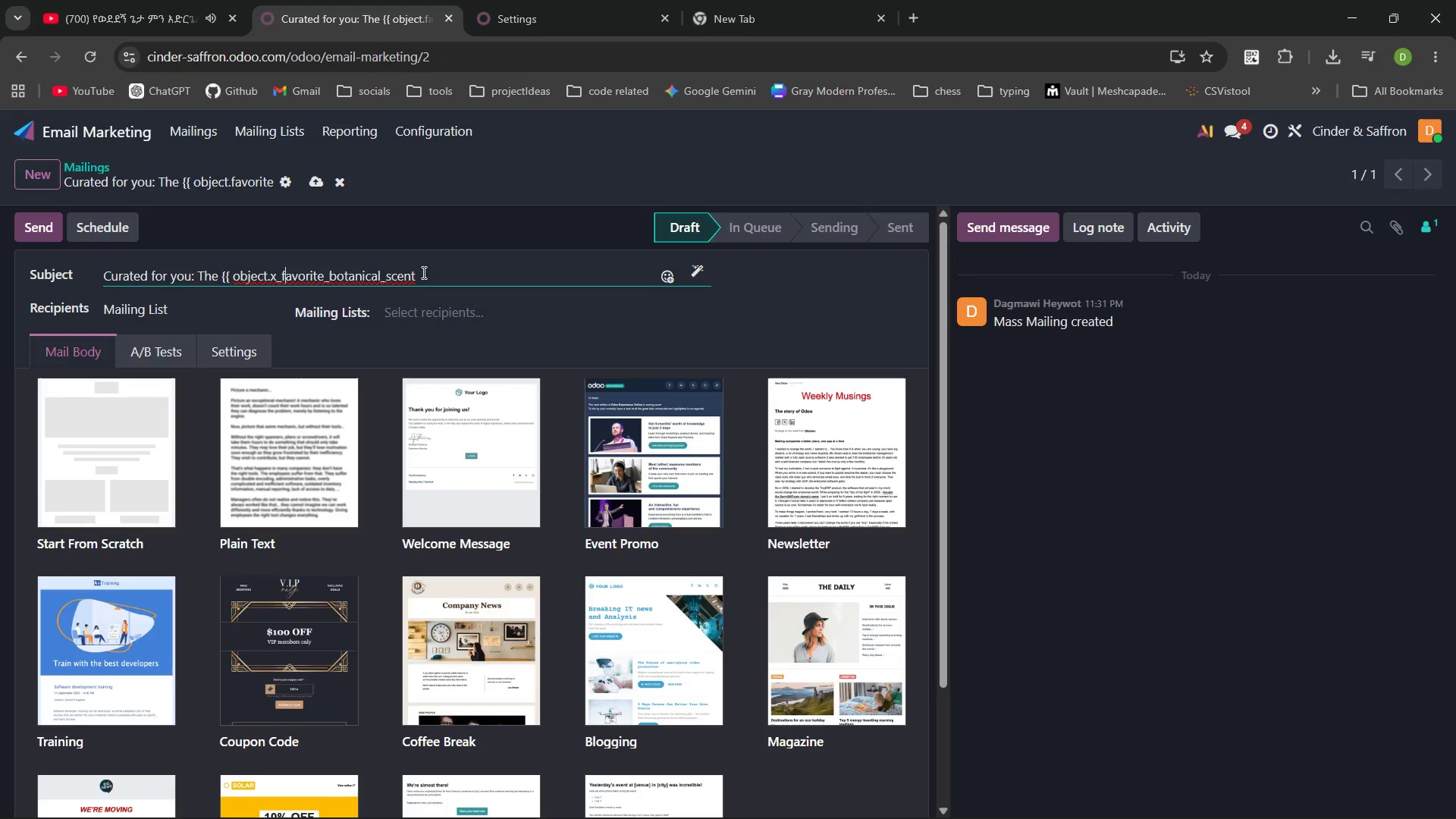 
left_click([423, 272])
 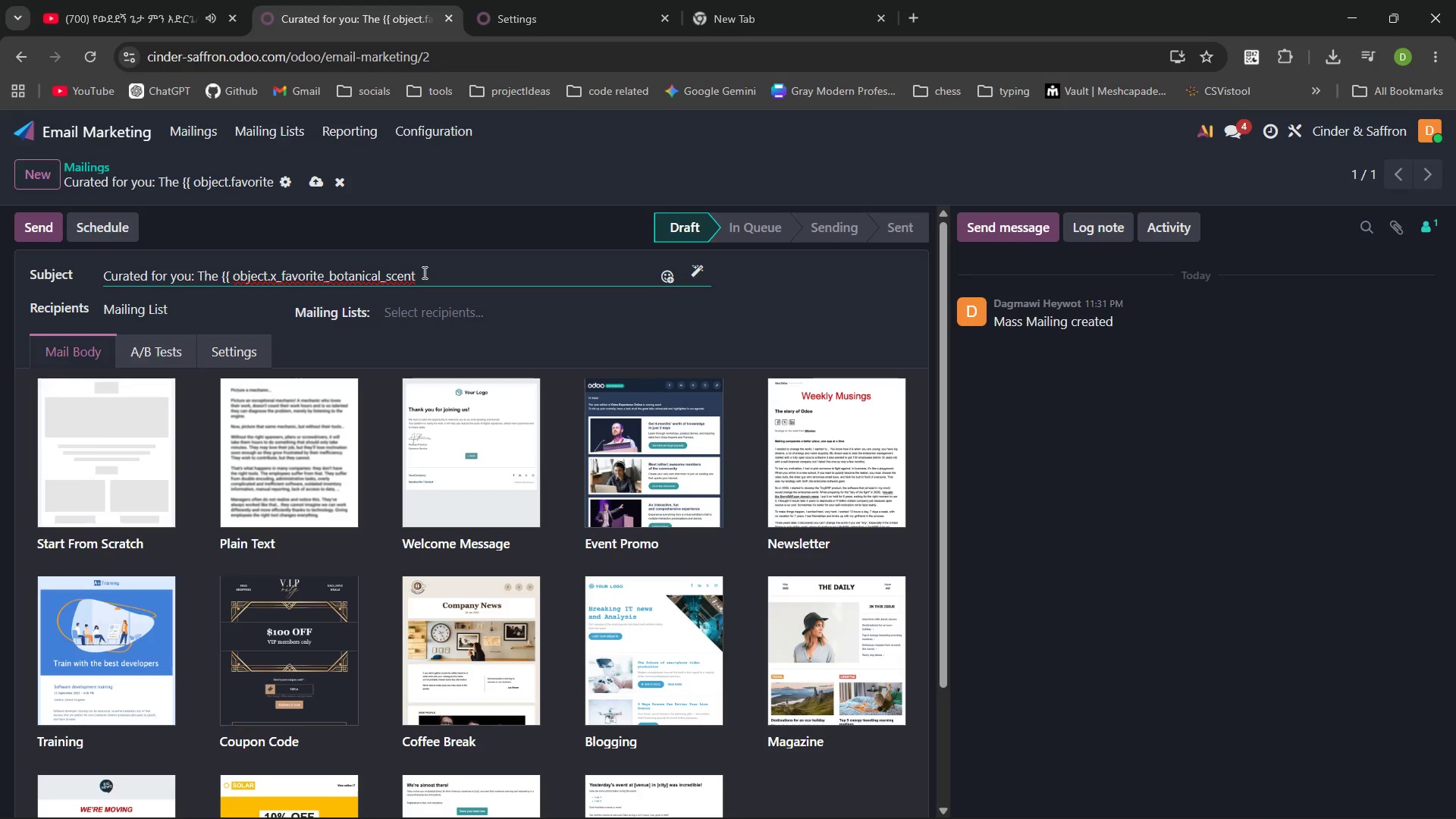 
key(Shift+BracketRight)
 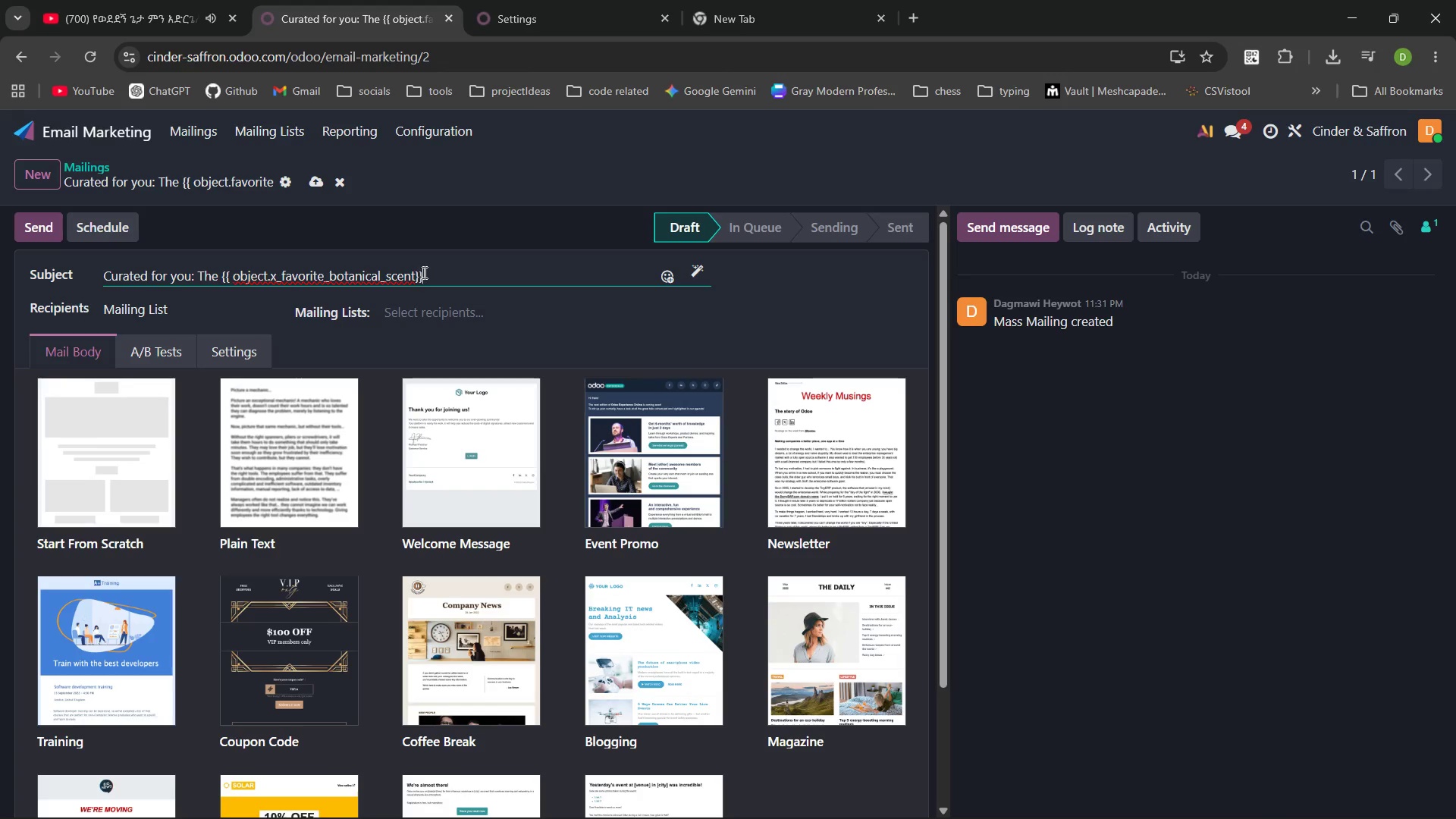 
key(Shift+BracketRight)
 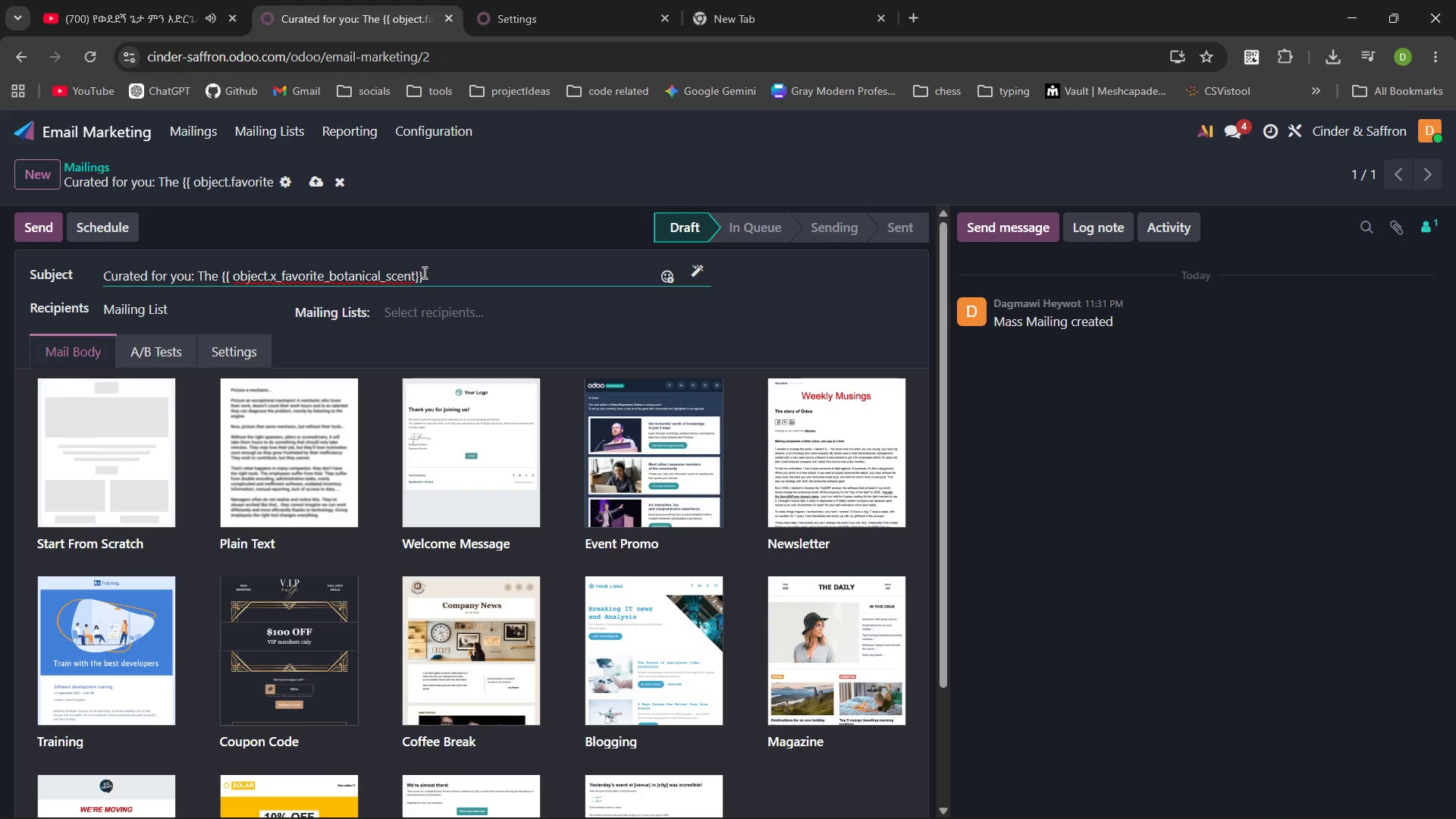 
key(ArrowLeft)
 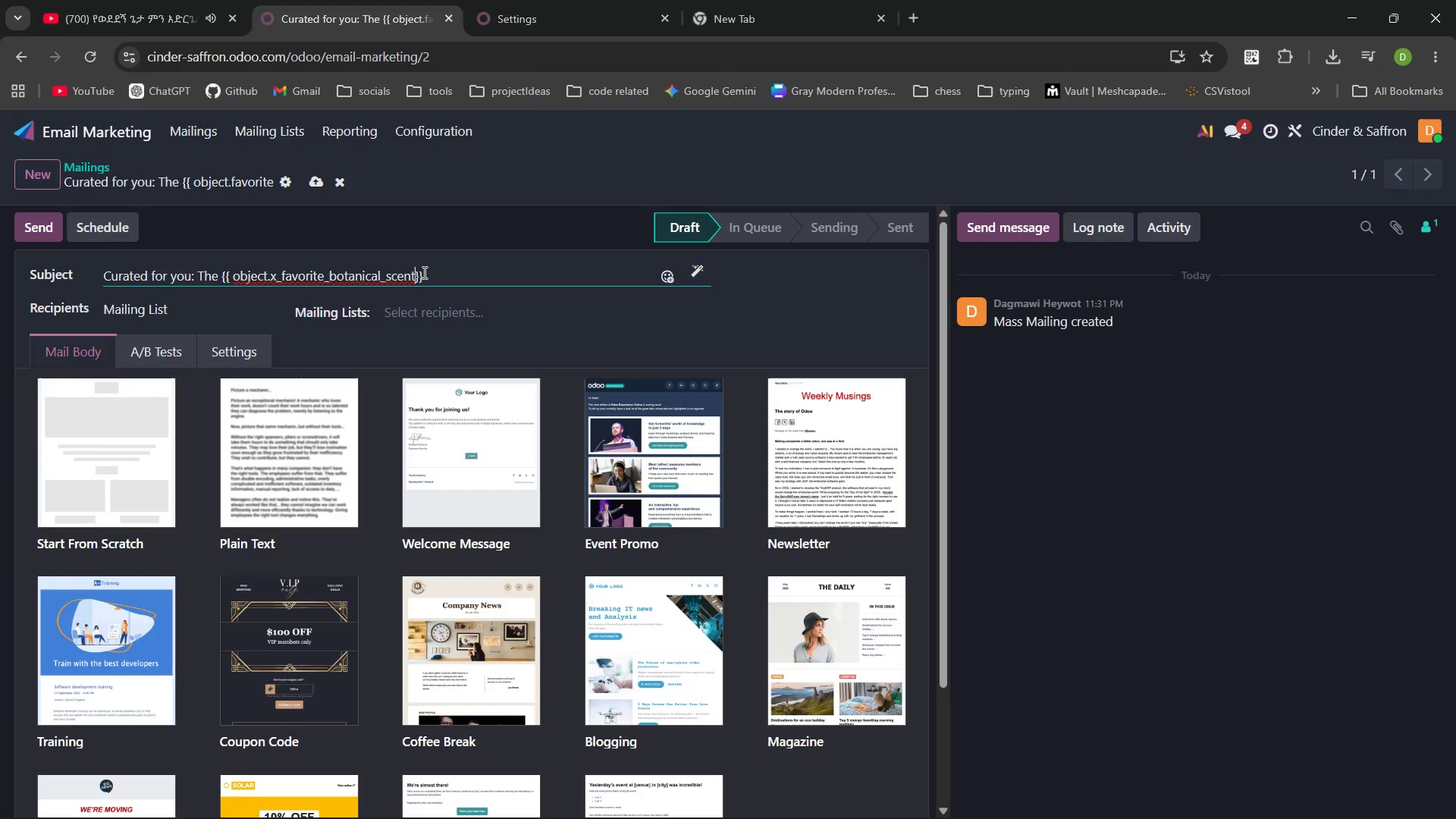 
key(ArrowLeft)
 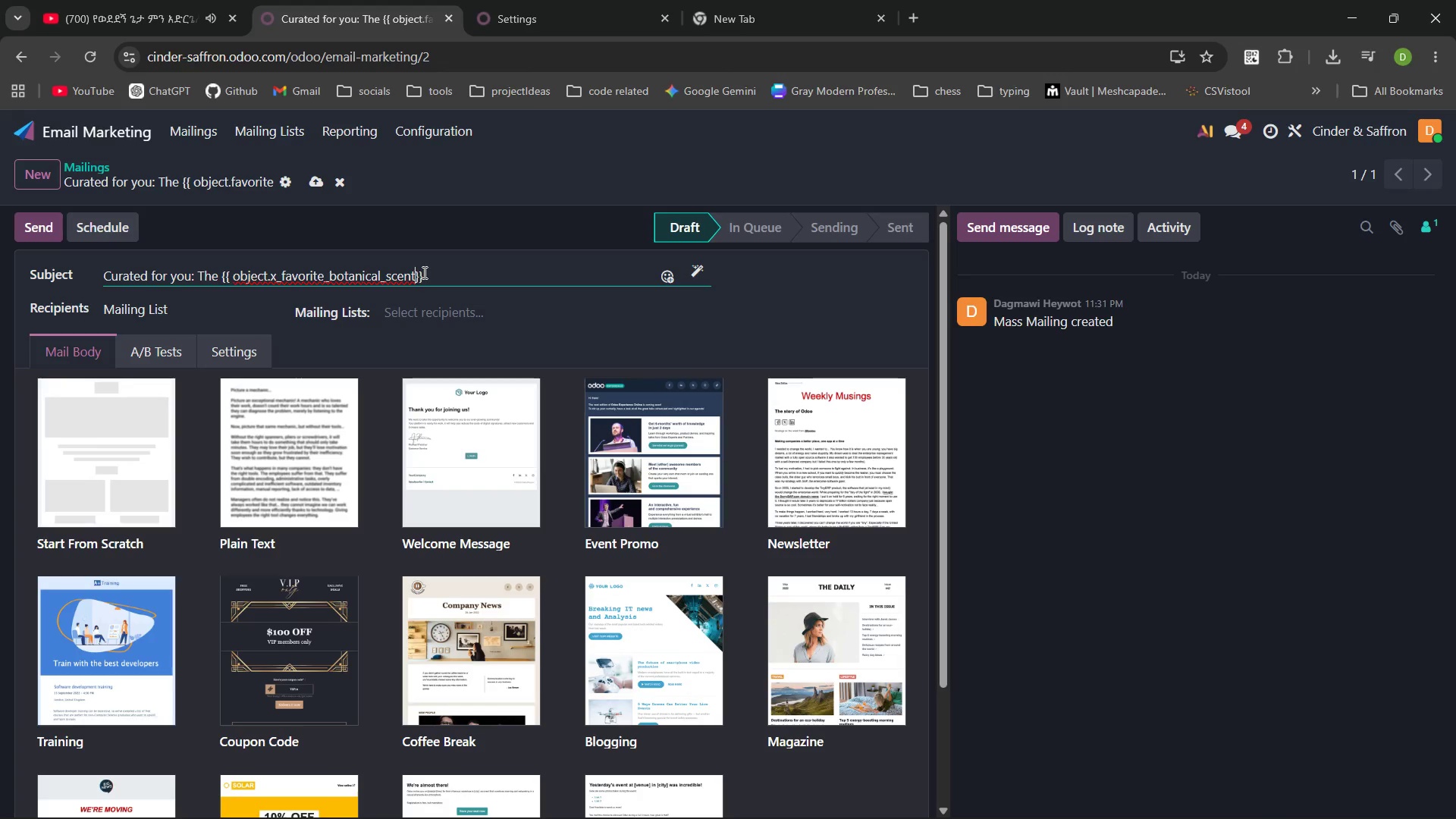 
key(Space)
 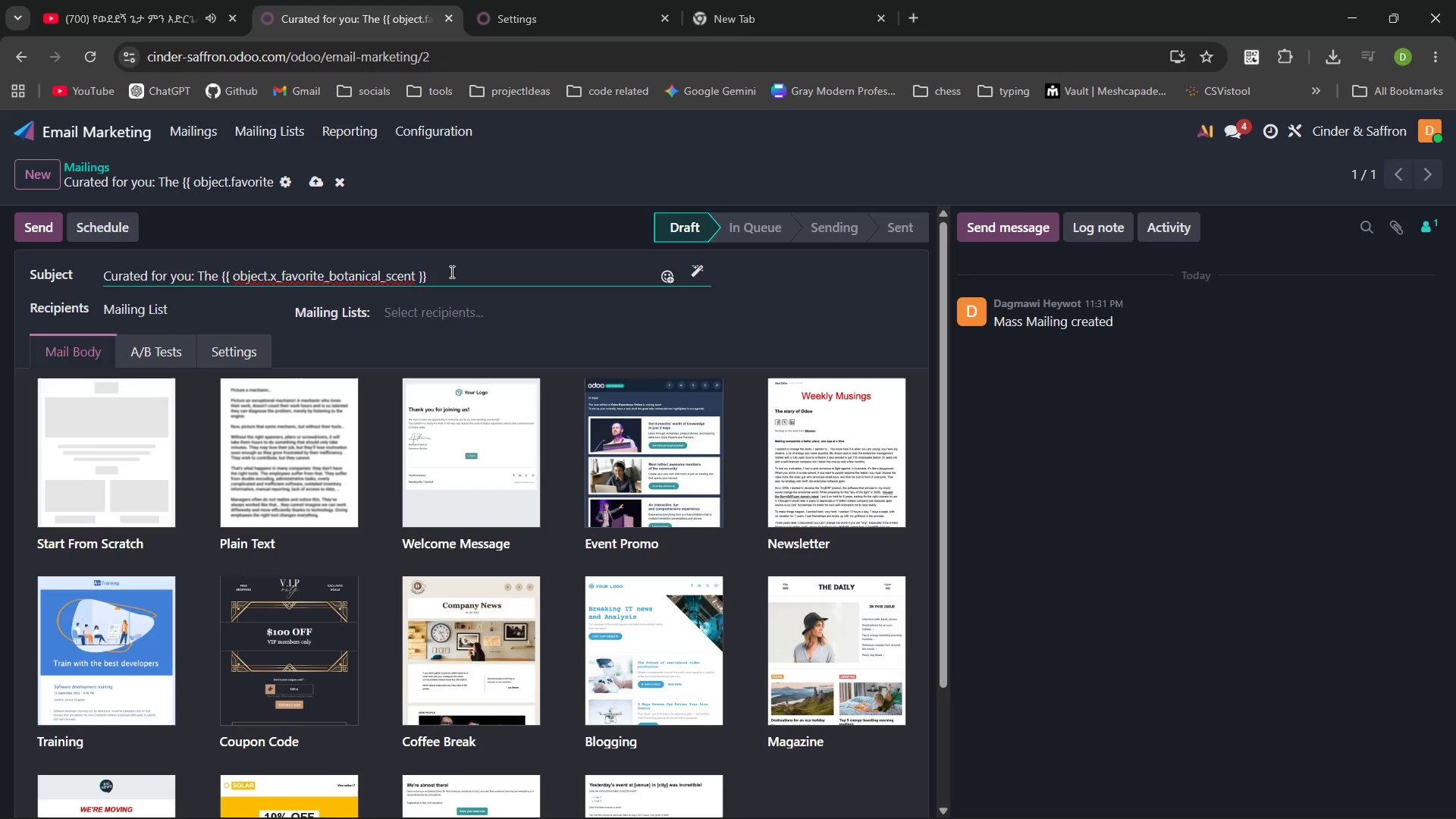 
left_click([447, 271])
 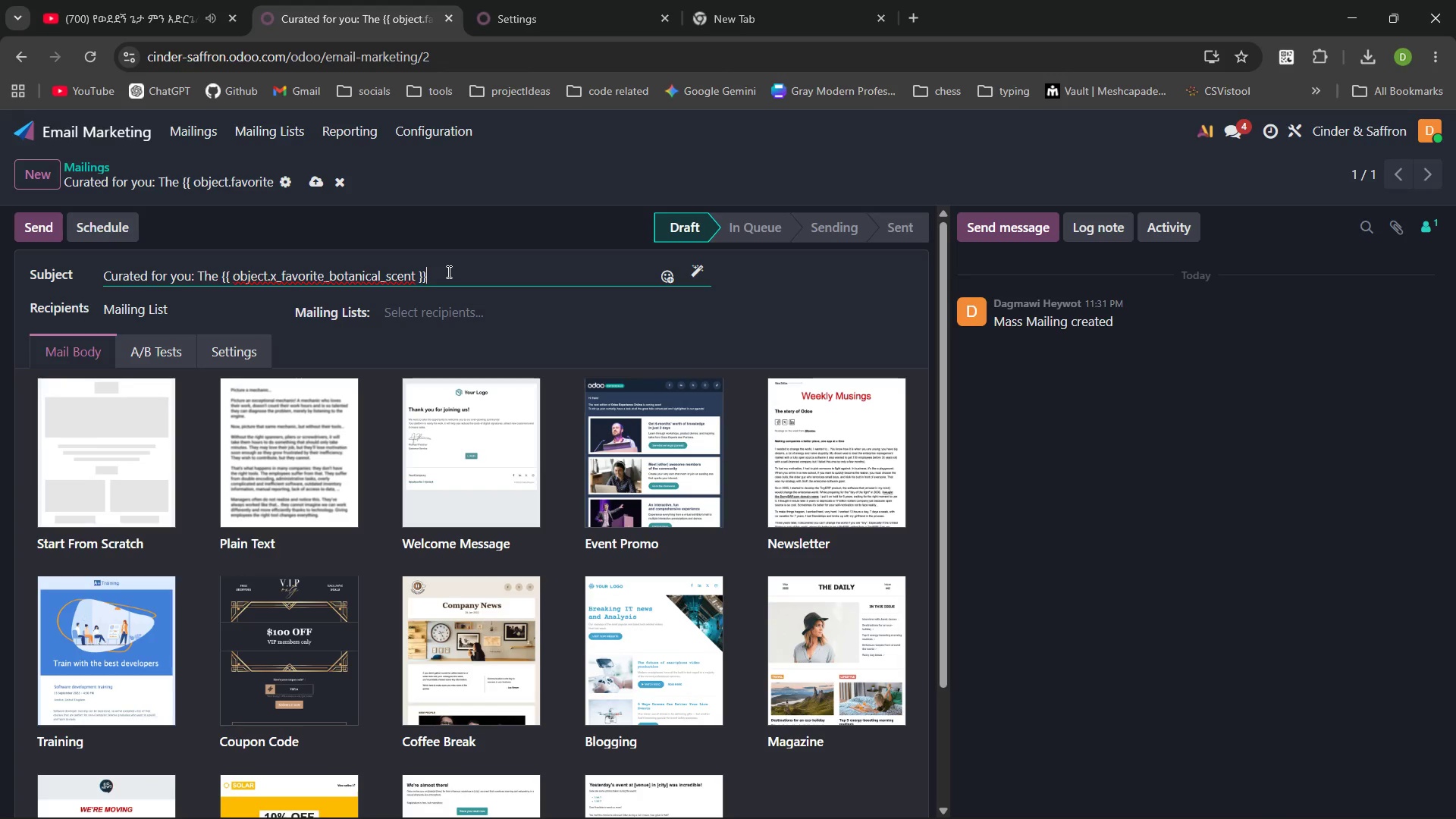 
type( Edit)
 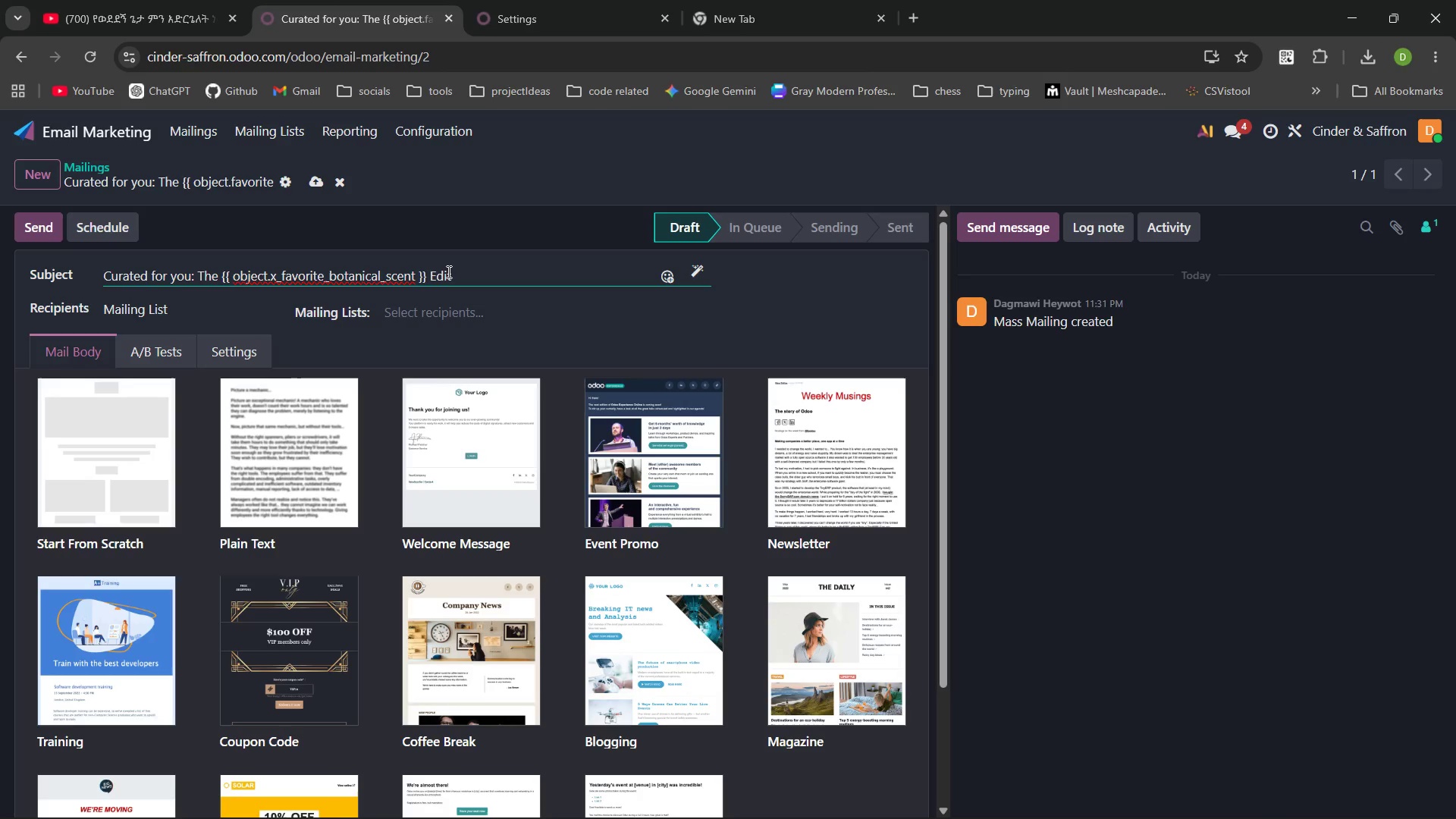 
left_click([488, 306])
 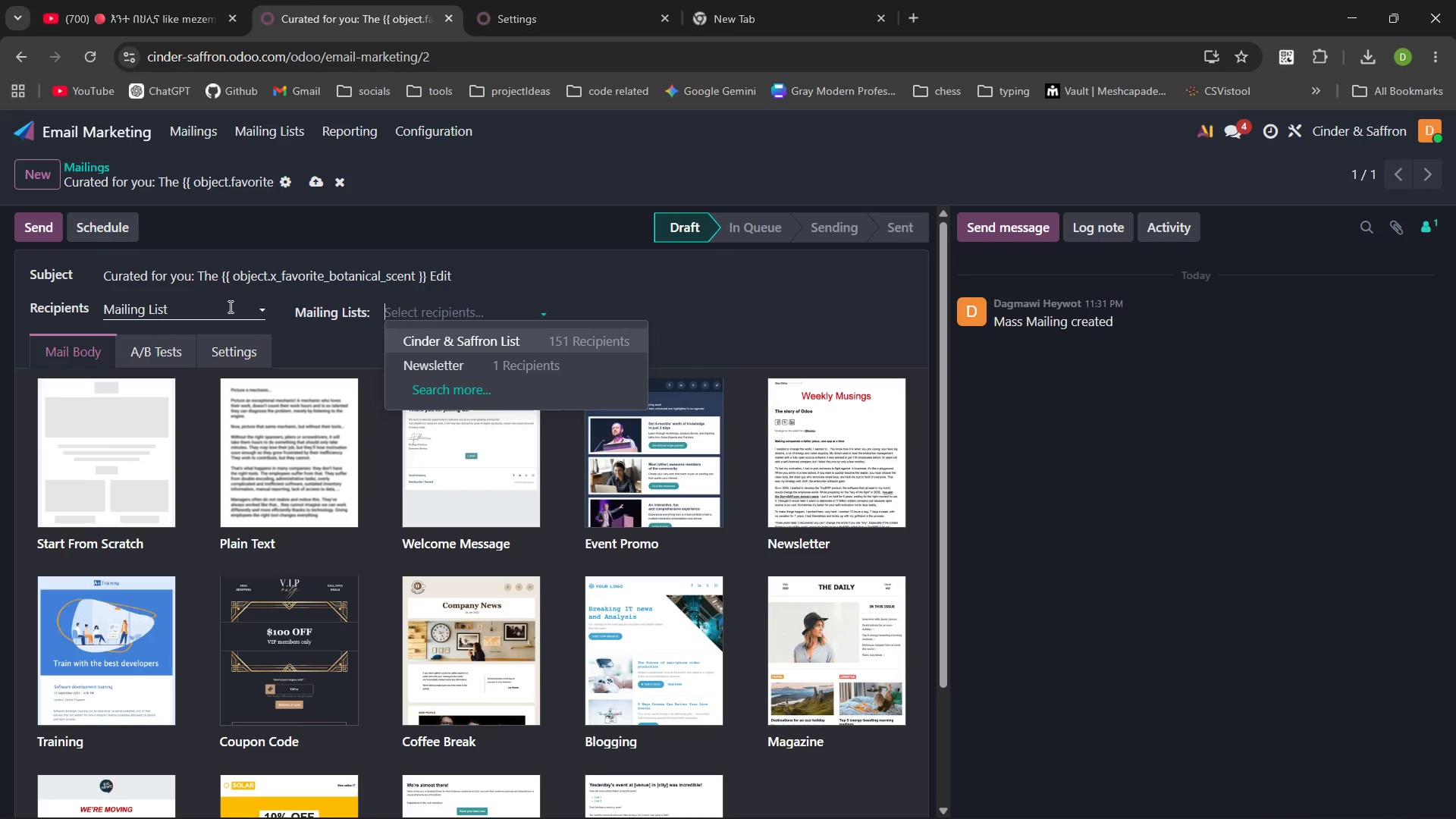 
wait(7.59)
 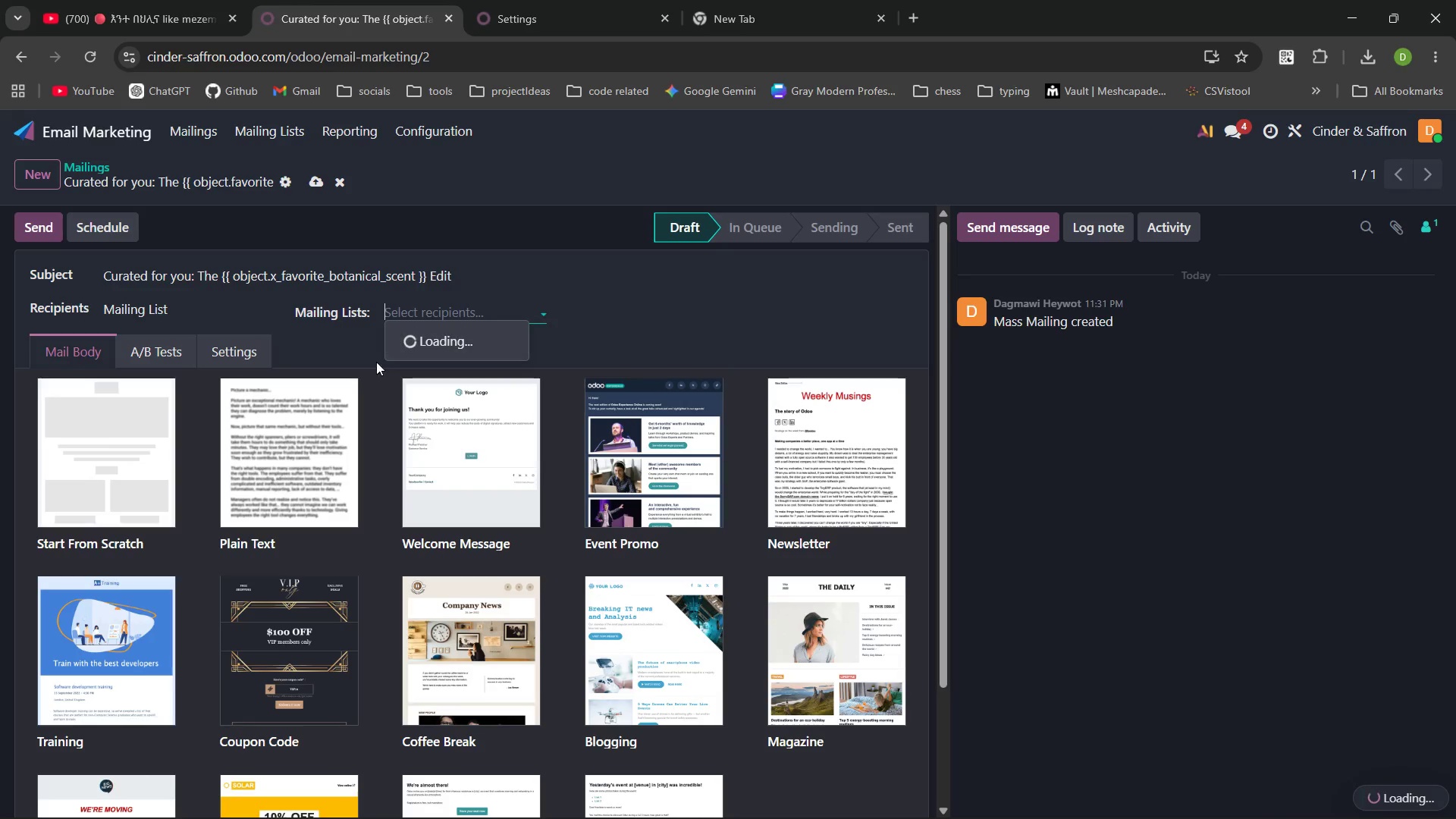 
left_click([229, 306])
 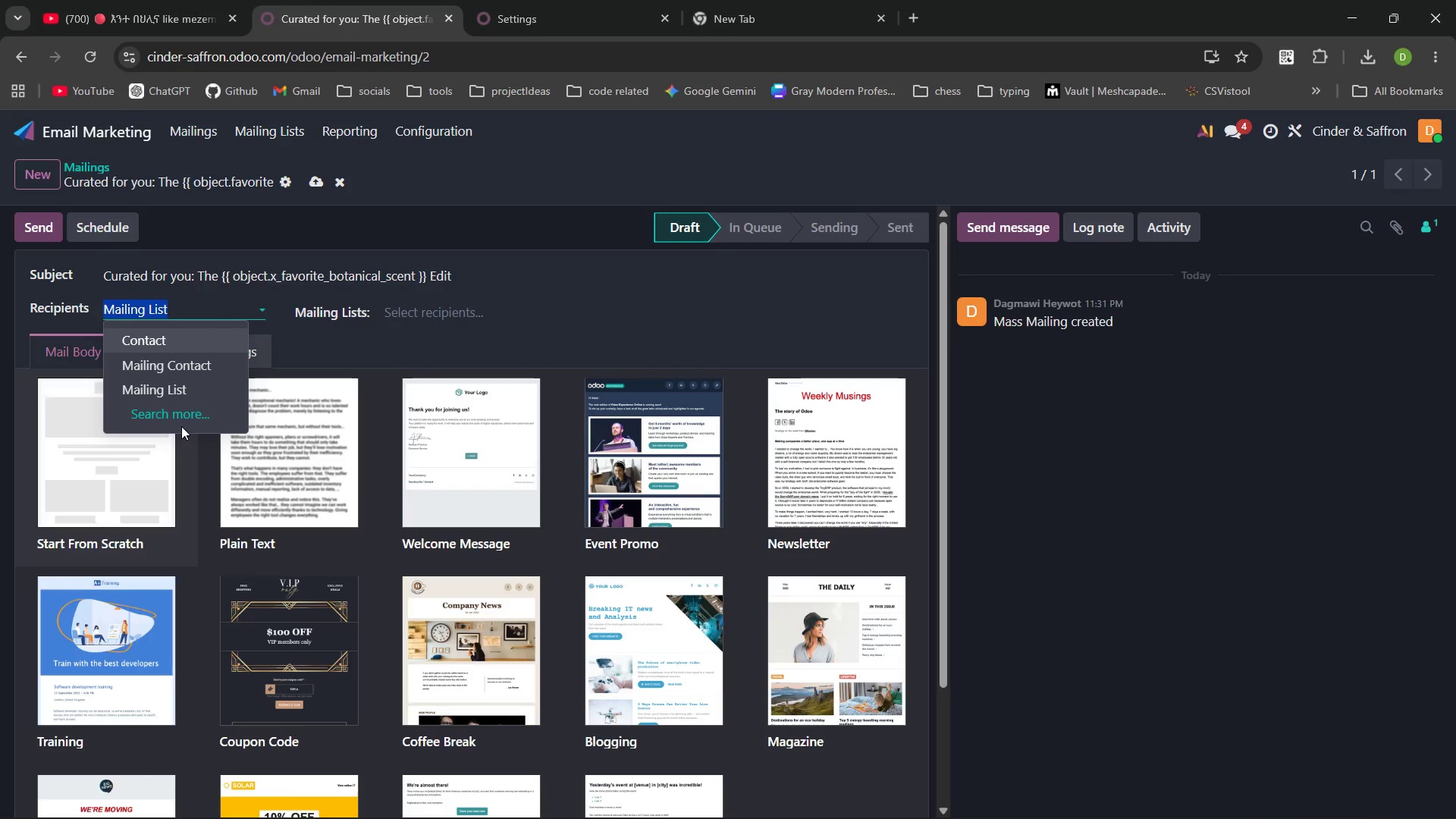 
wait(5.36)
 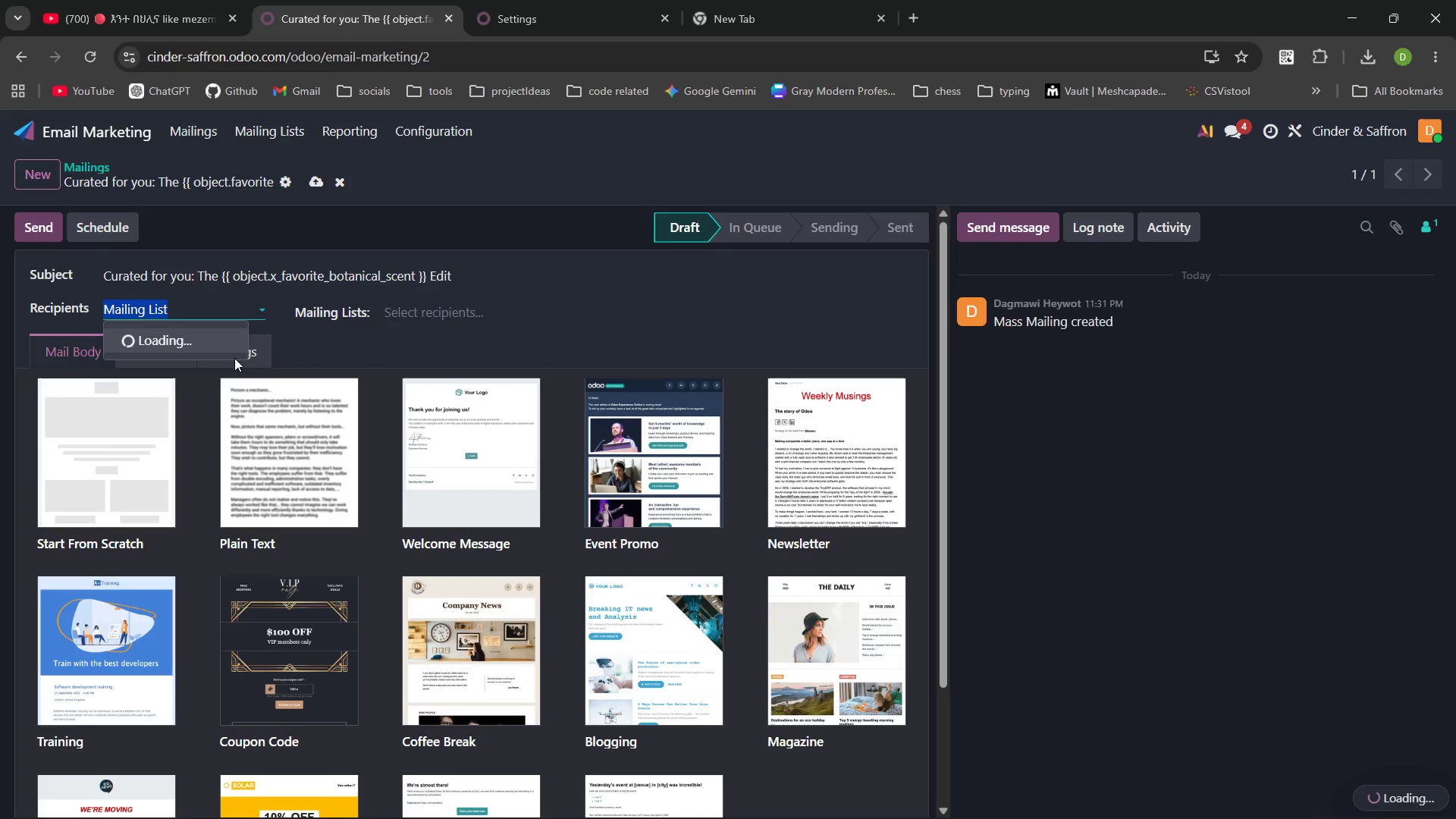 
left_click([190, 368])
 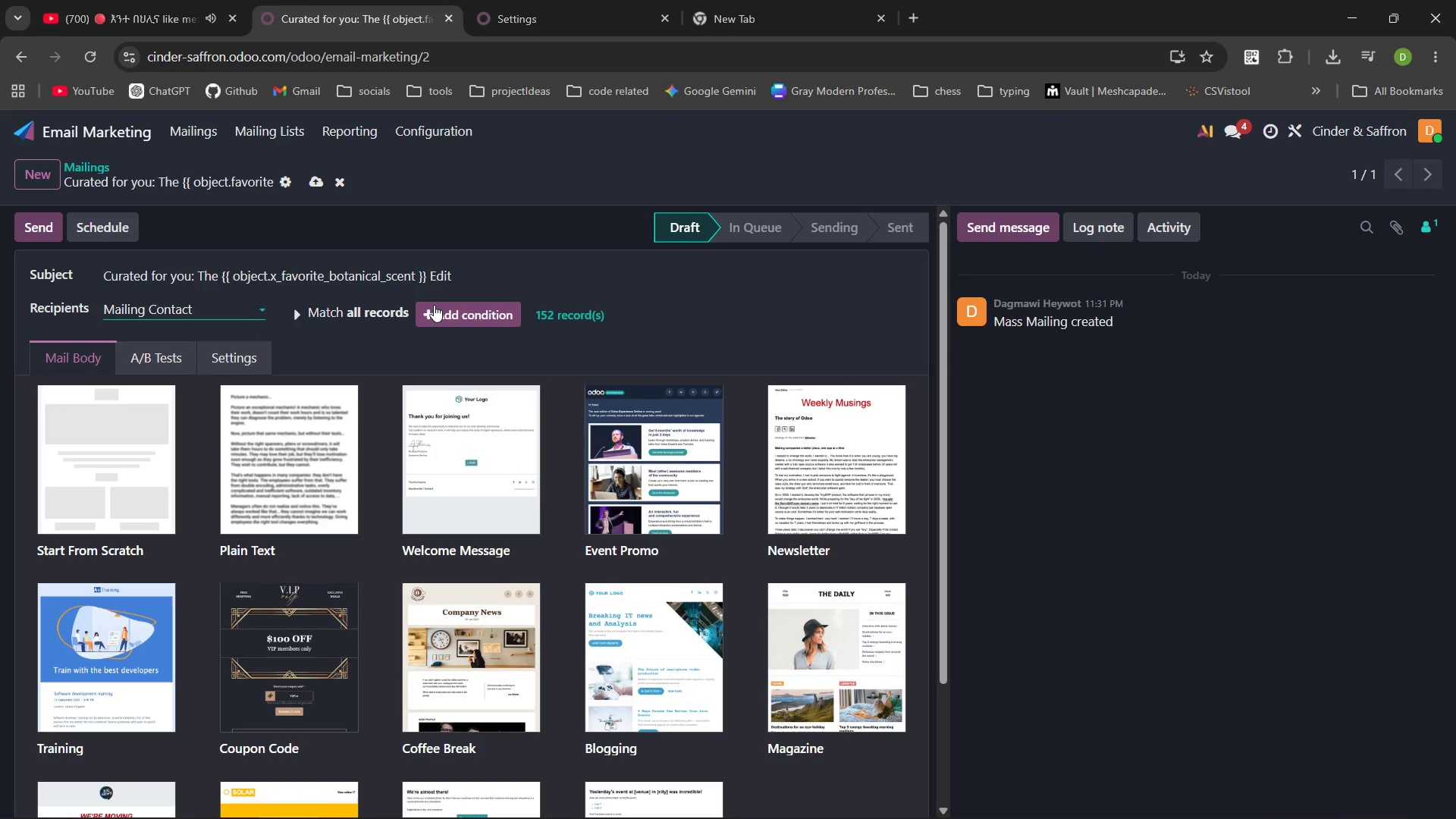 
left_click([466, 309])
 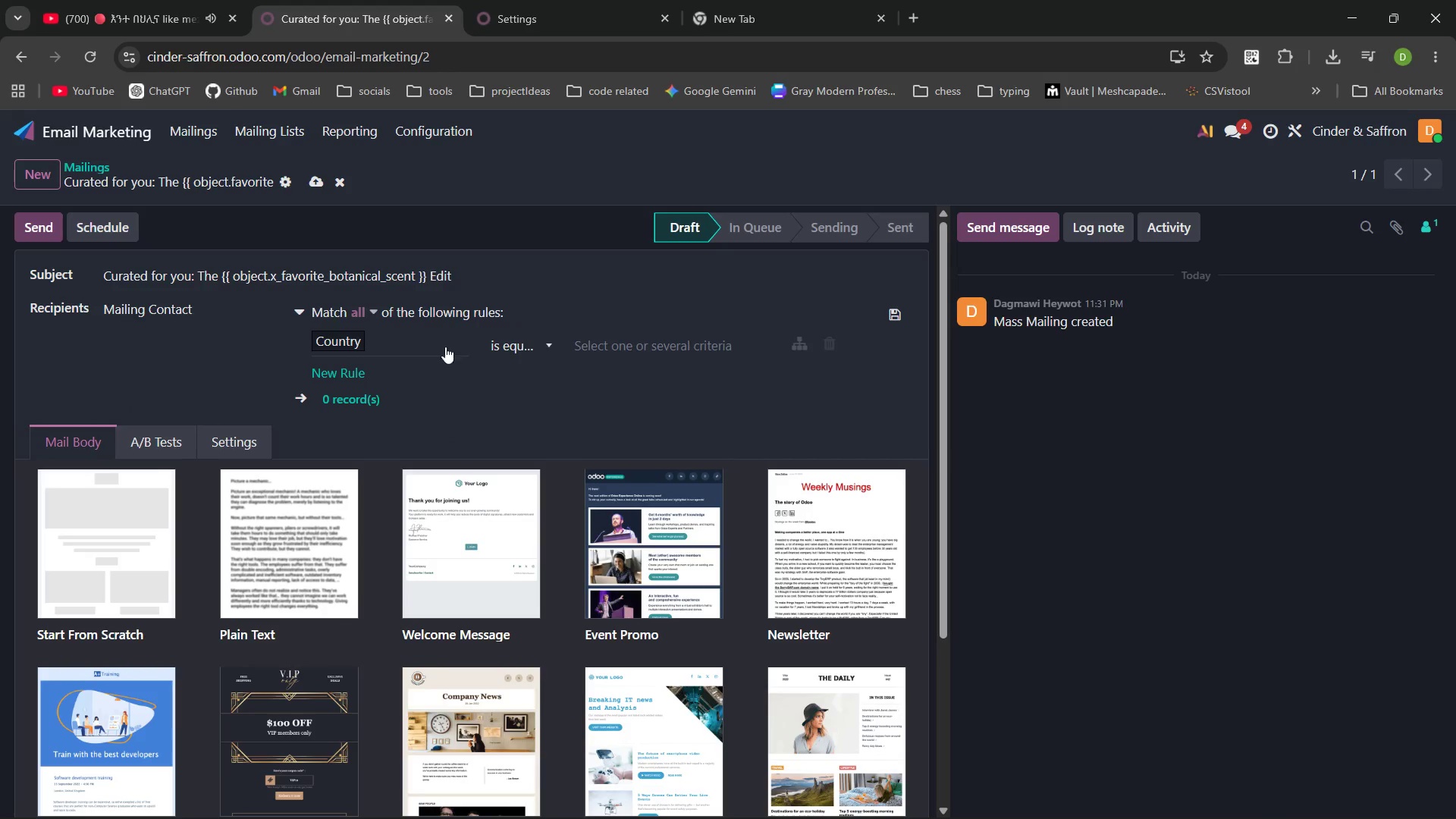 
left_click([396, 338])
 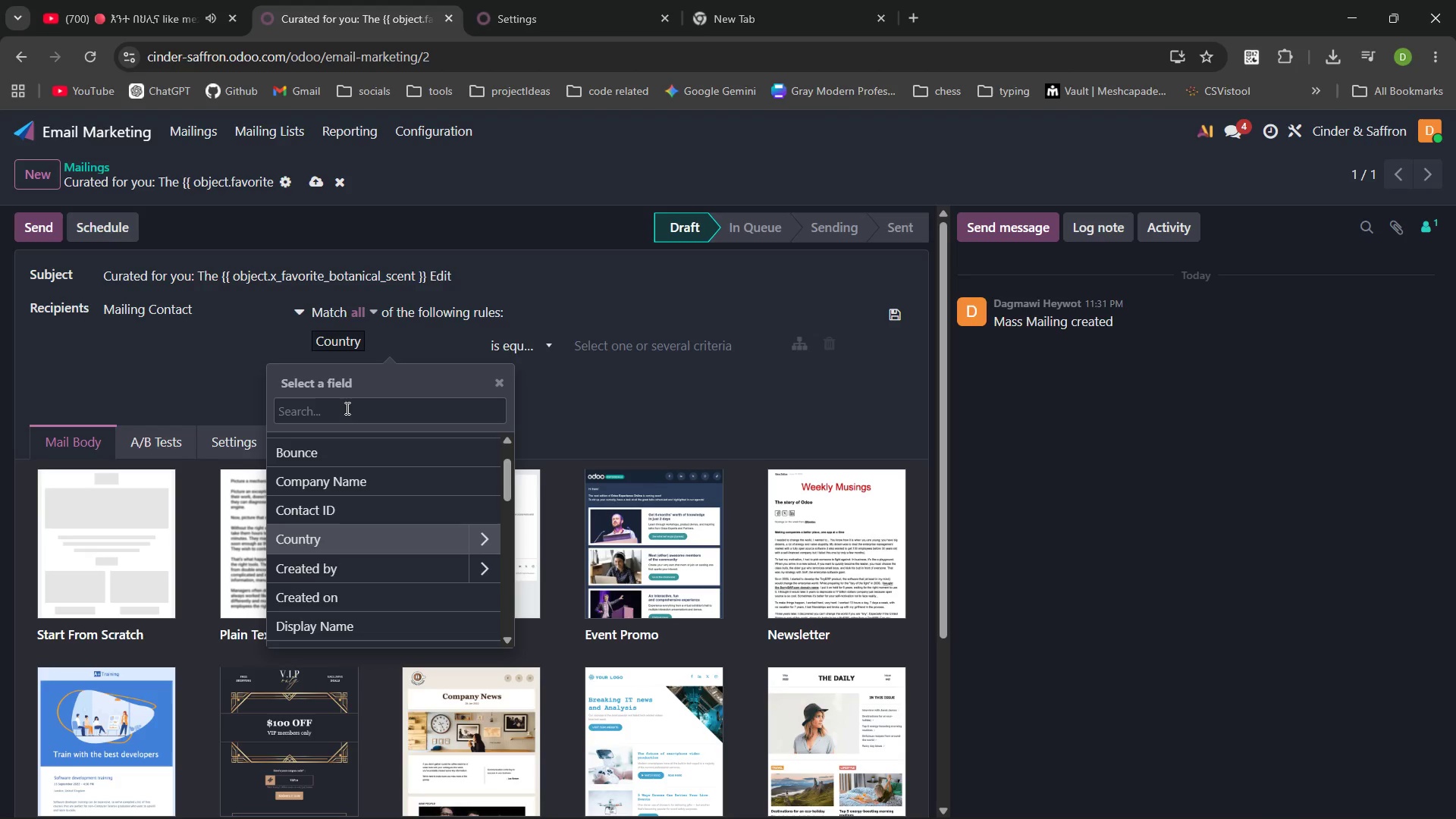 
wait(12.3)
 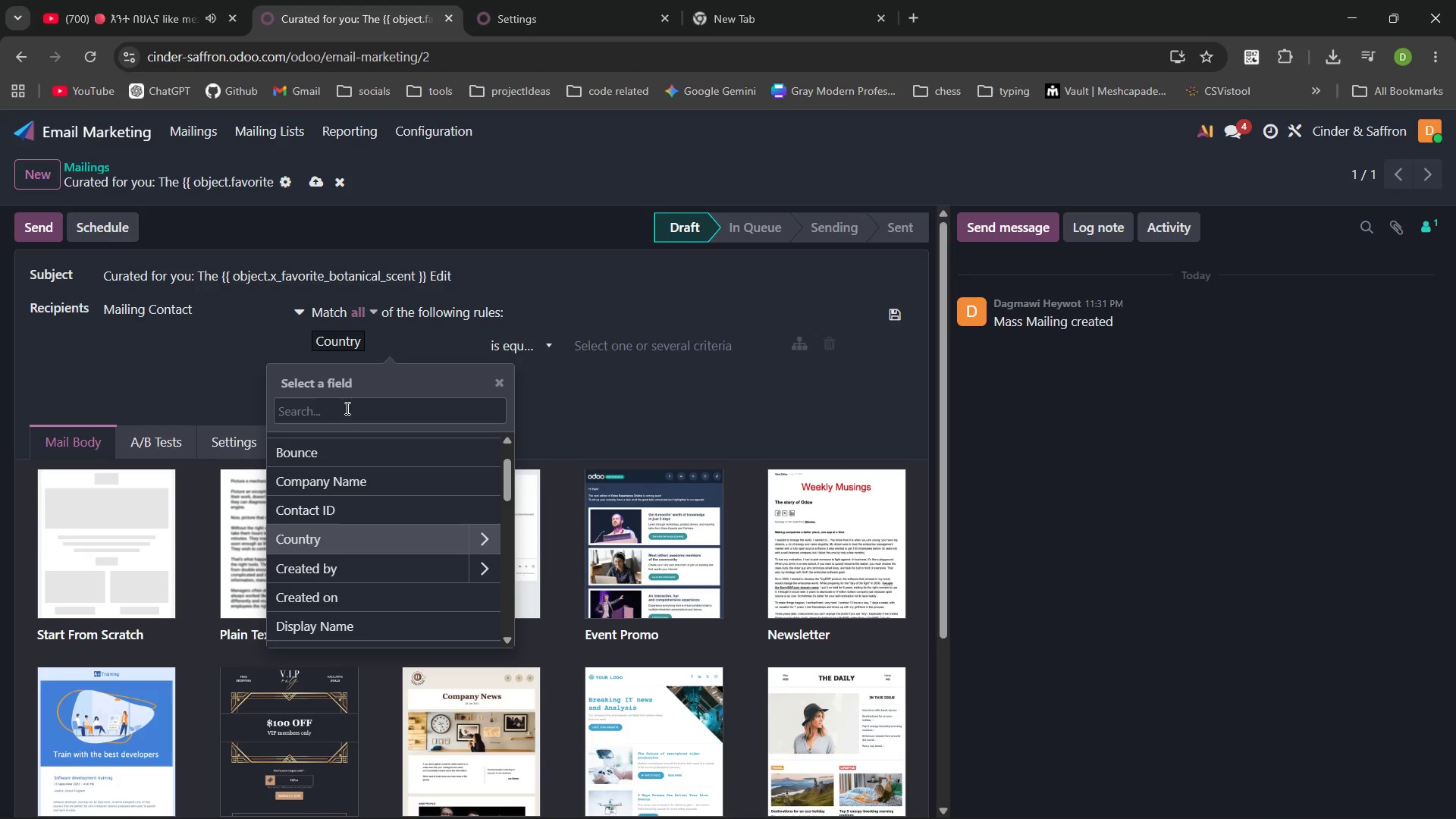 
left_click([234, 359])
 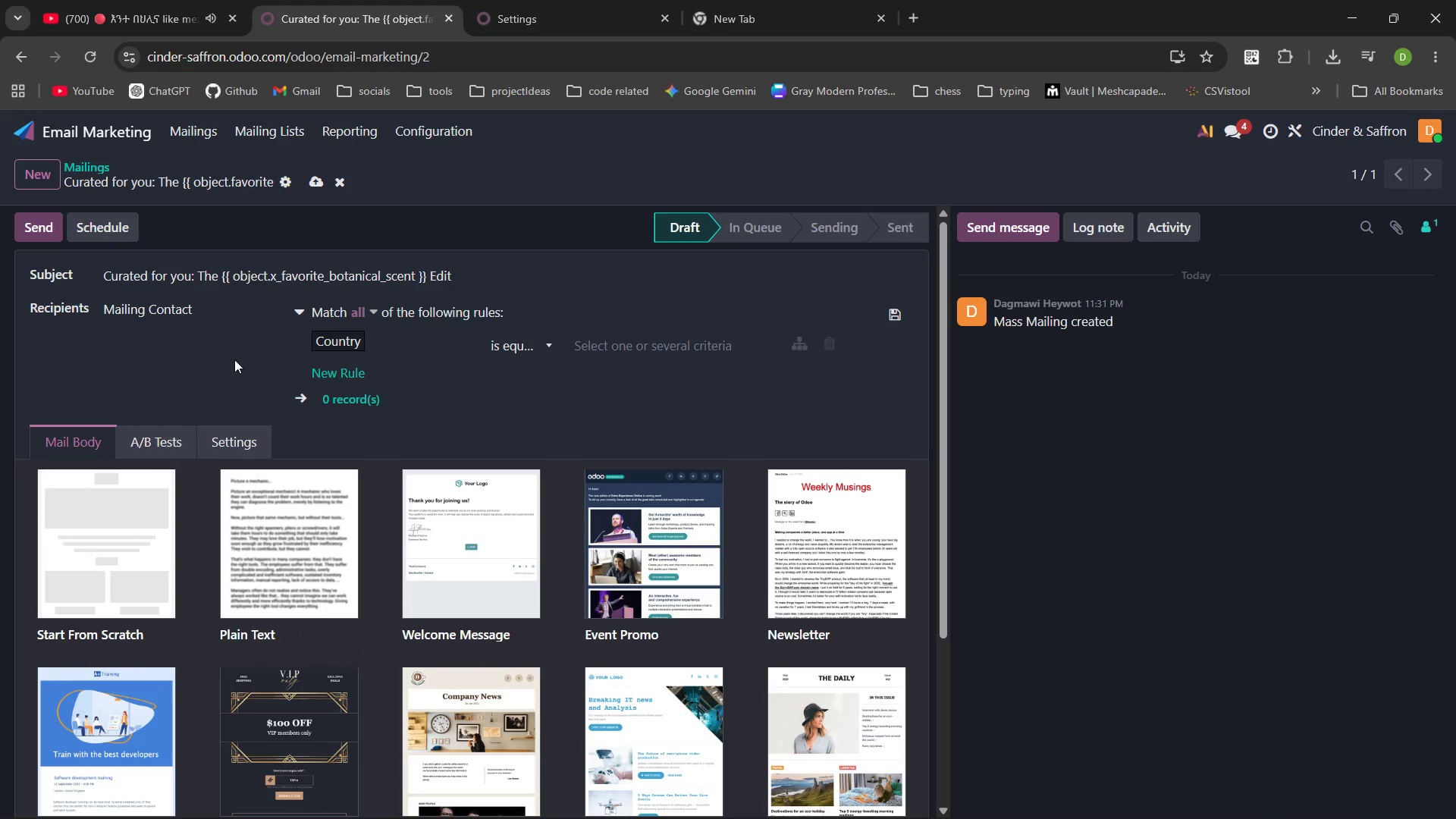 
left_click([105, 539])
 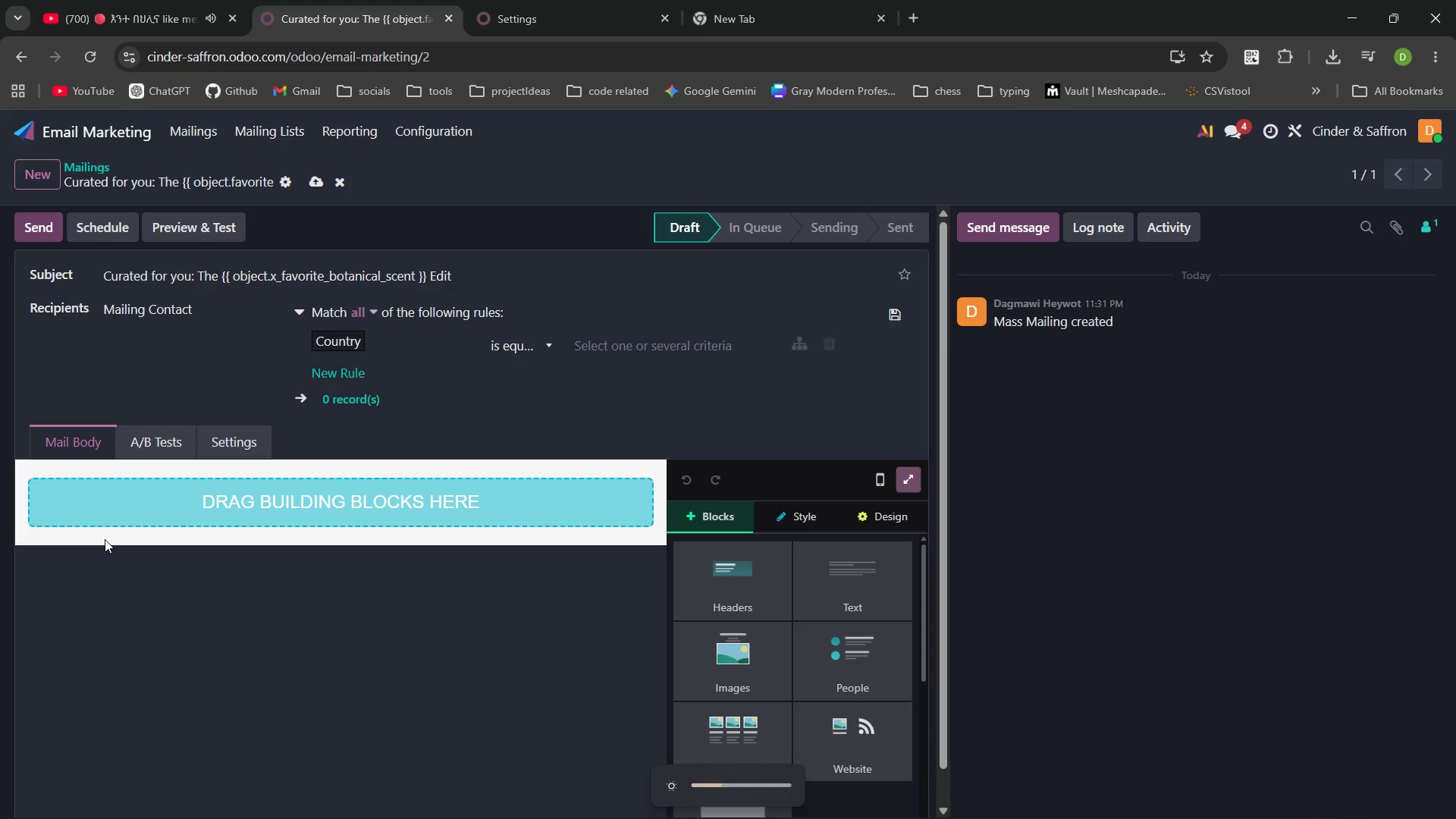 
wait(9.05)
 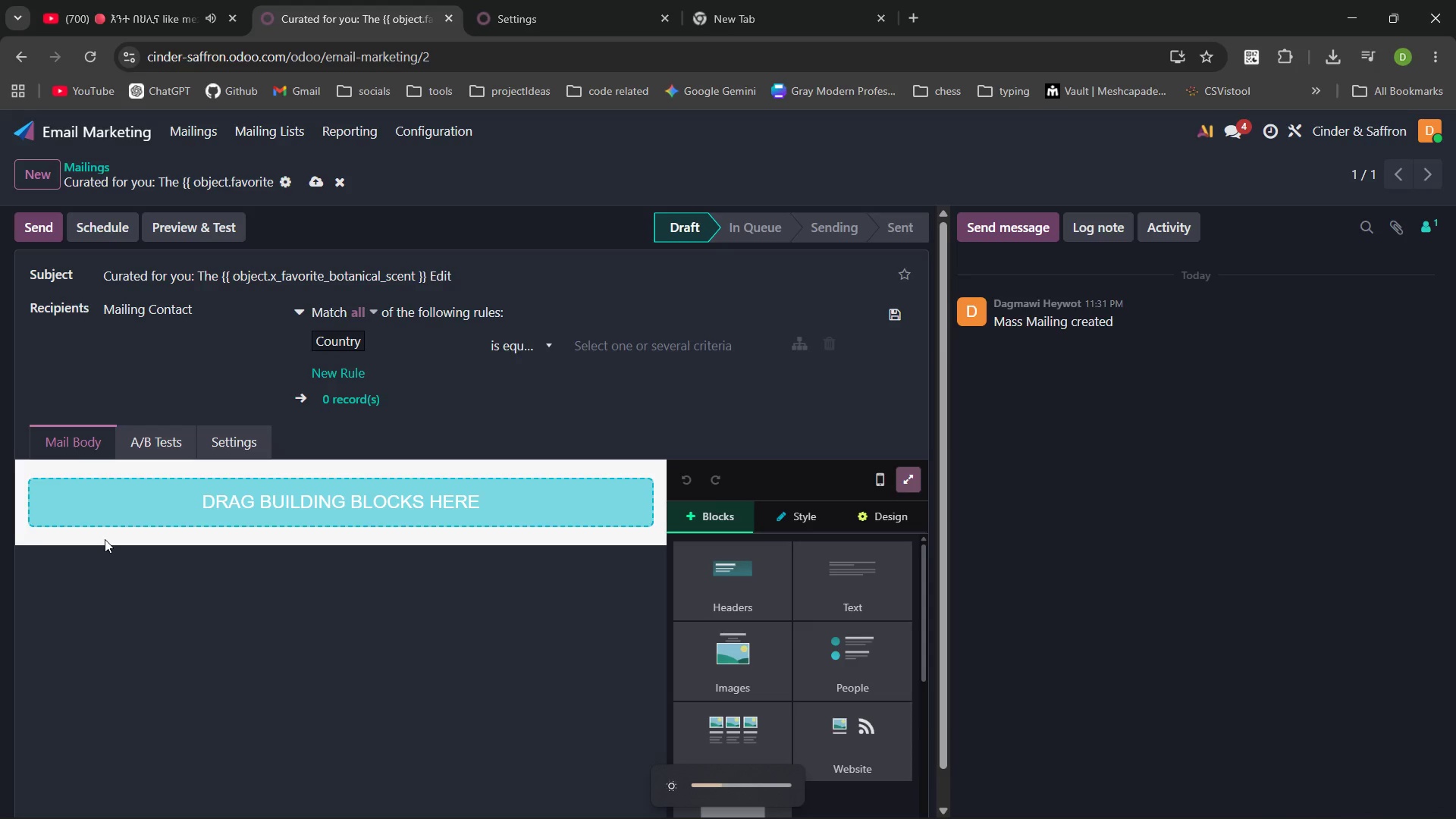 
left_click_drag(start_coordinate=[855, 595], to_coordinate=[338, 490])
 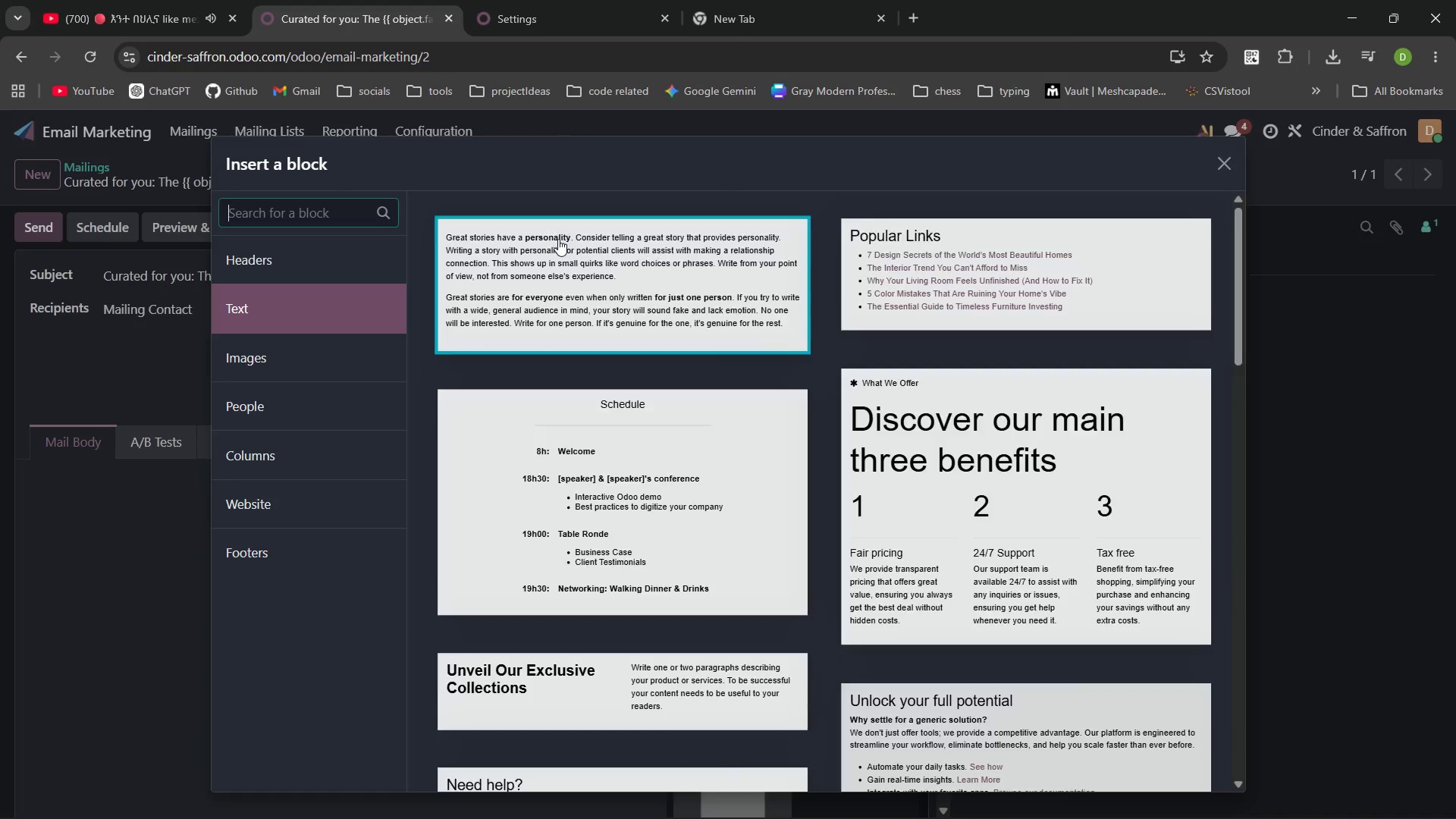 
left_click([556, 236])
 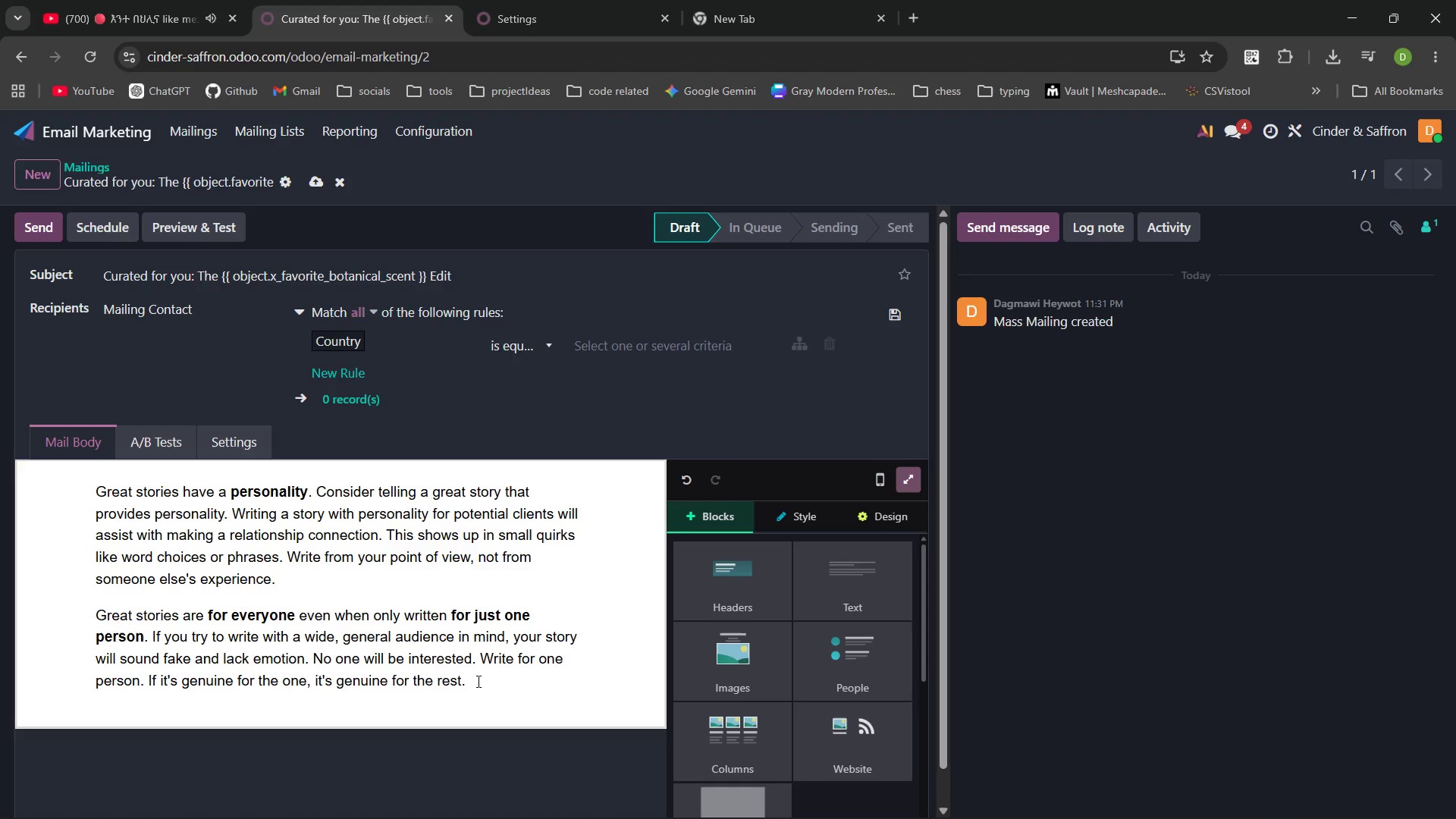 
left_click_drag(start_coordinate=[475, 681], to_coordinate=[109, 492])
 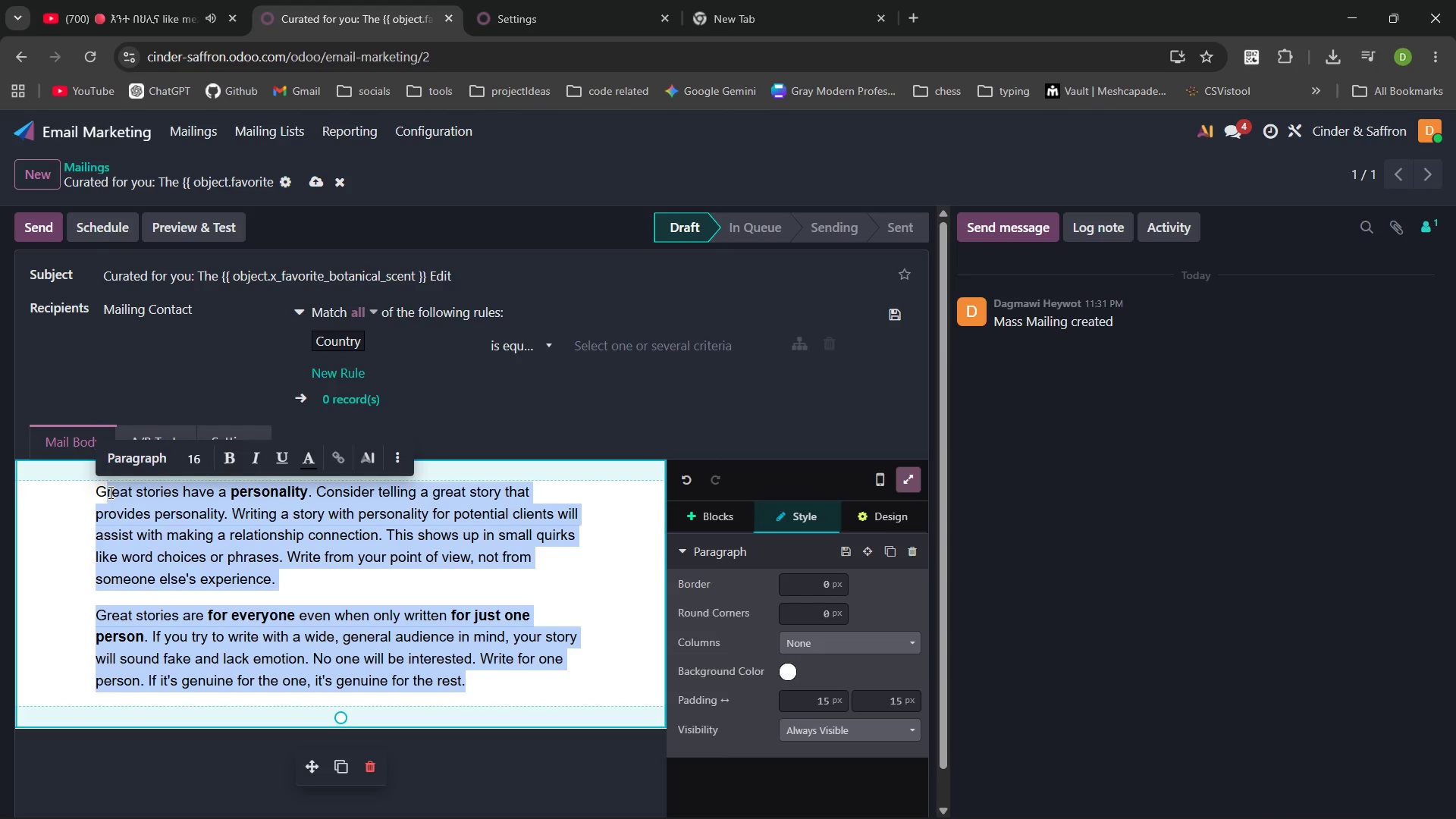 
key(Backspace)
key(Backspace)
type(Hi /)
 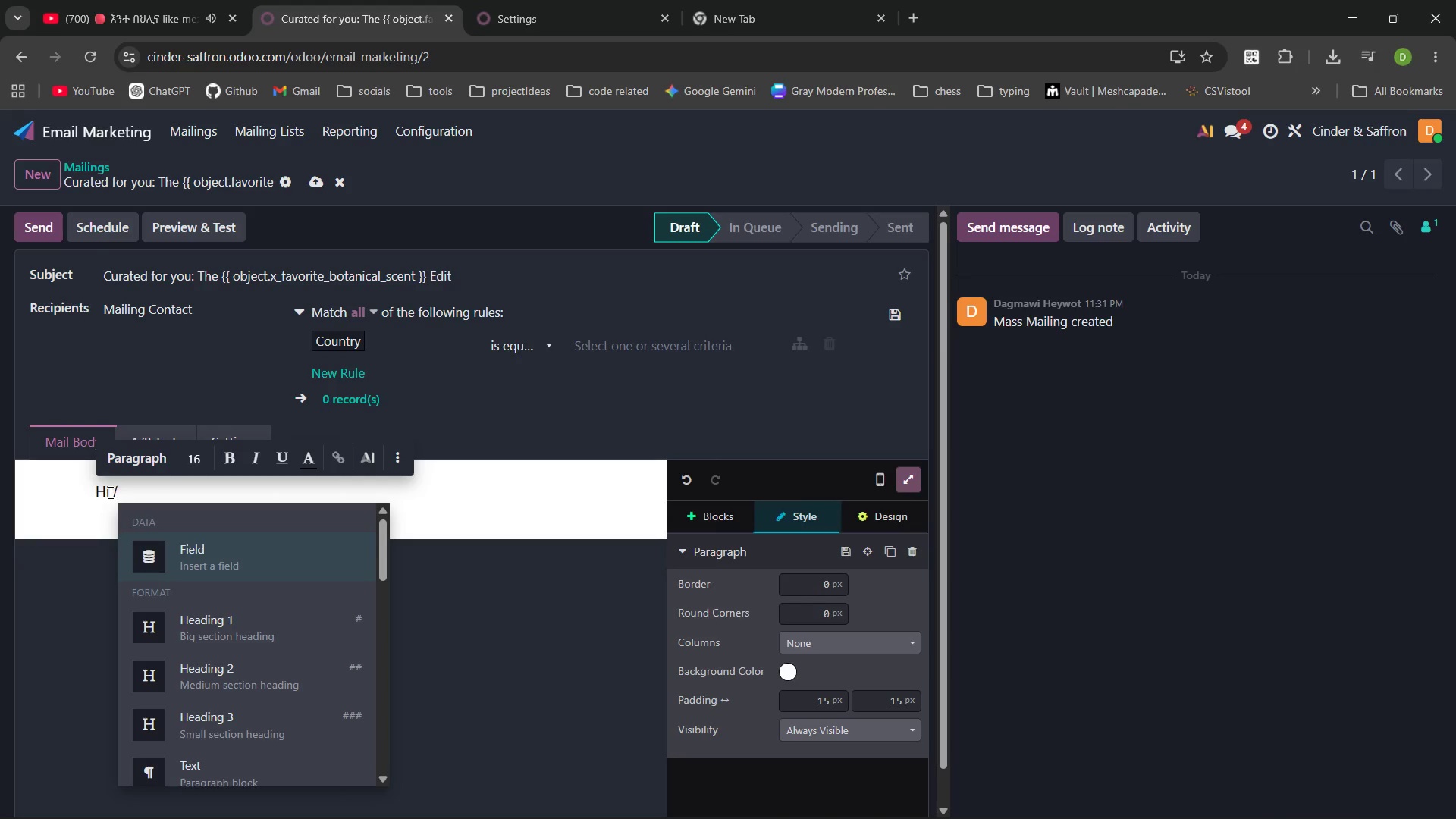 
key(Enter)
 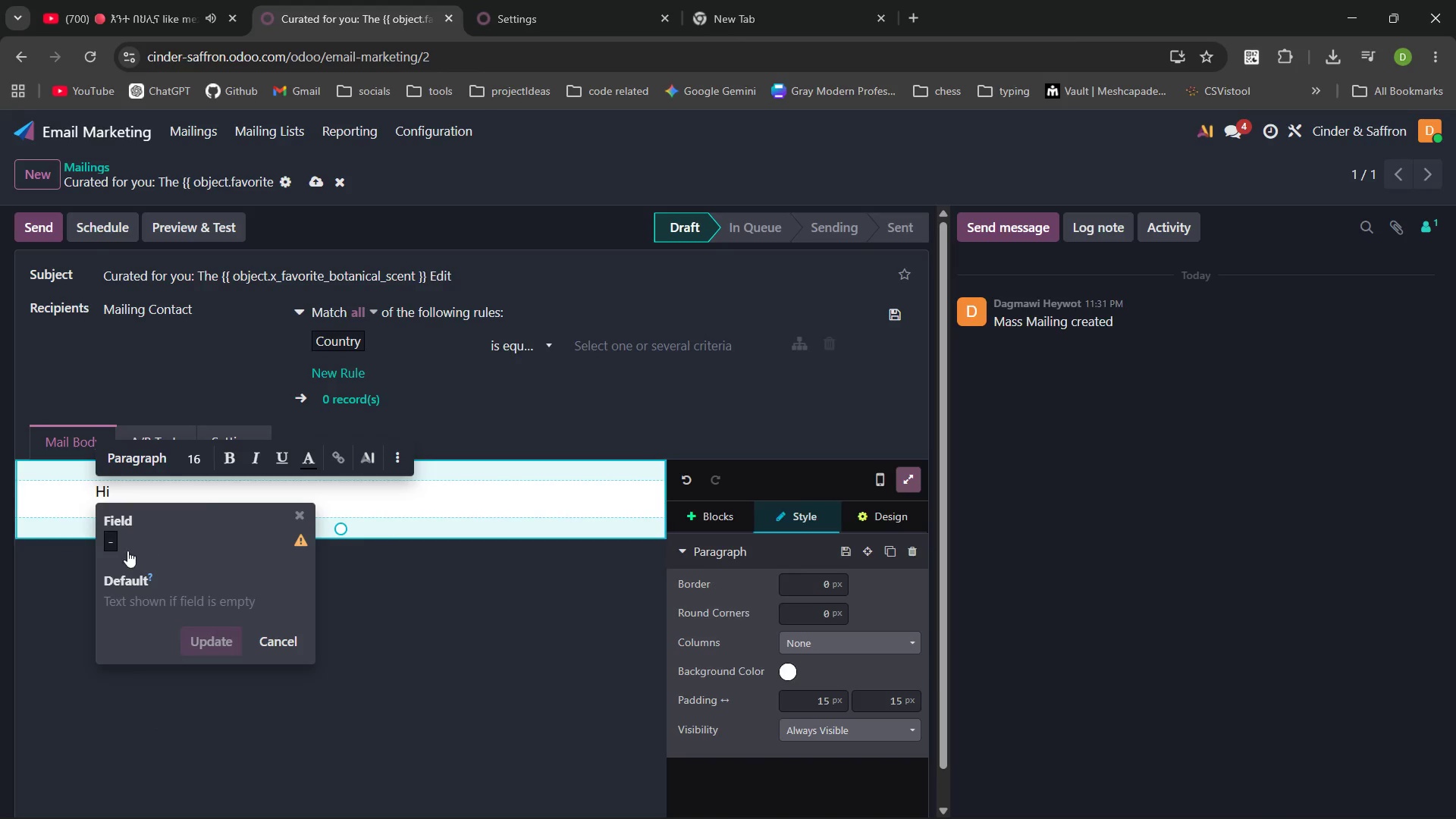 
left_click([110, 539])
 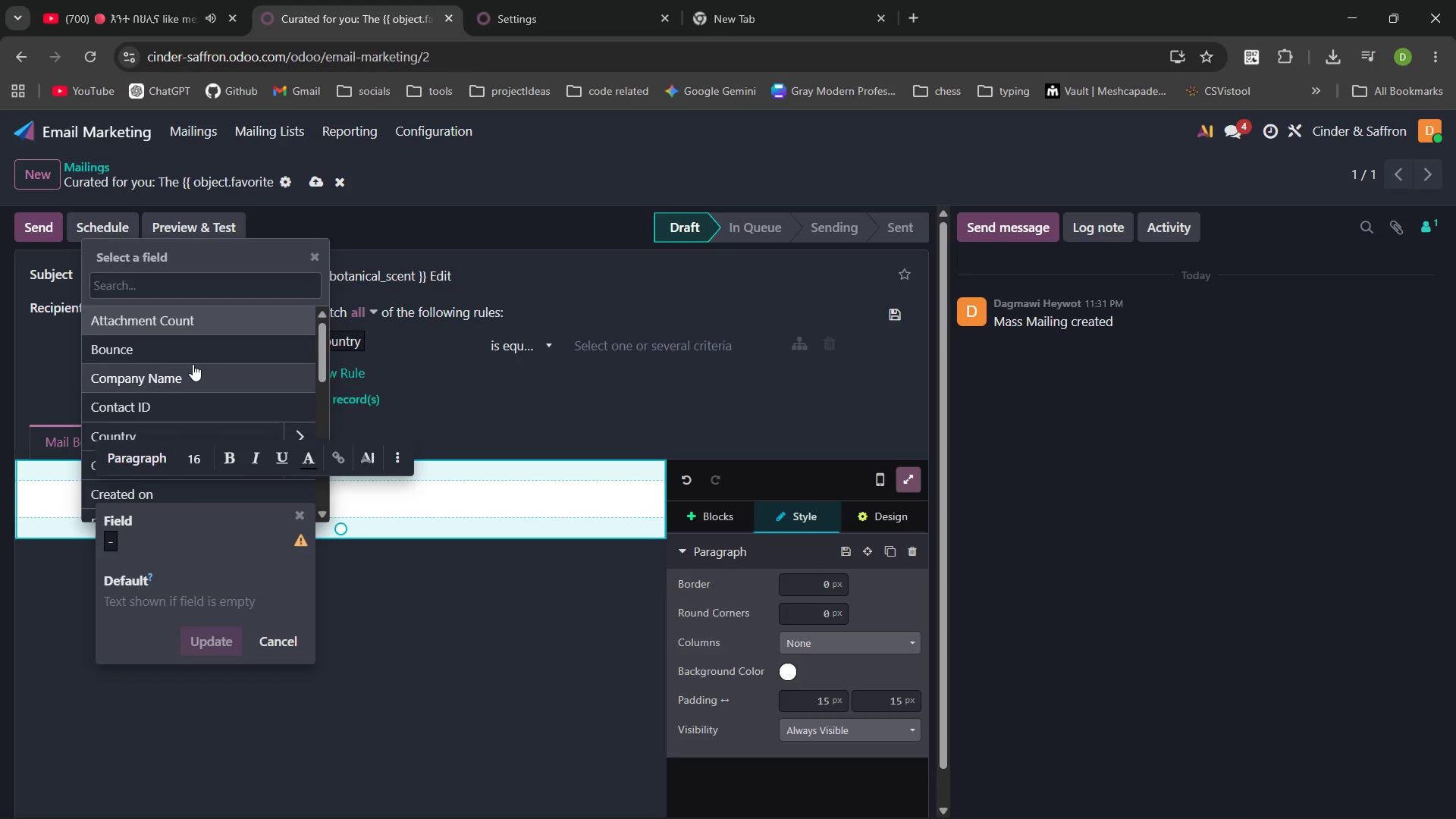 
type(name)
 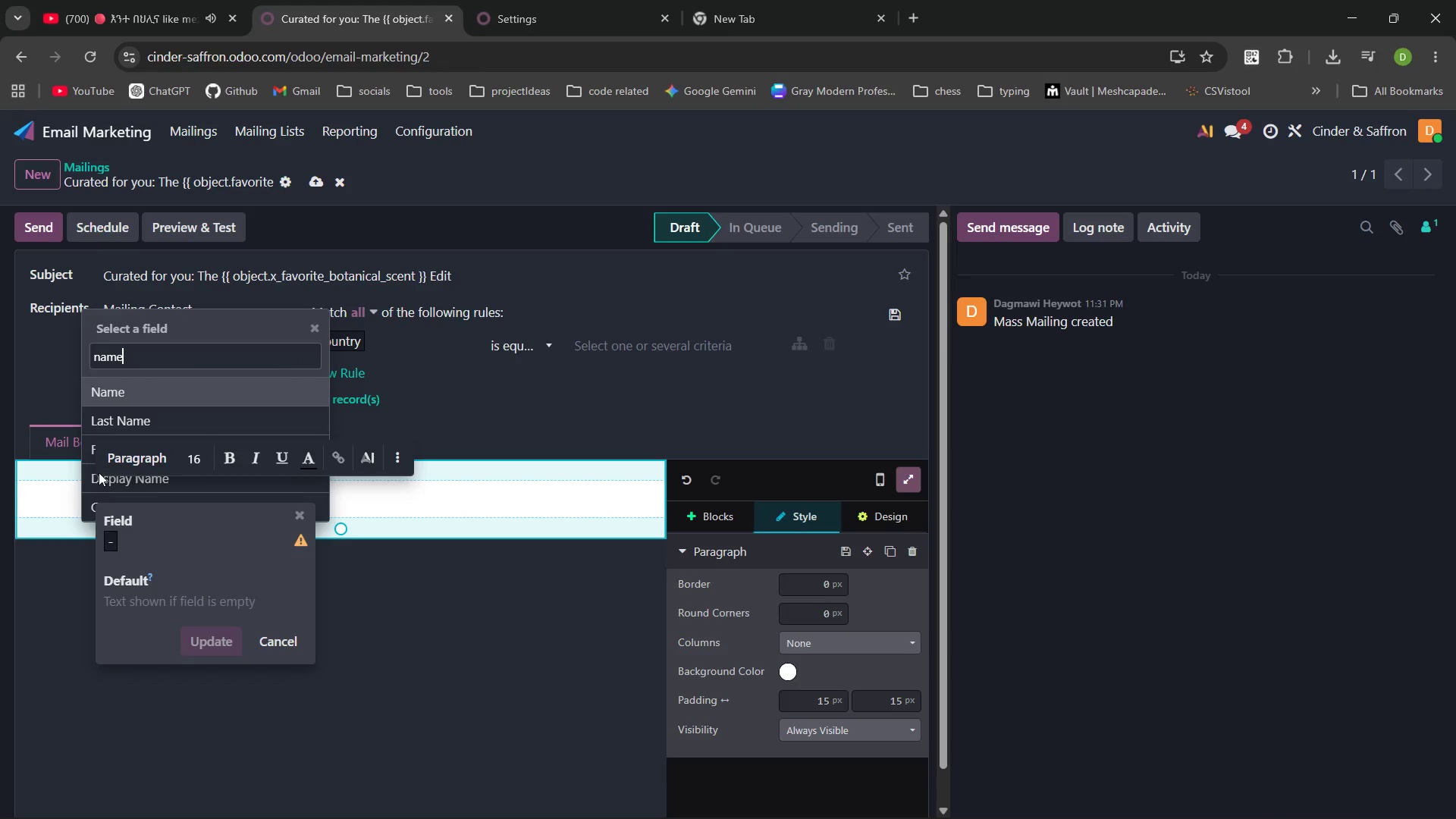 
left_click([121, 392])
 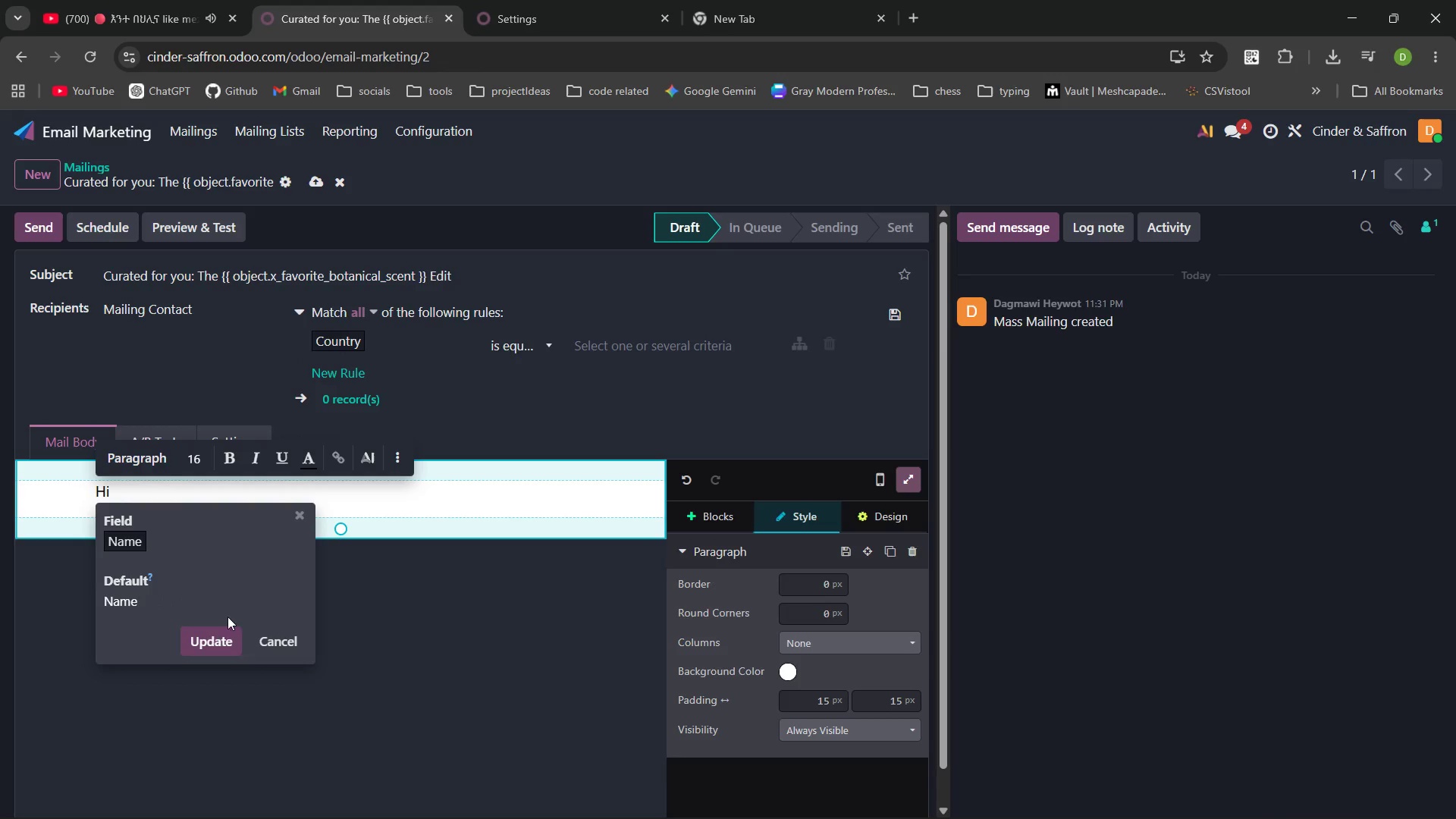 
left_click_drag(start_coordinate=[209, 641], to_coordinate=[107, 598])
 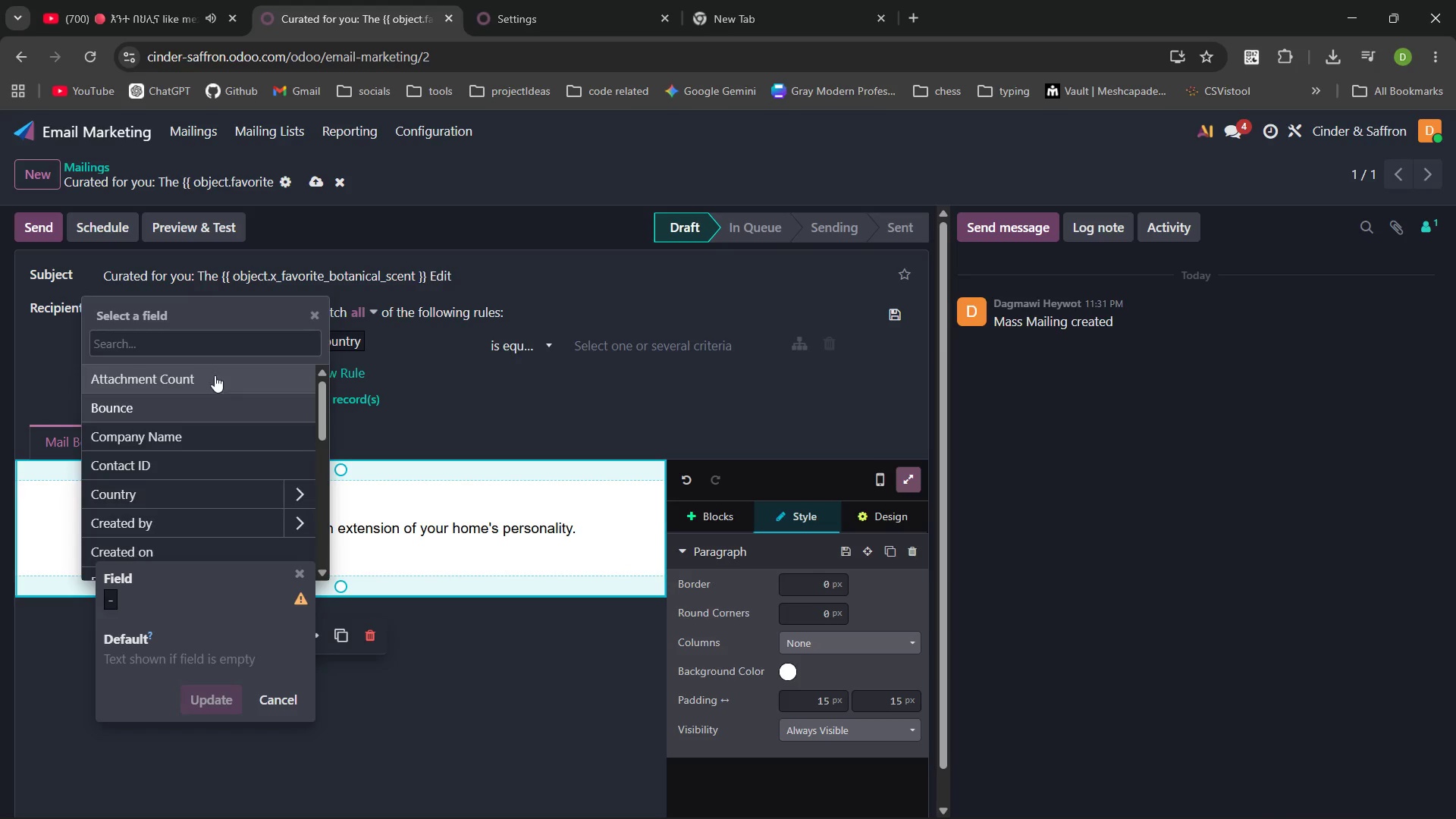 
key(Comma)
 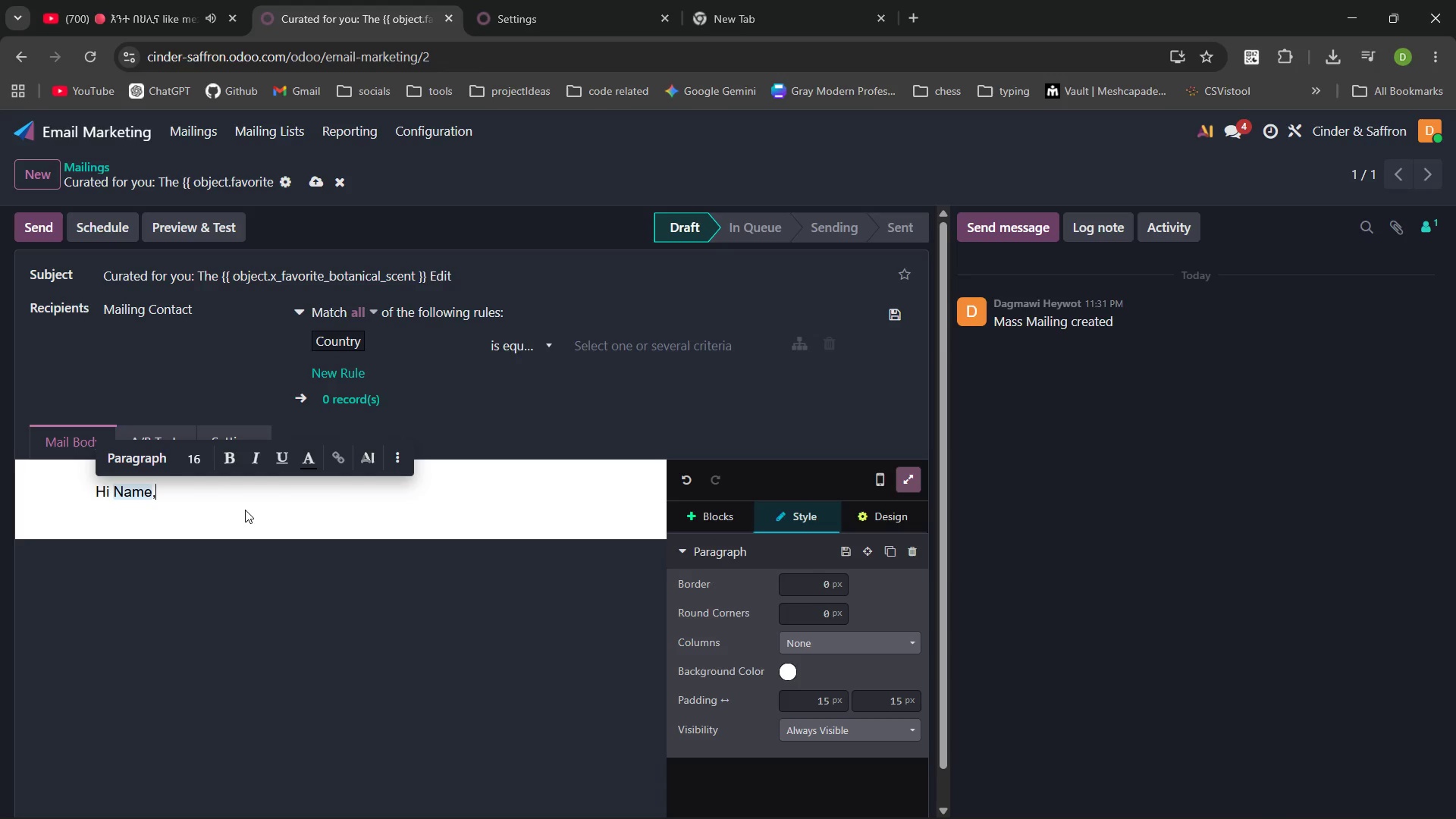 
key(Space)
 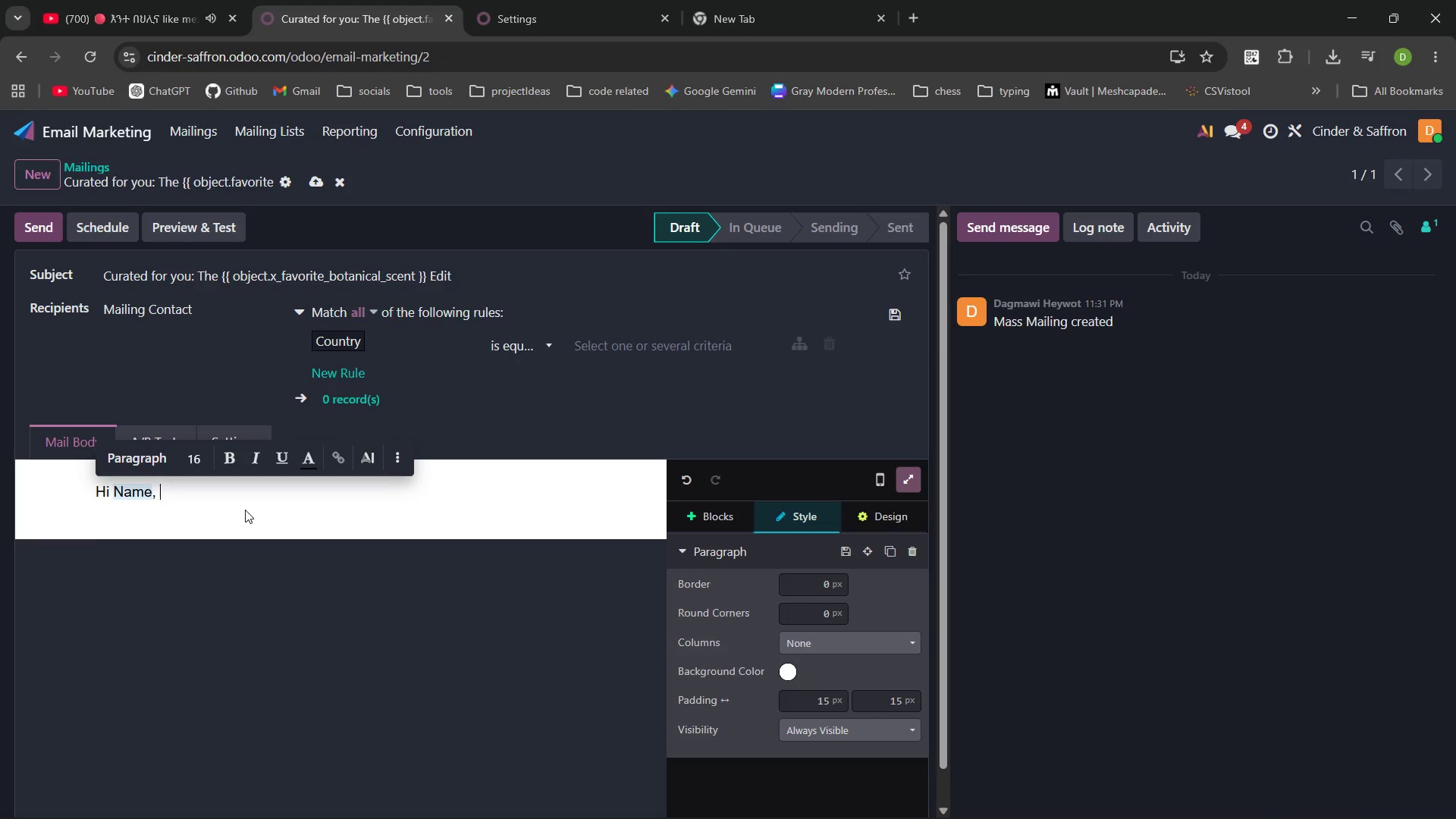 
key(Enter)
 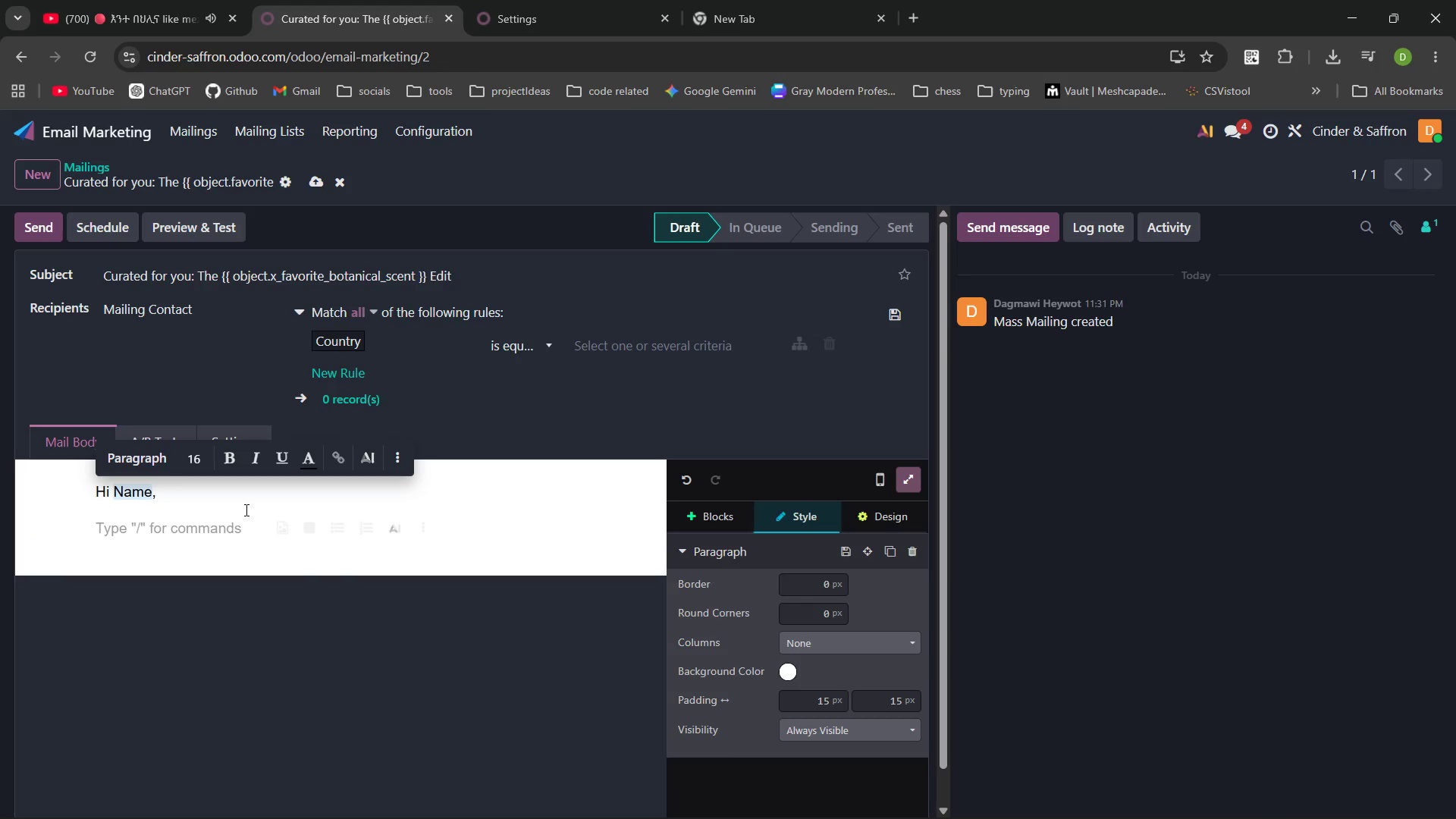 
type(Webelieve that  scent should be n extenstion of your home's personality. )
 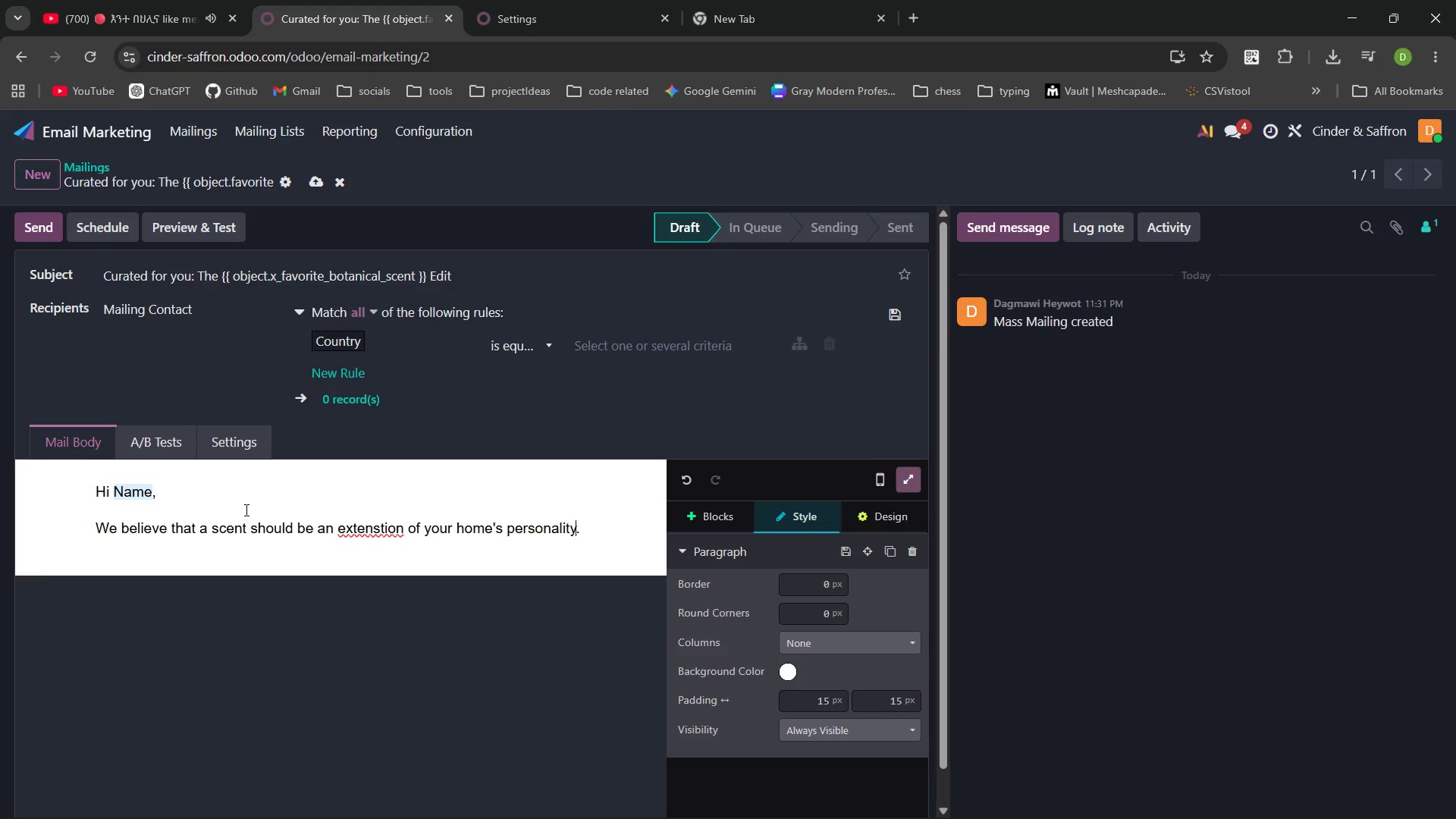 
key(ArrowLeft)
 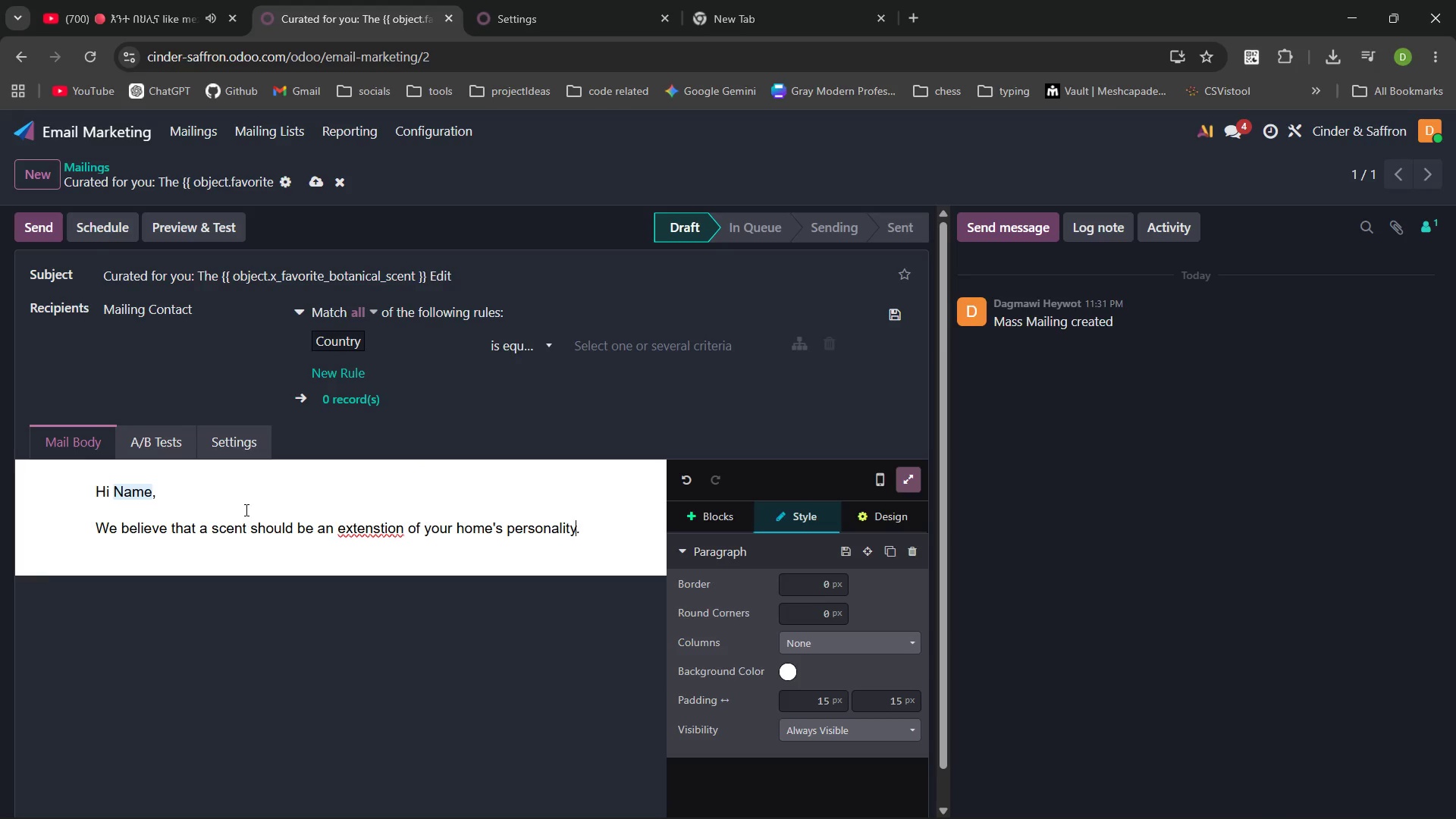 
key(ArrowLeft)
 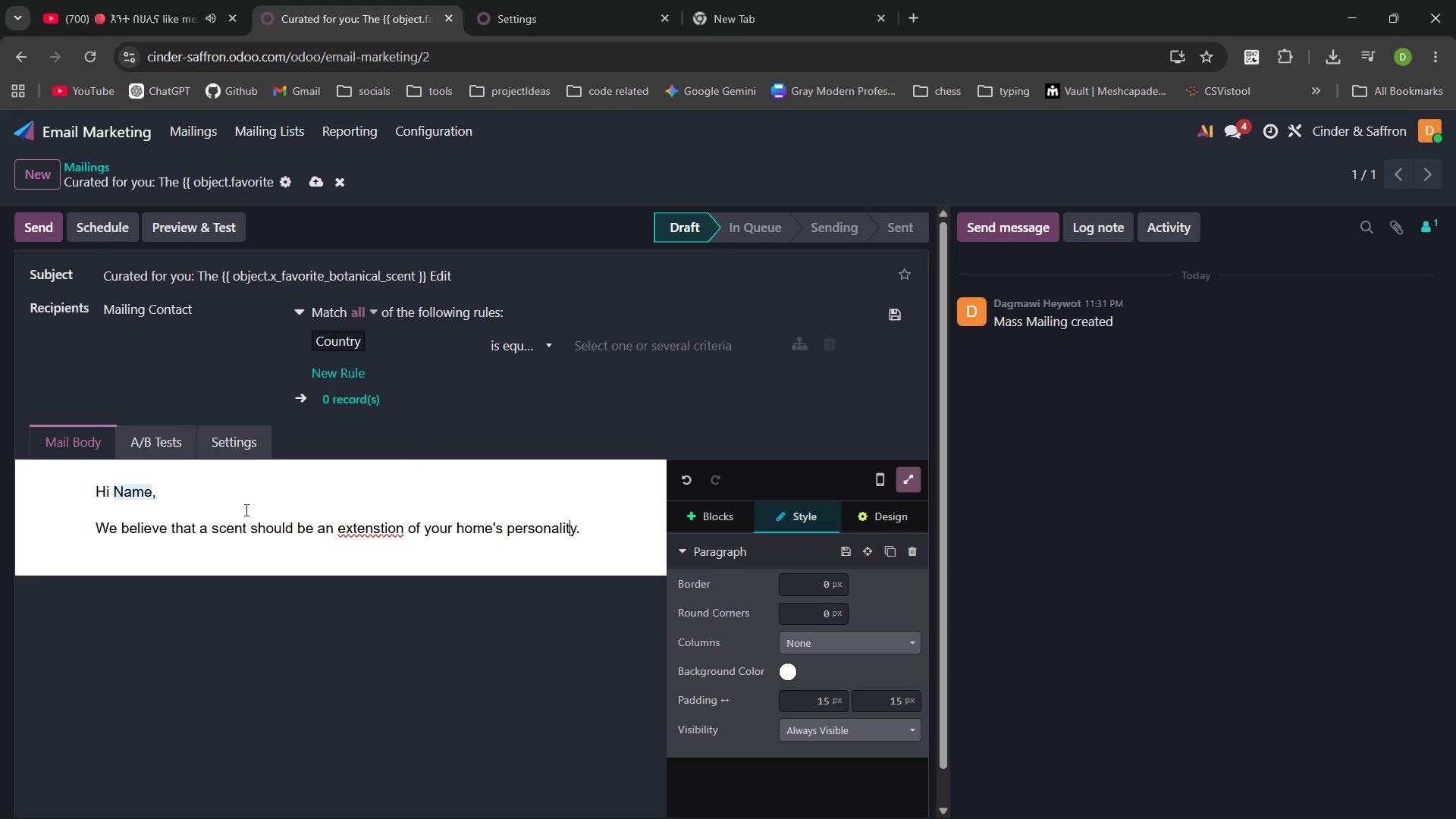 
hold_key(key=ArrowLeft, duration=1.34)
 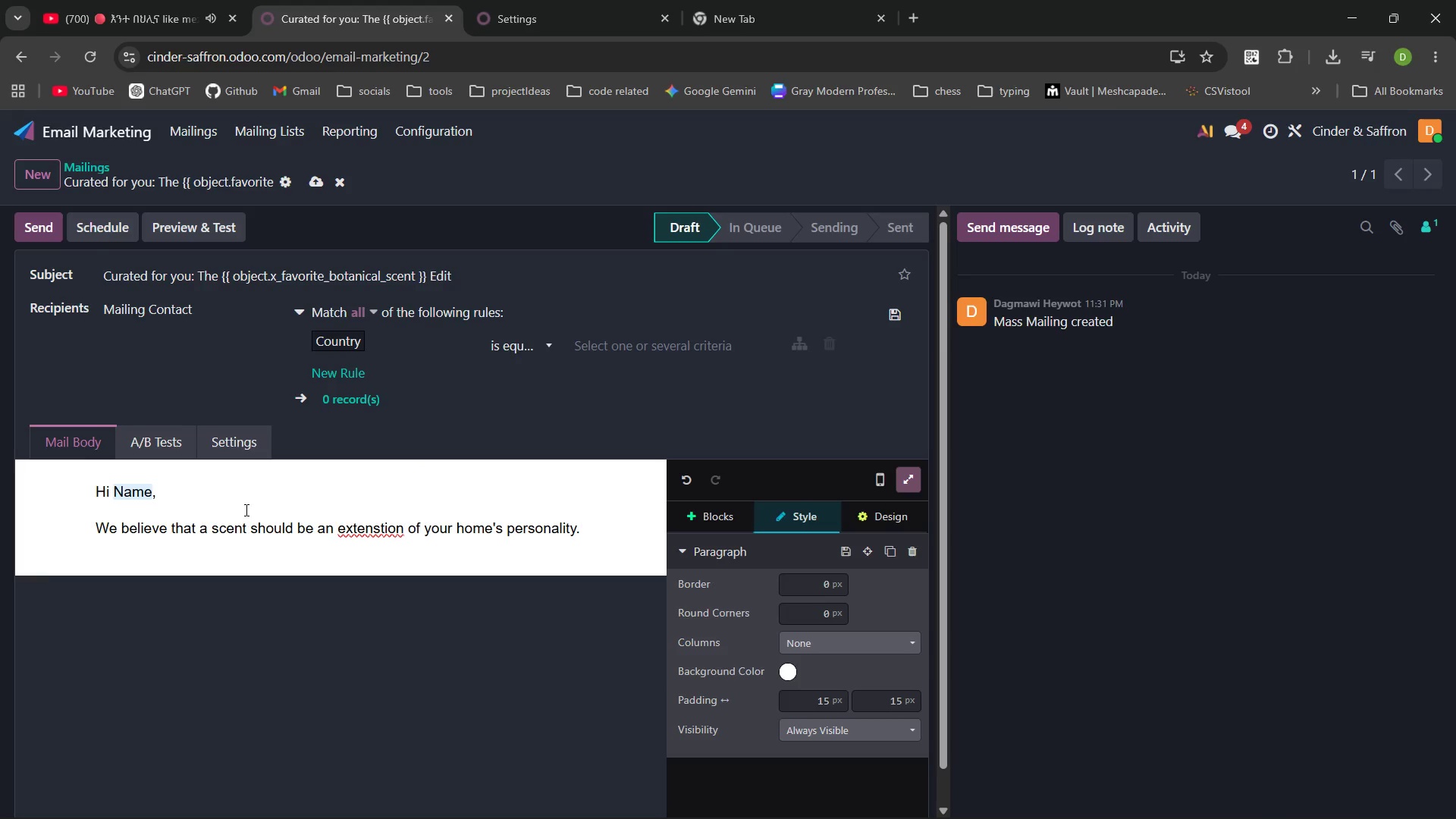 
key(Control+ControlLeft)
 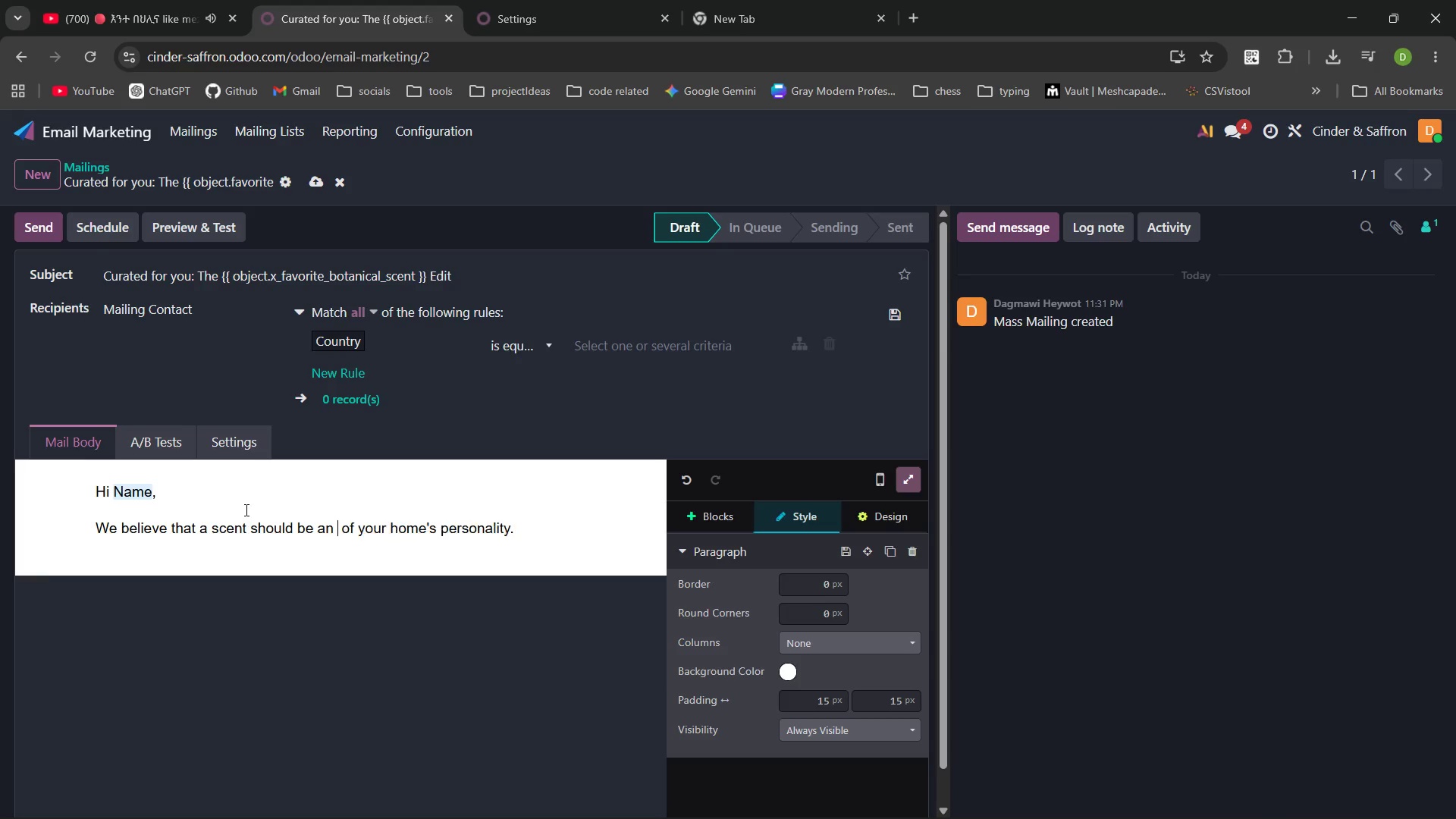 
key(Control+Backspace)
 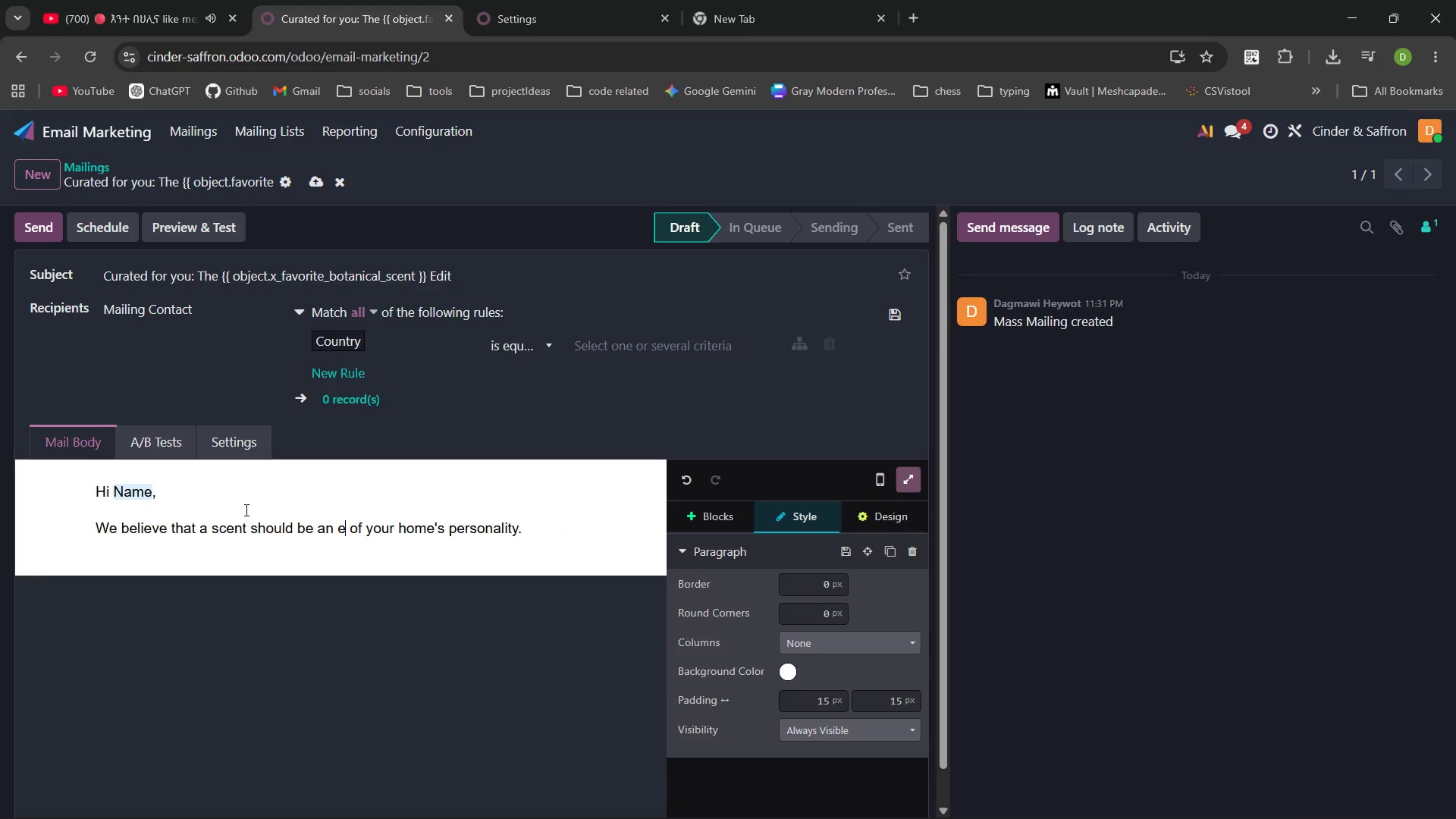 
type(xtension )
key(Backspace)
 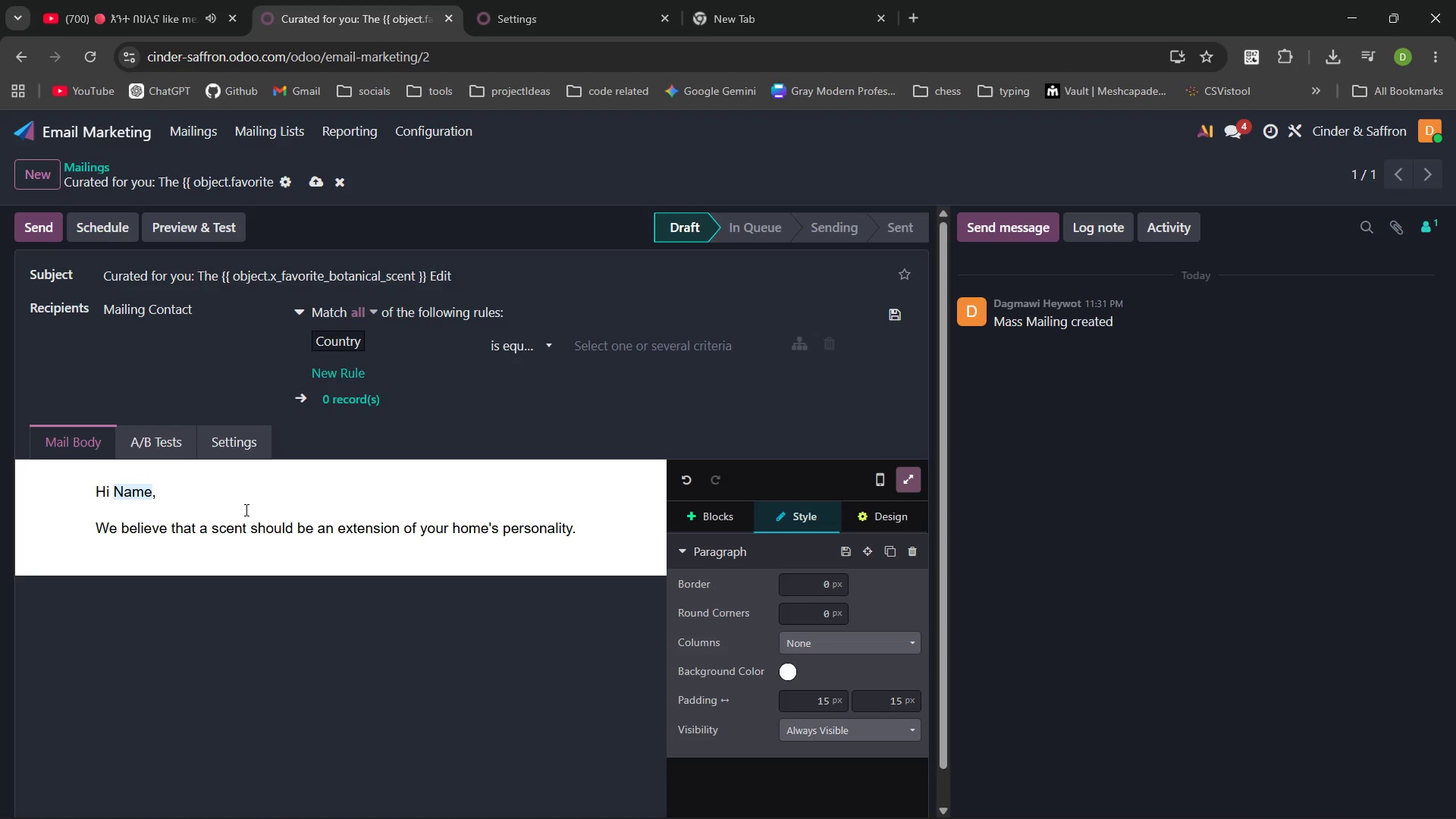 
key(Control+ArrowRight)
 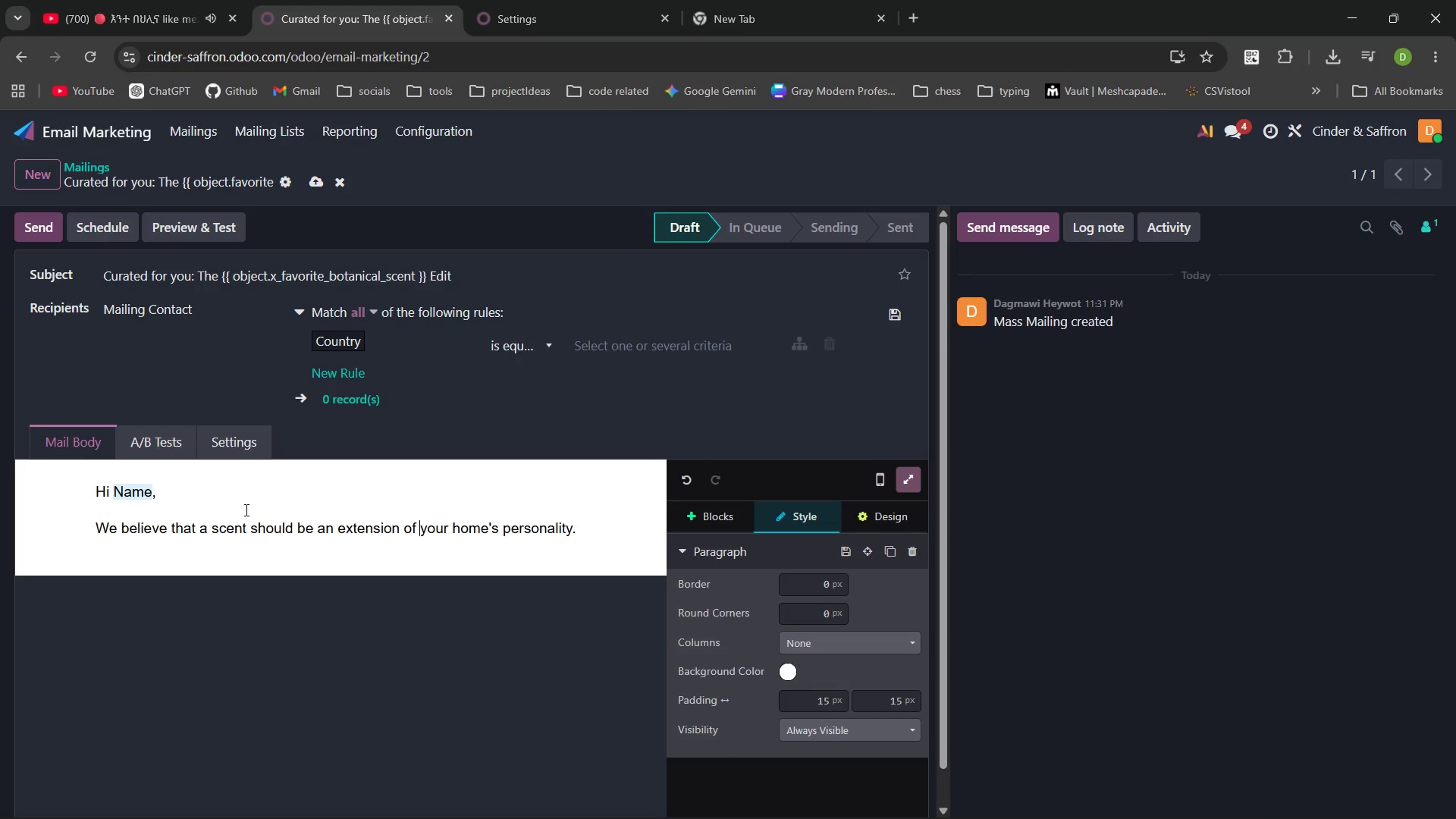 
key(Control+ArrowRight)
 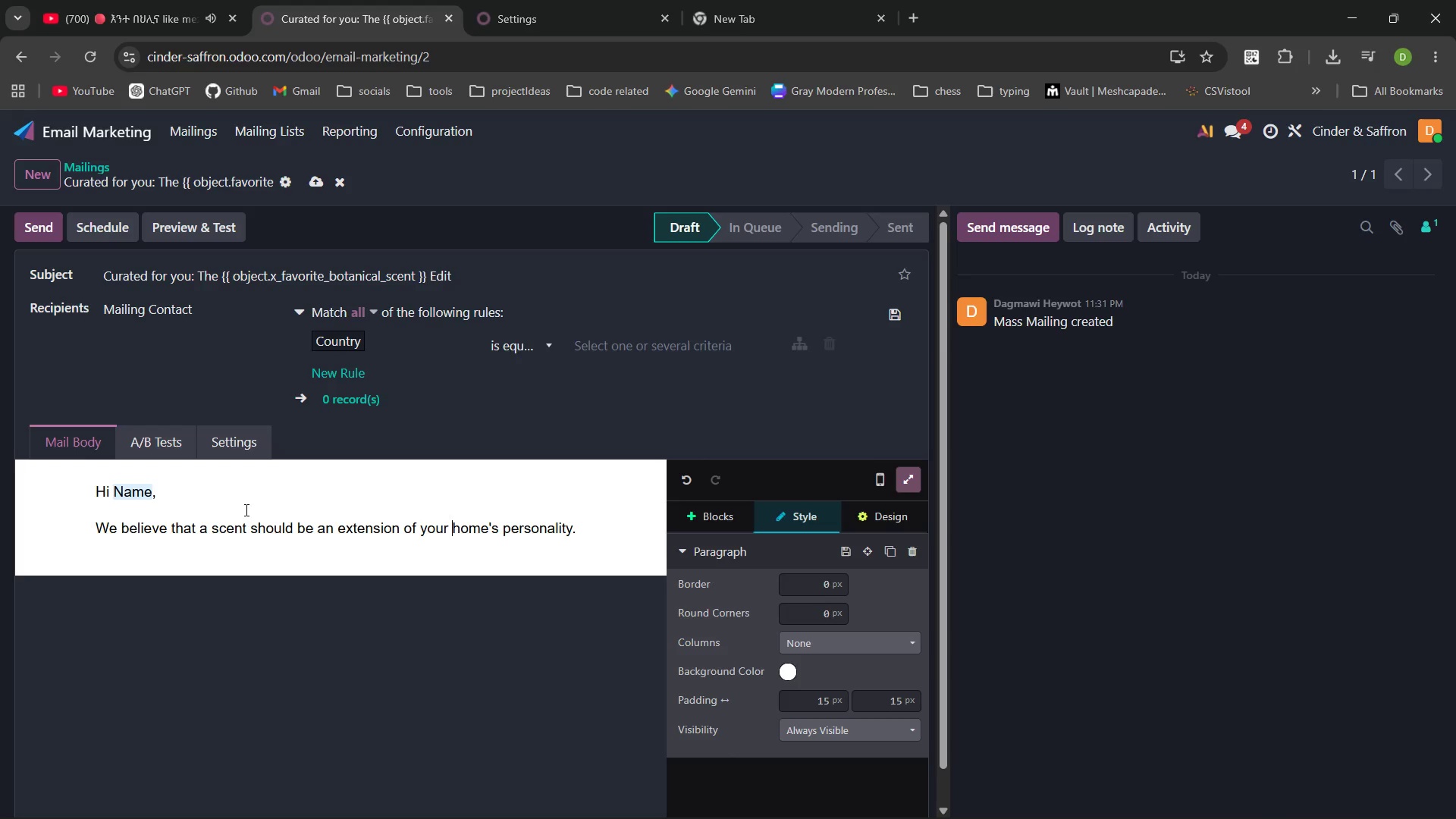 
key(Control+ArrowRight)
 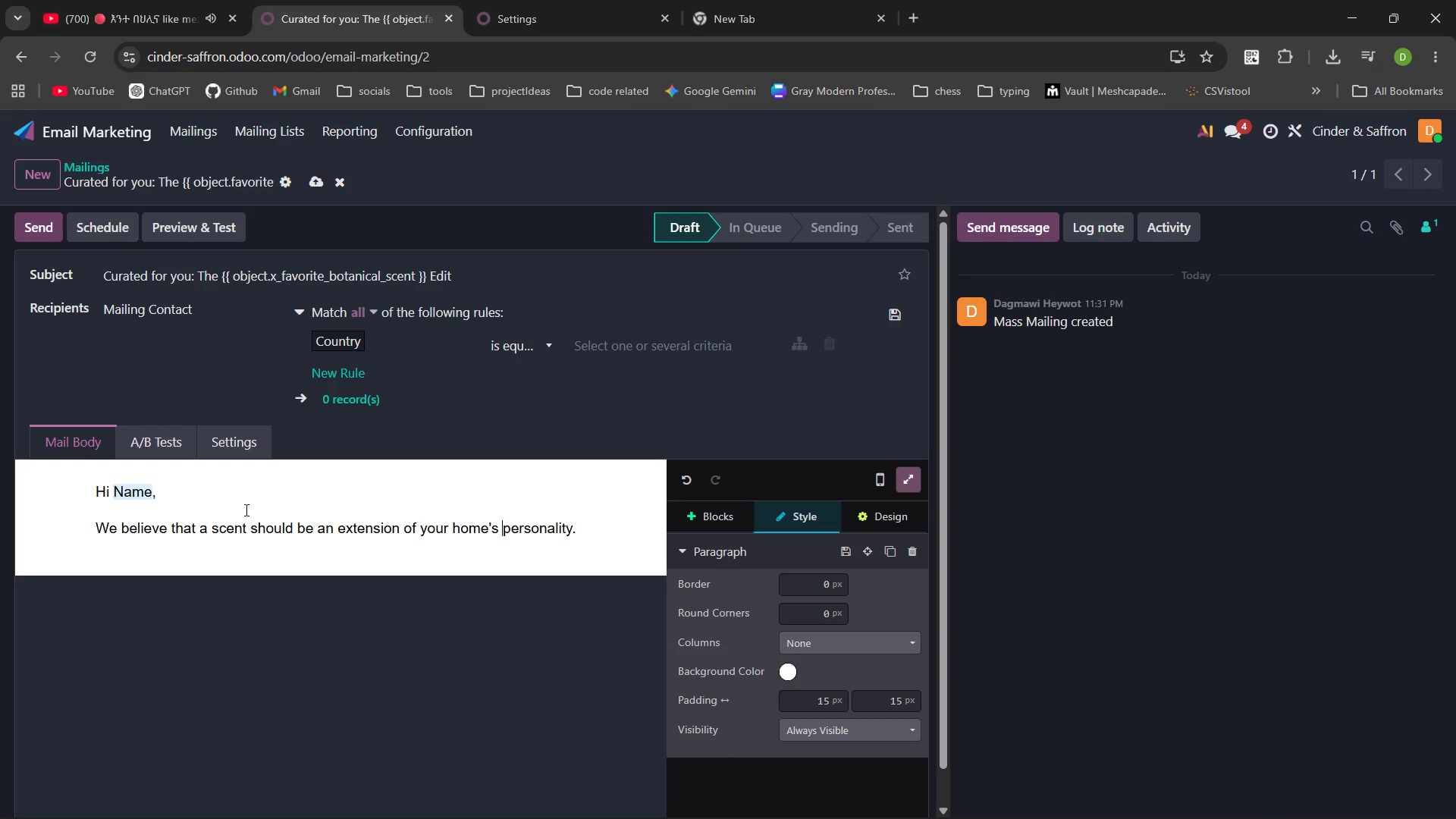 
key(Control+ArrowRight)
 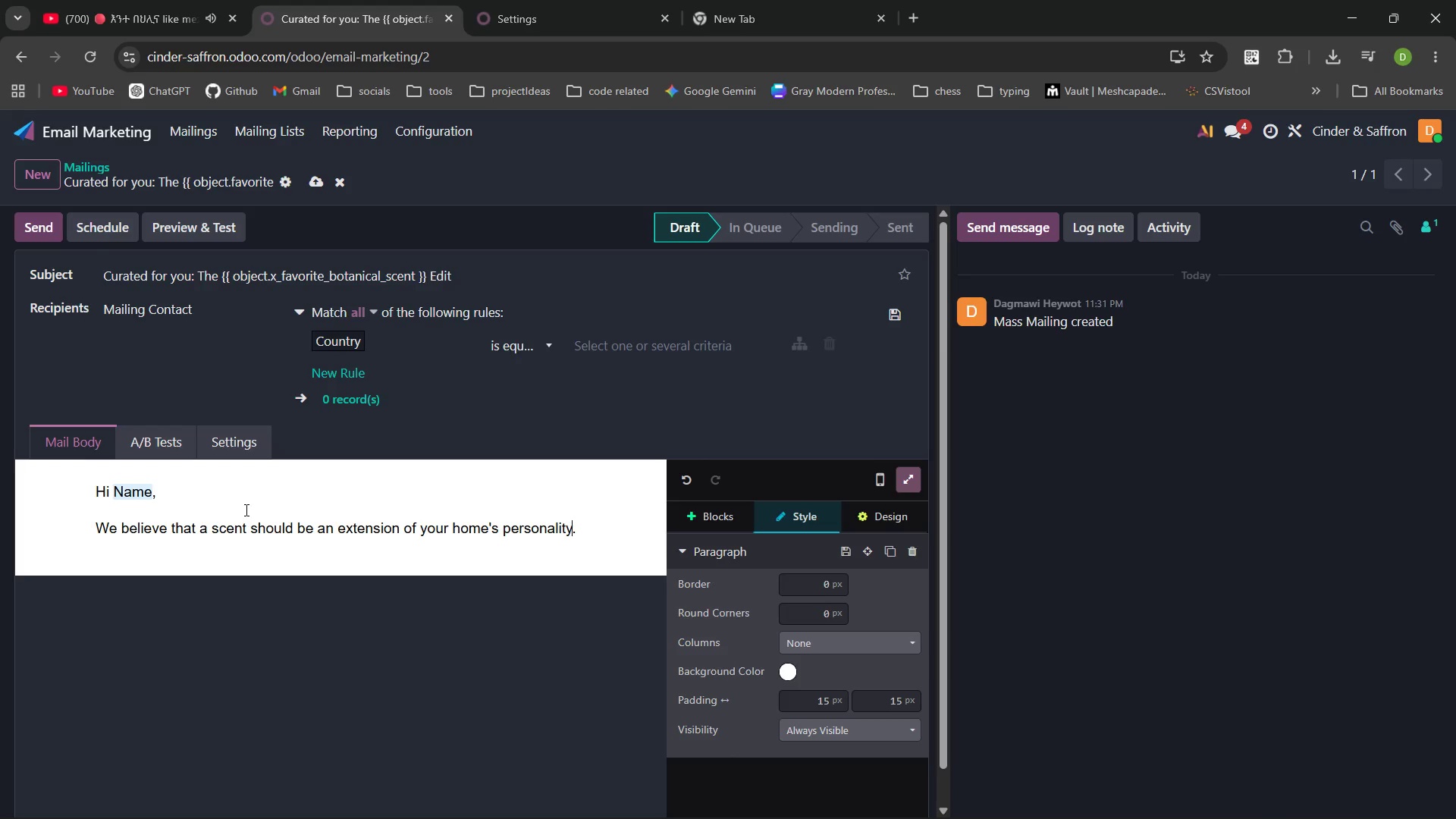 
key(Control+ArrowRight)
 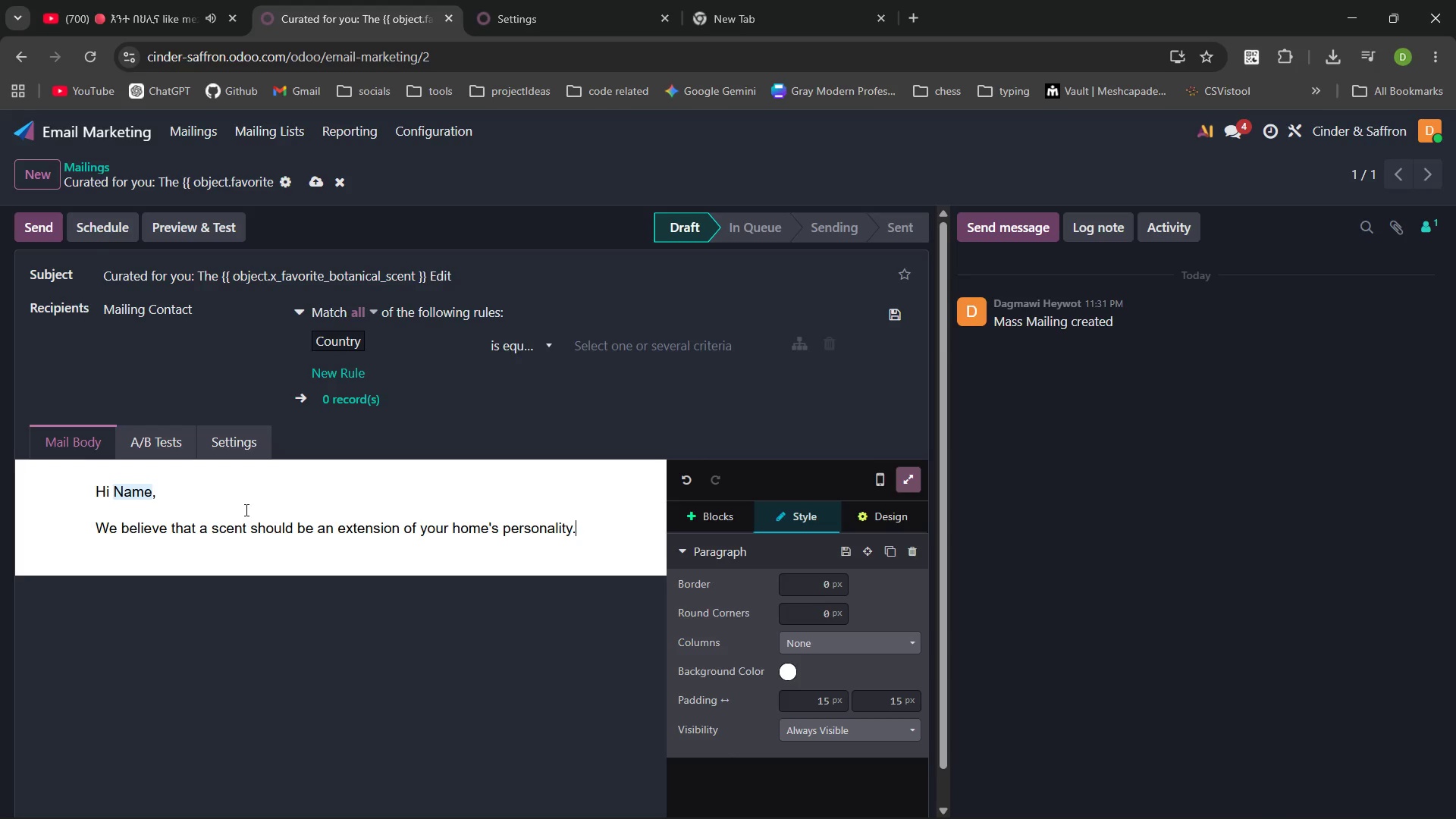 
key(Control+ArrowRight)
 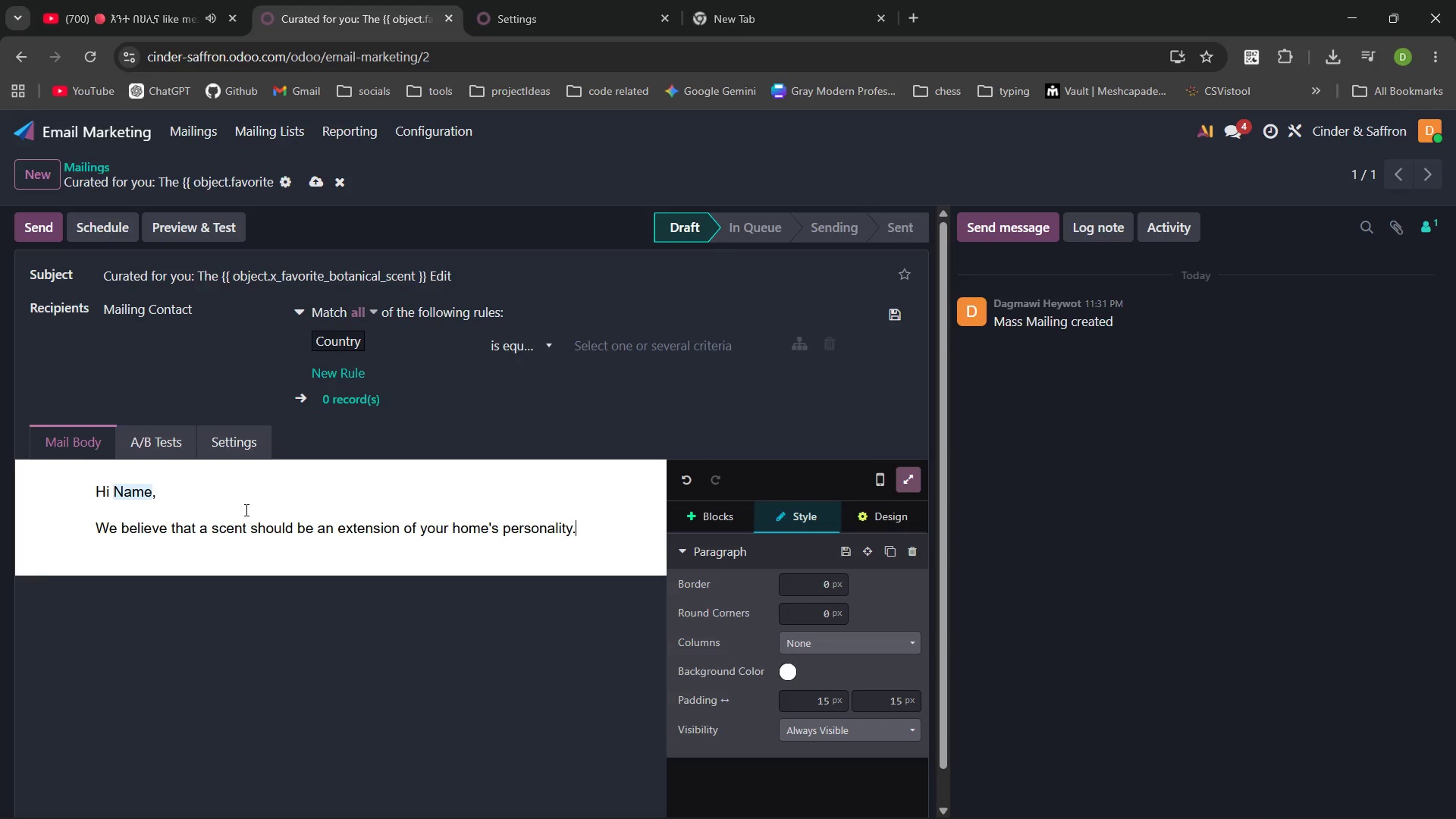 
type( Bsed )
 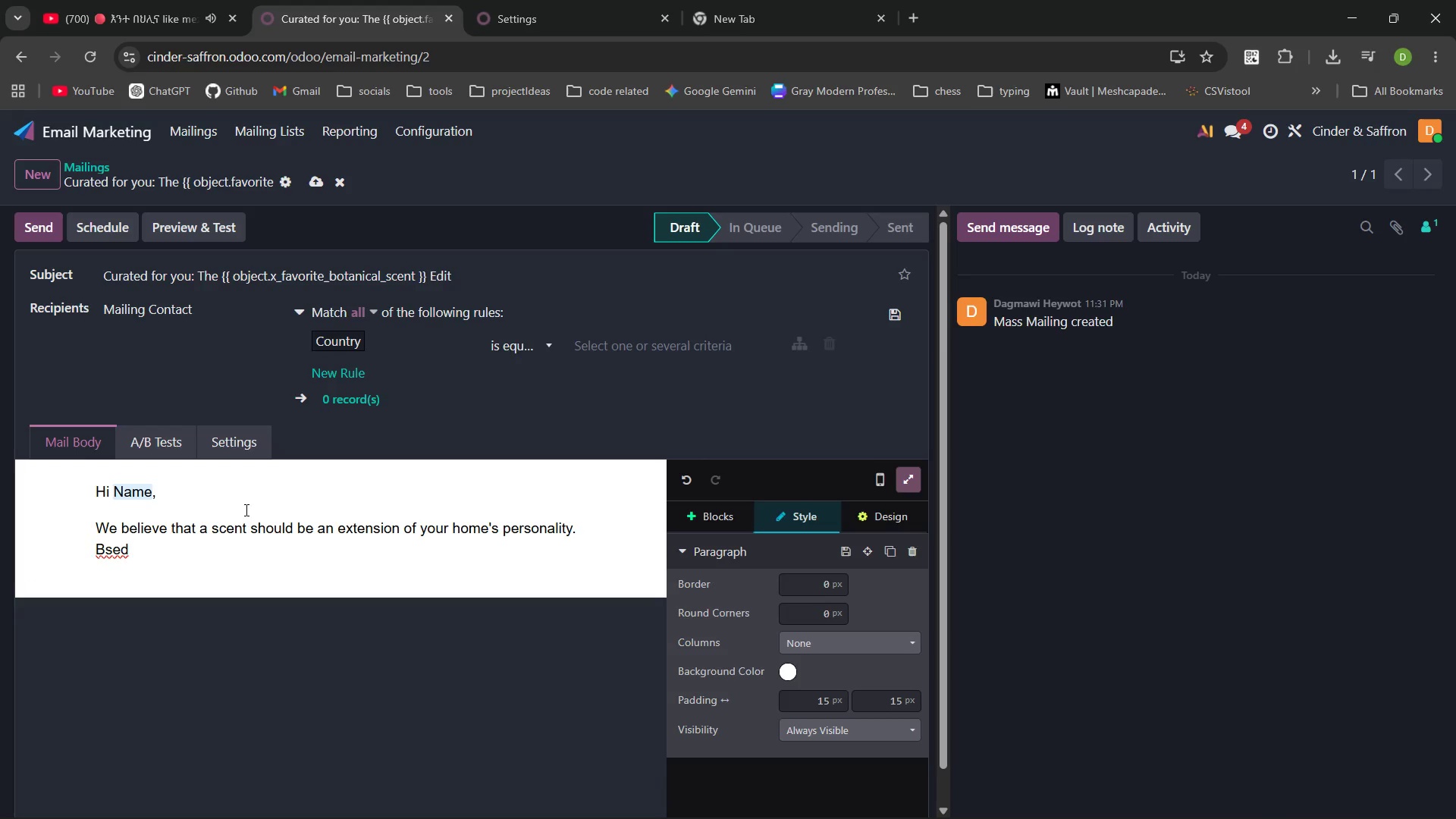 
key(Control+Backspace)
 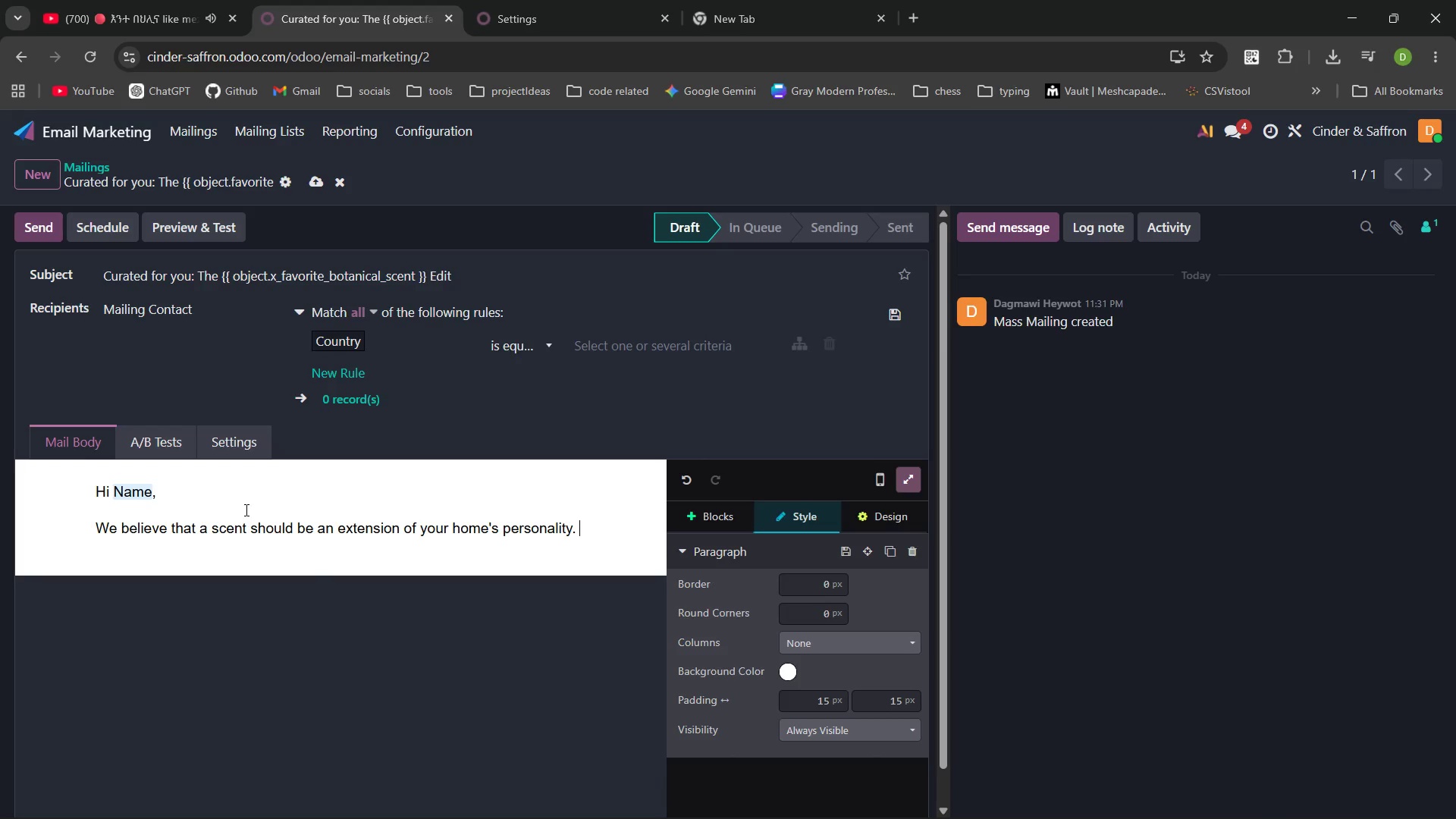 
type(Based on your appreciation for /)
 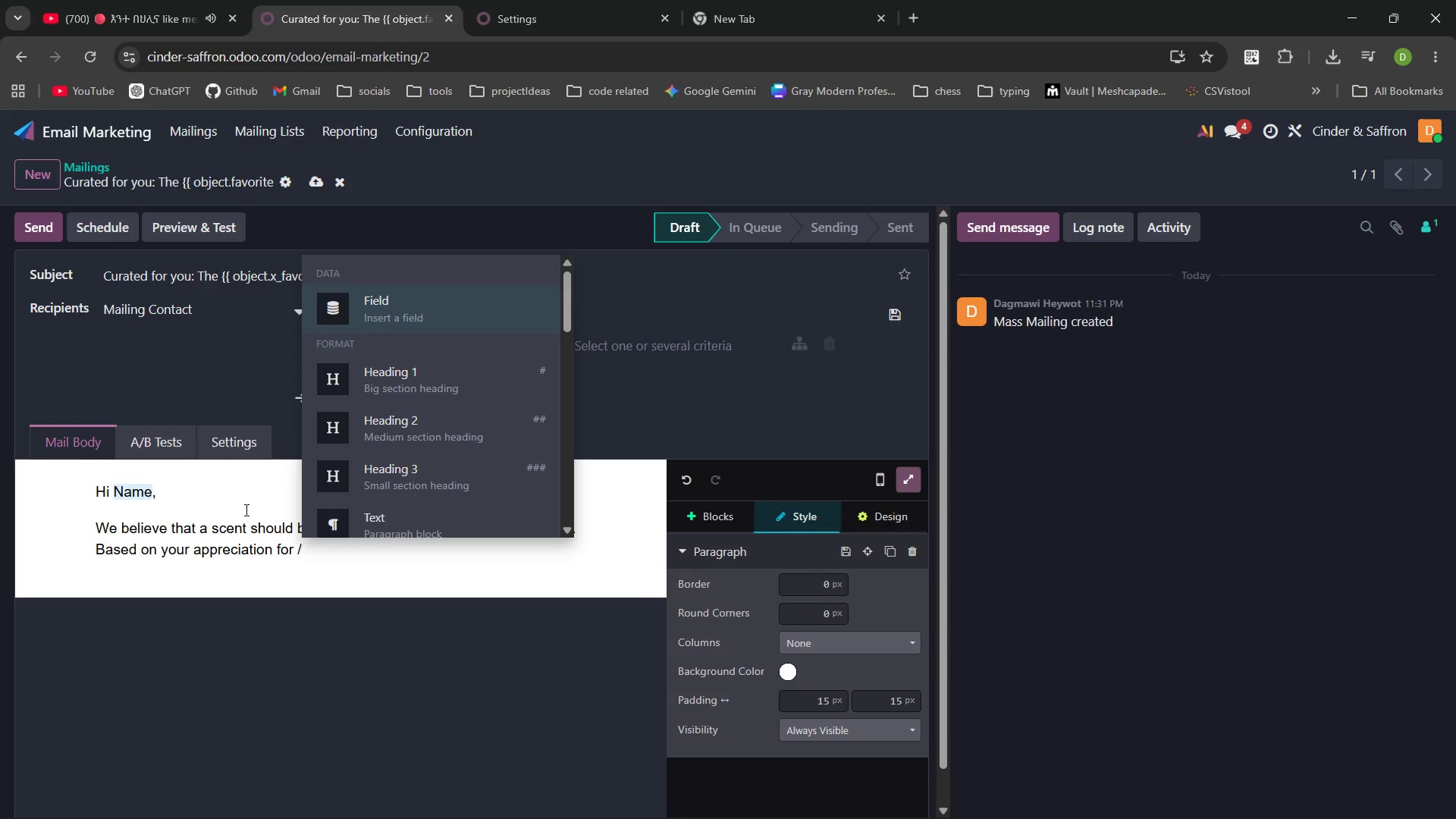 
wait(5.75)
 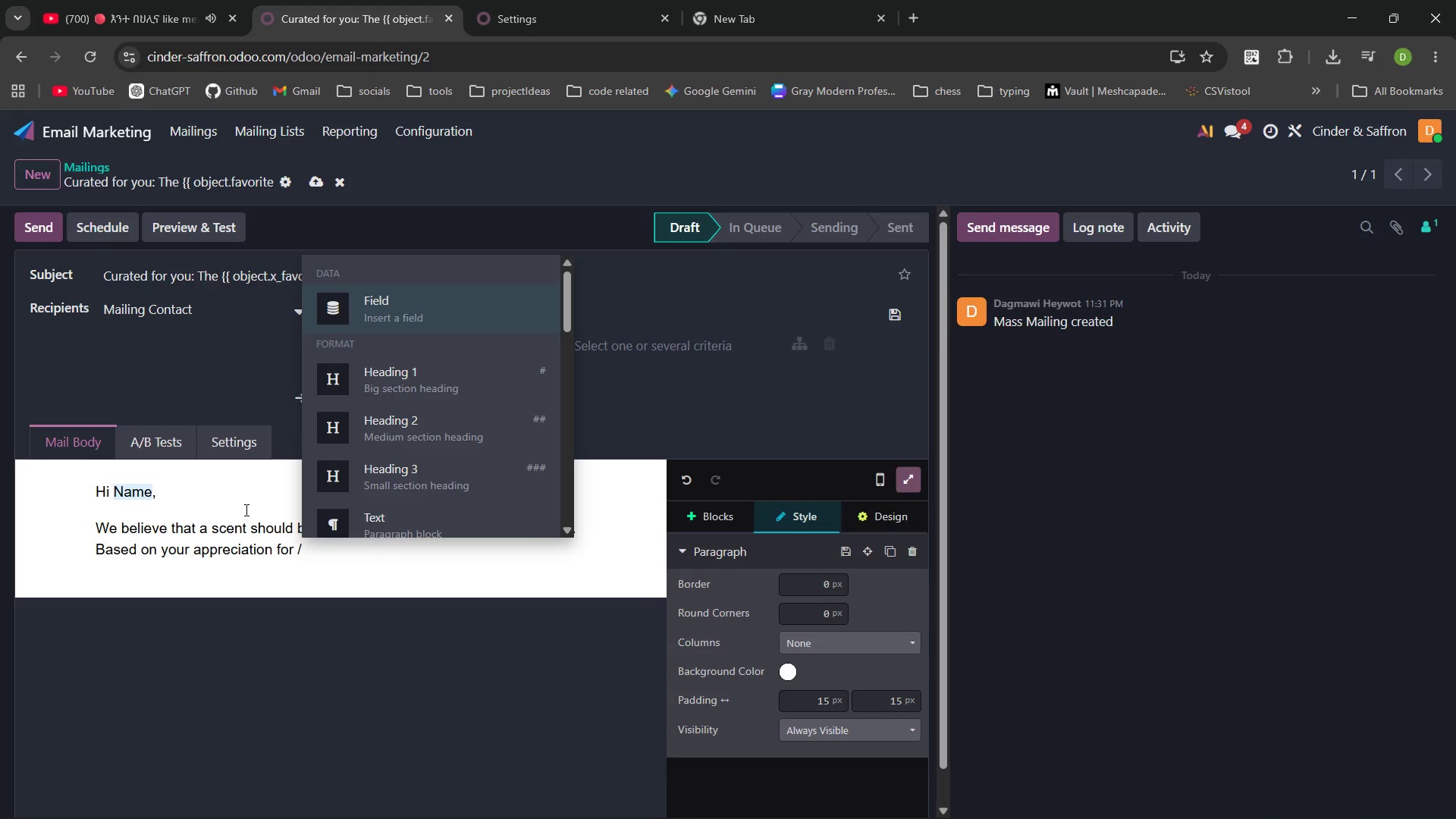 
key(Enter)
 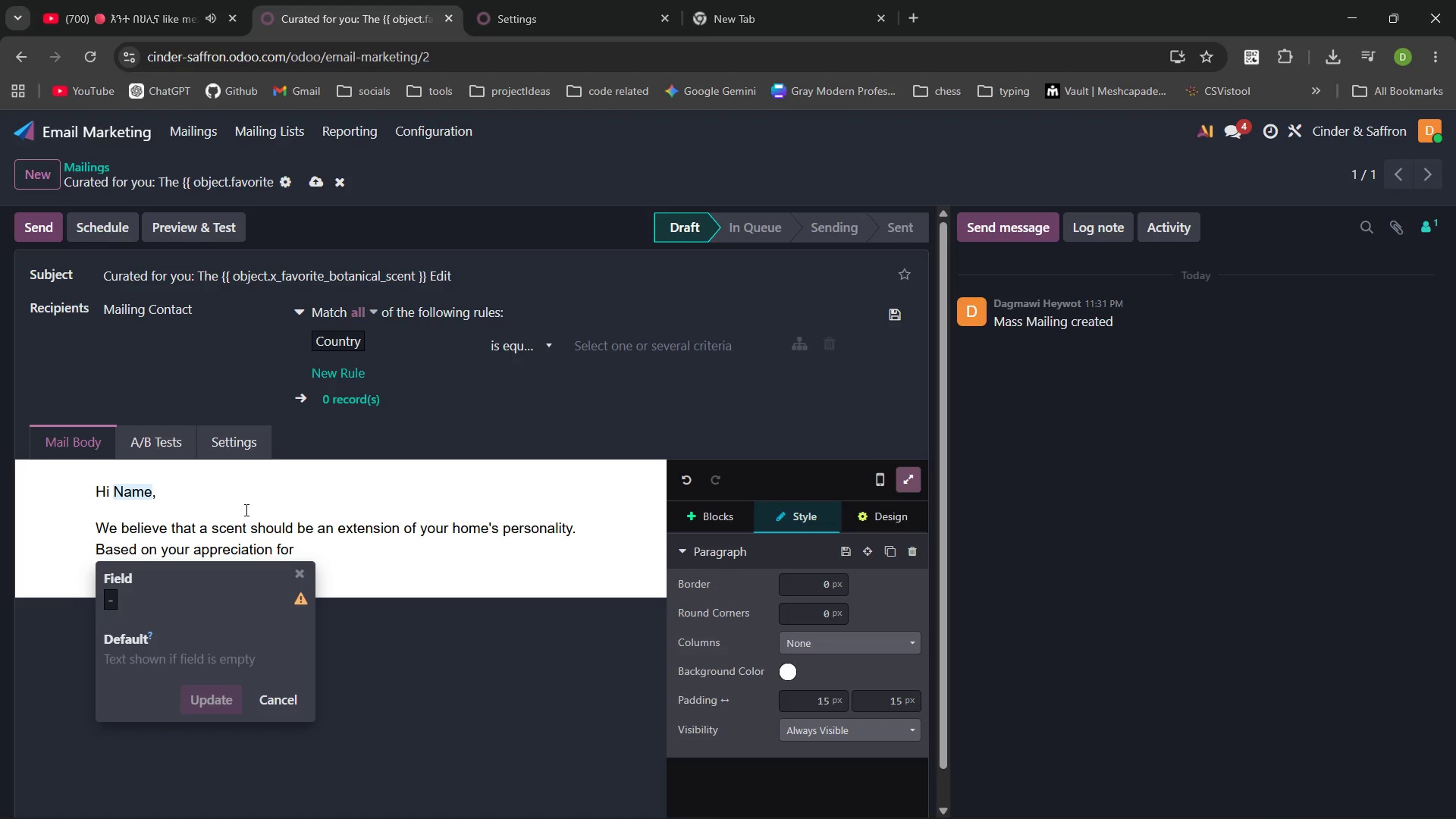 
wait(12.09)
 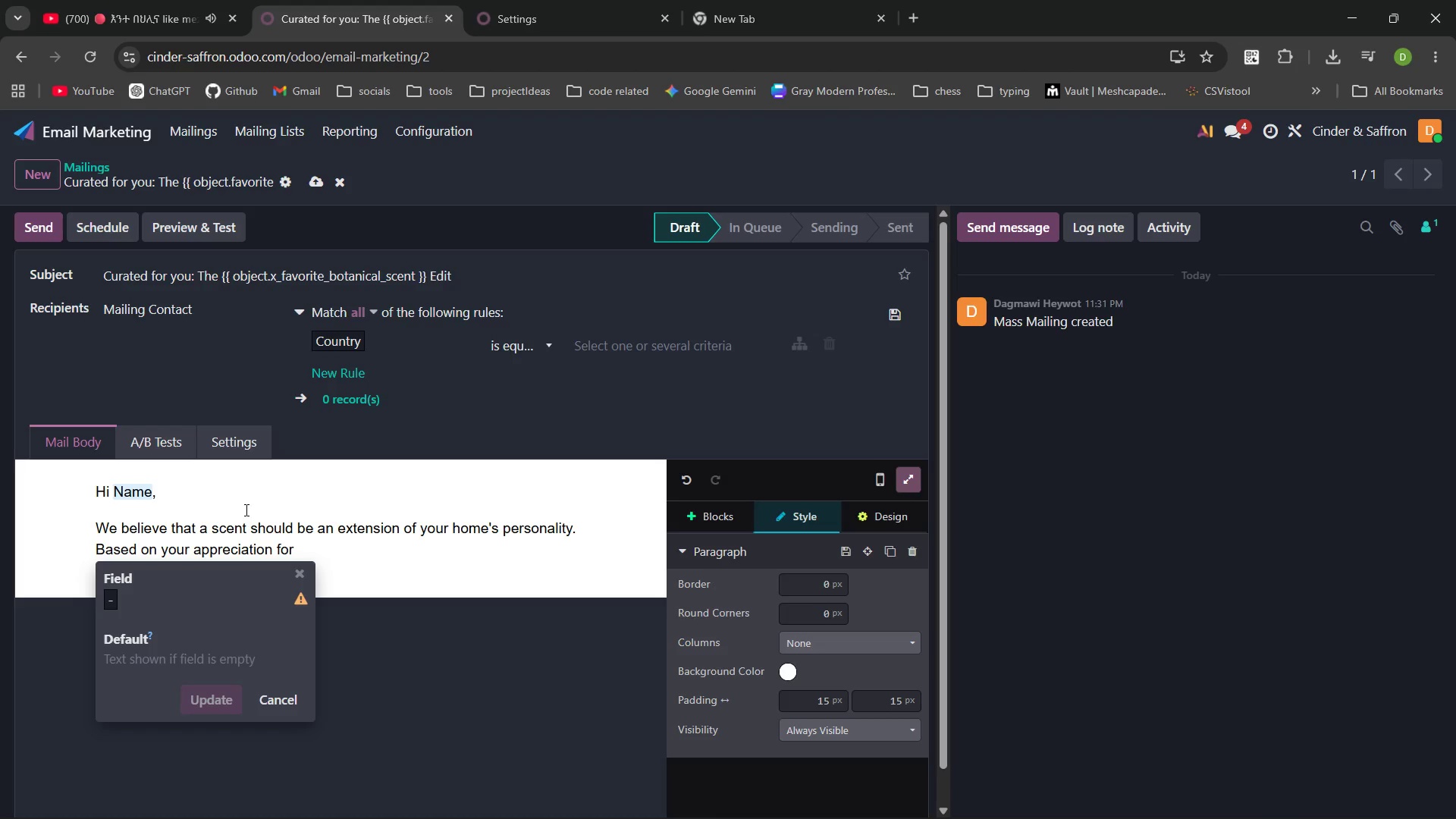 
left_click([107, 598])
 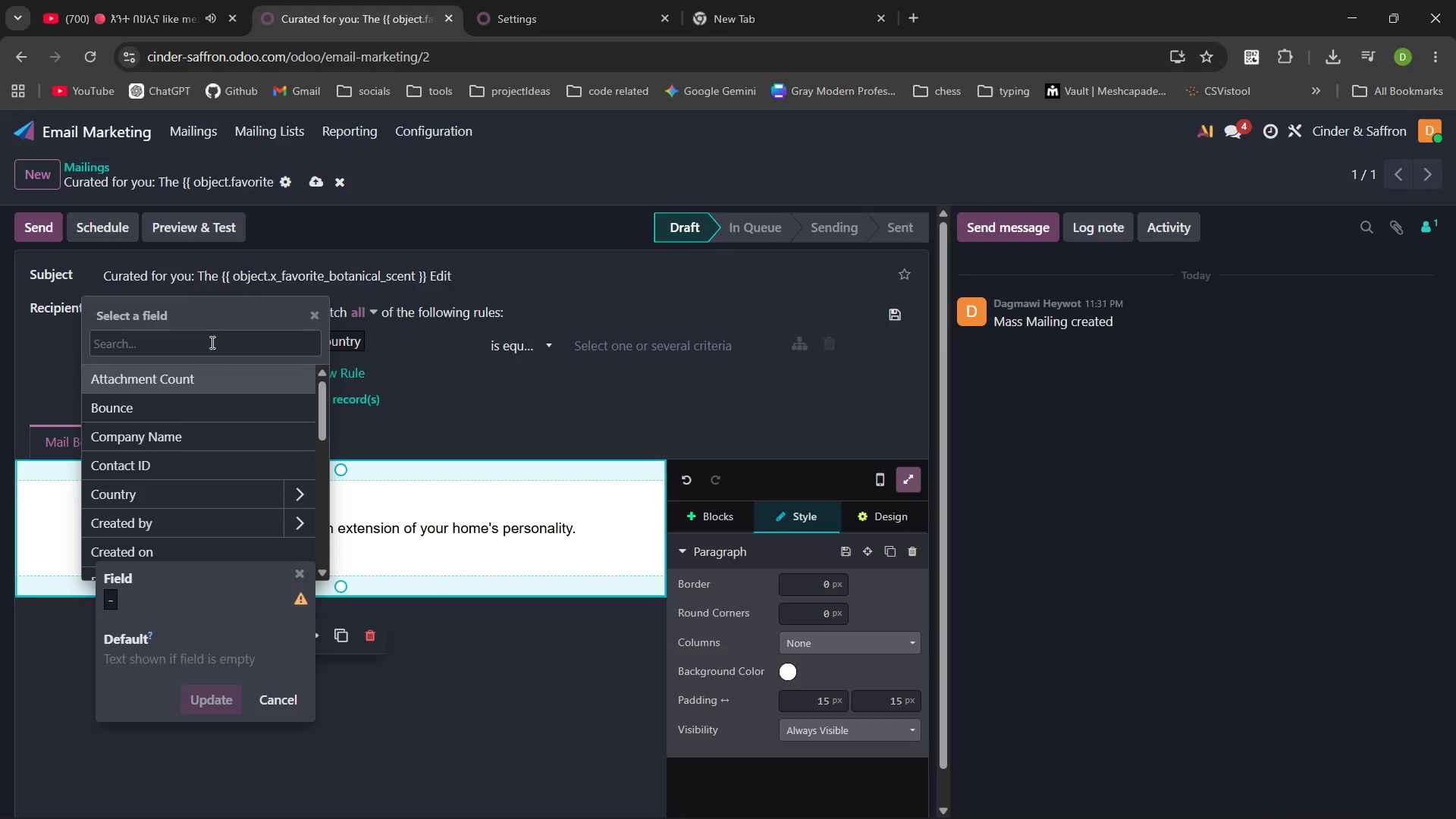 
type(favori)
key(Backspace)
key(Backspace)
 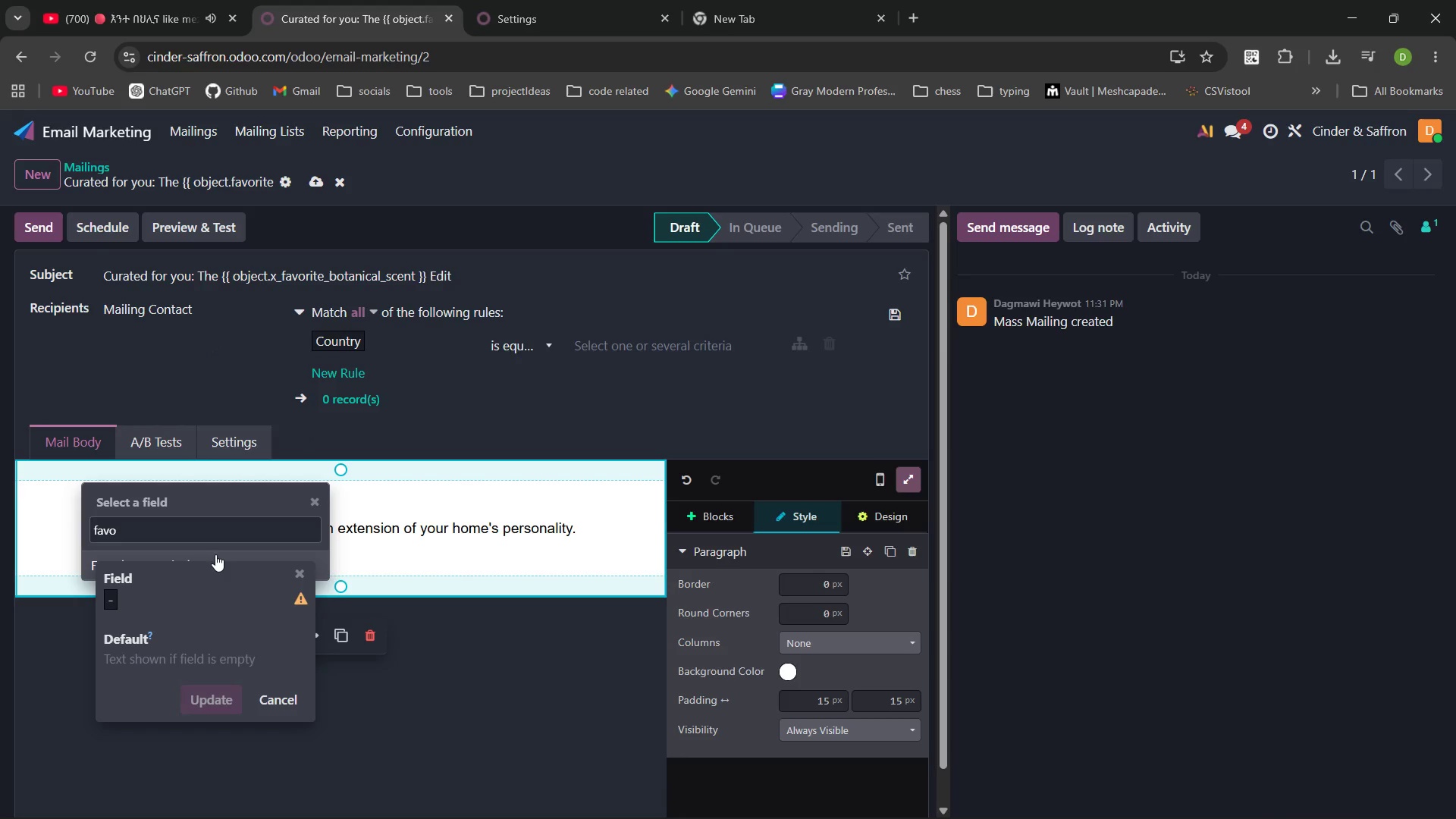 
left_click([215, 556])
 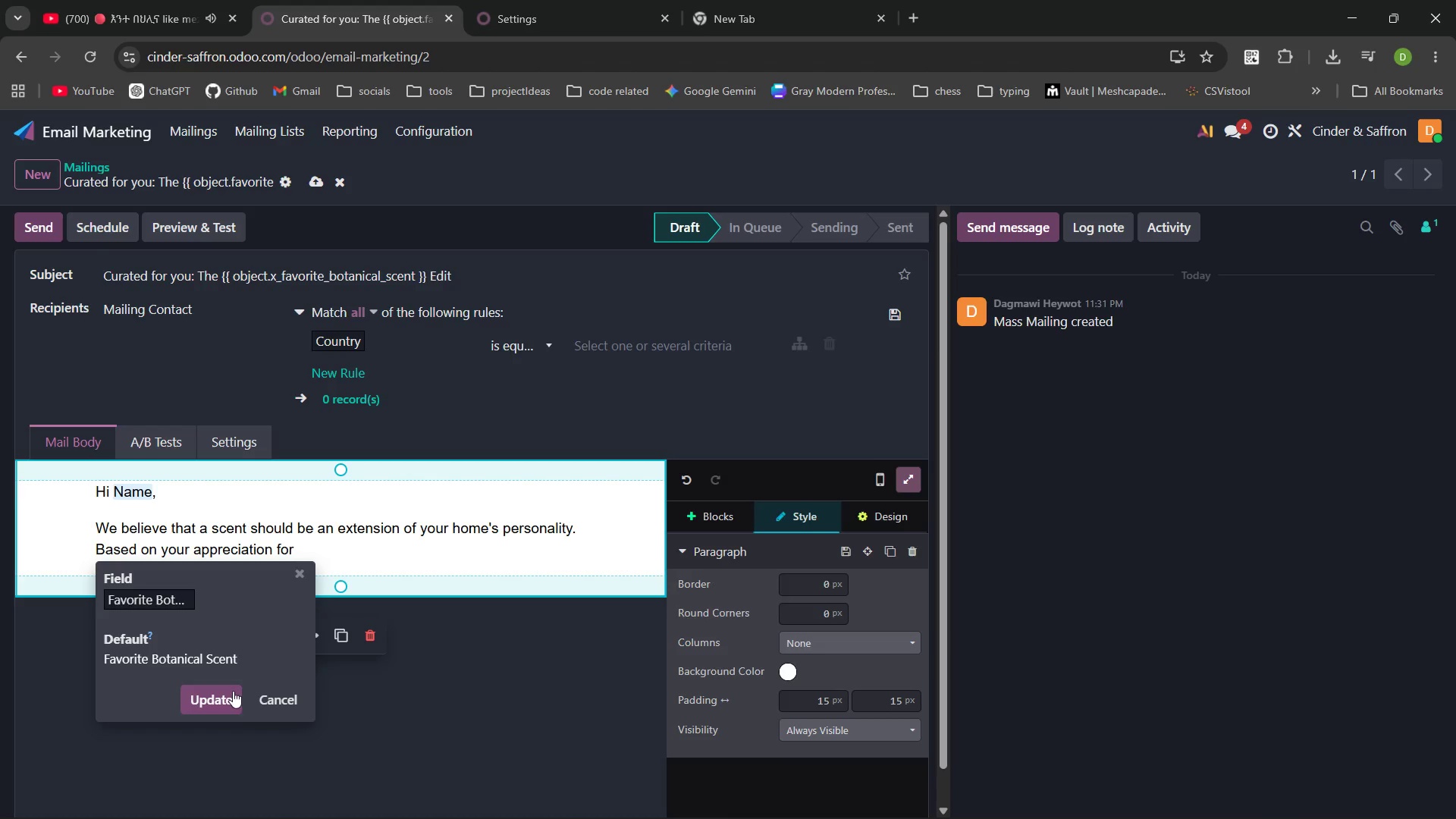 
left_click([229, 701])
 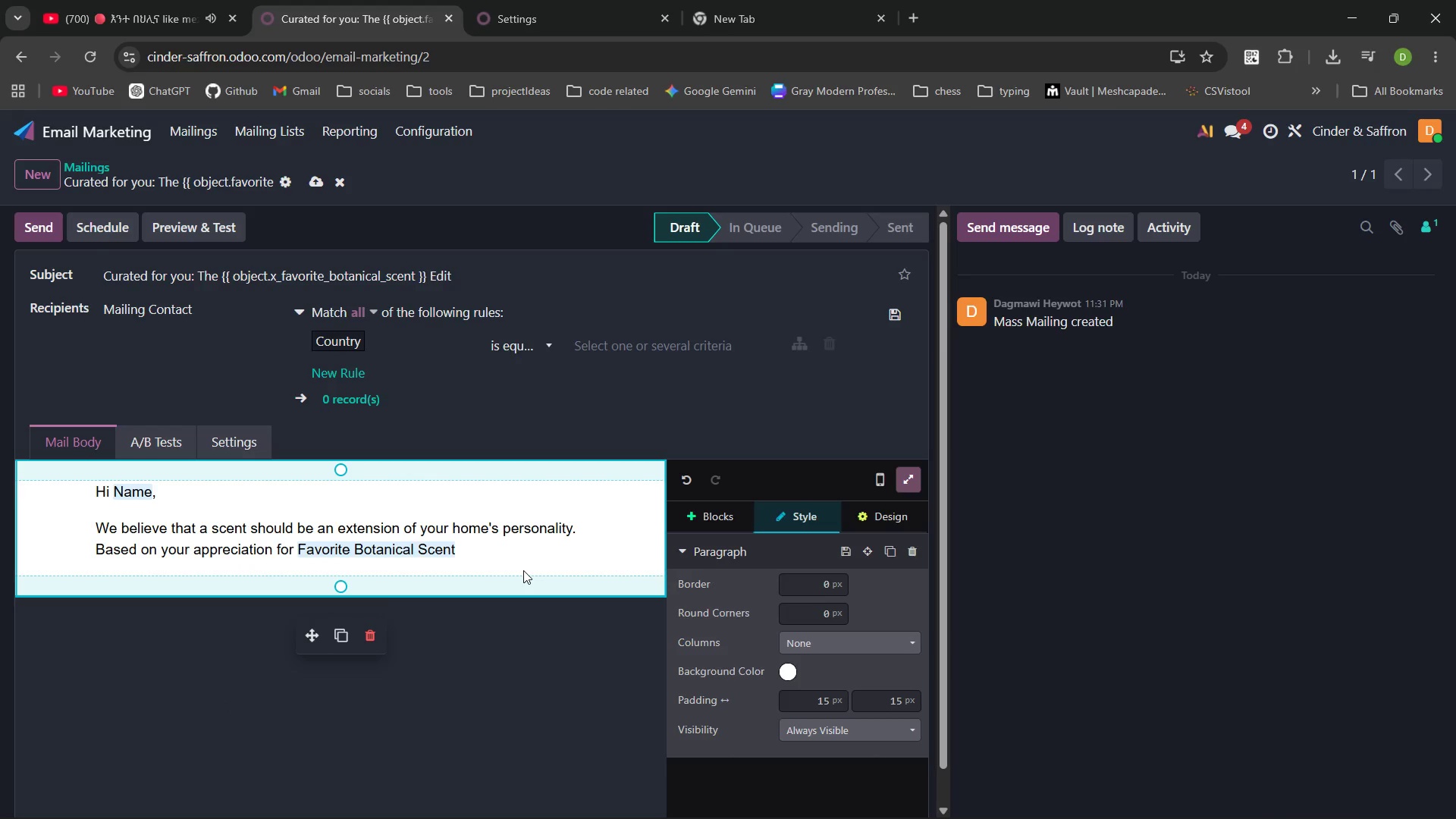 
type( profiles, our master blender has highlighred)
 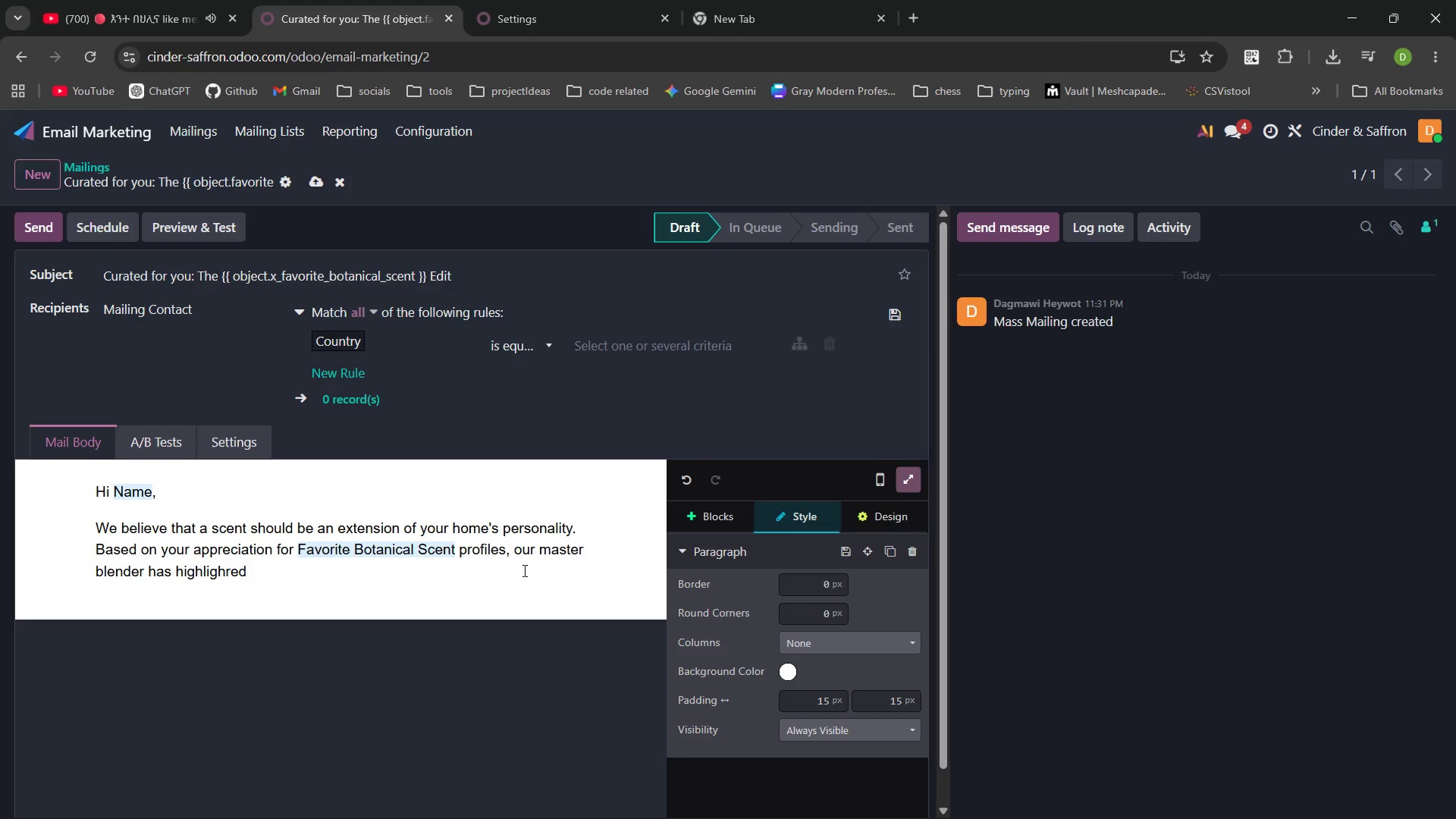 
key(Space)
 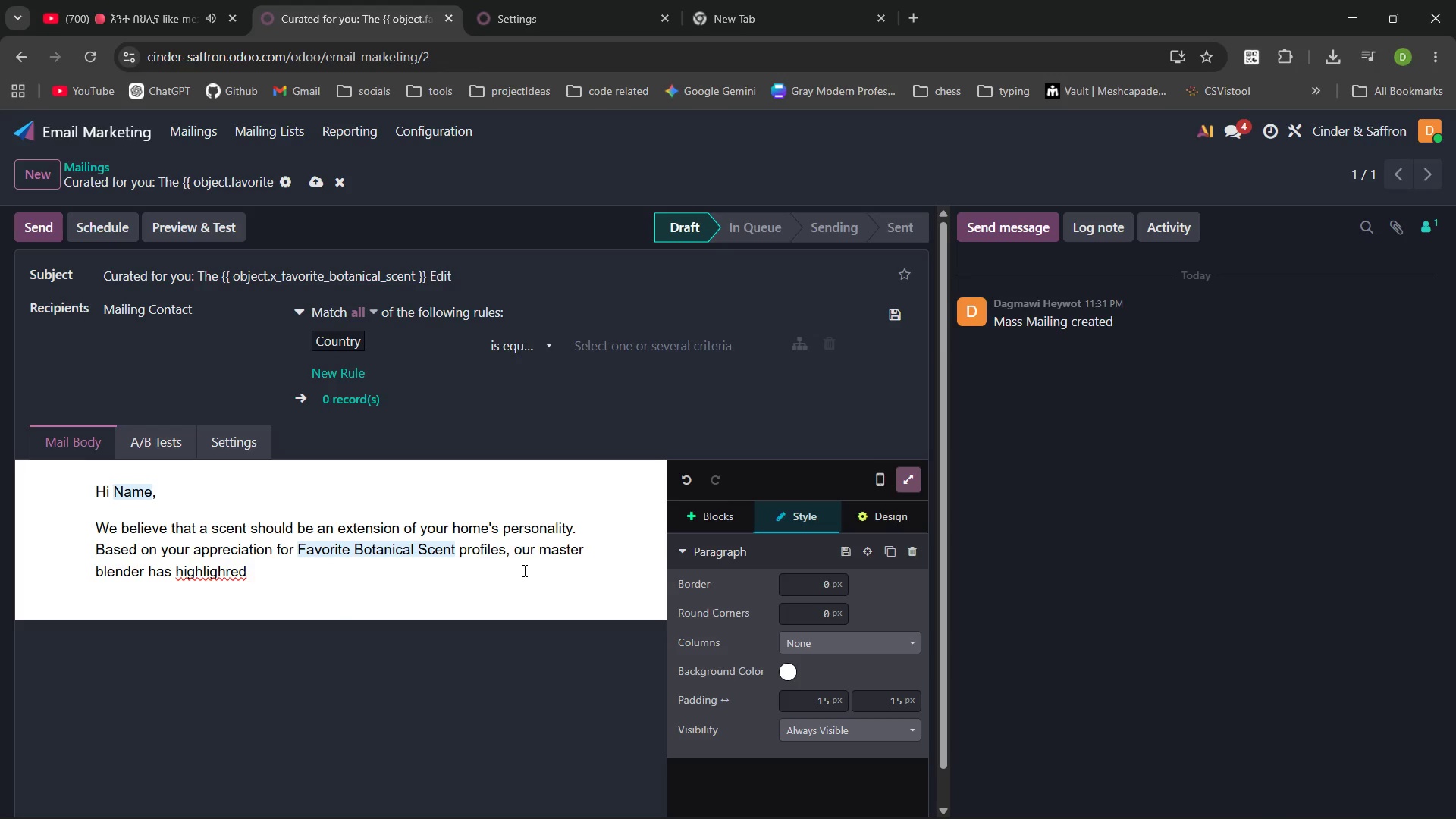 
key(Control+ControlLeft)
 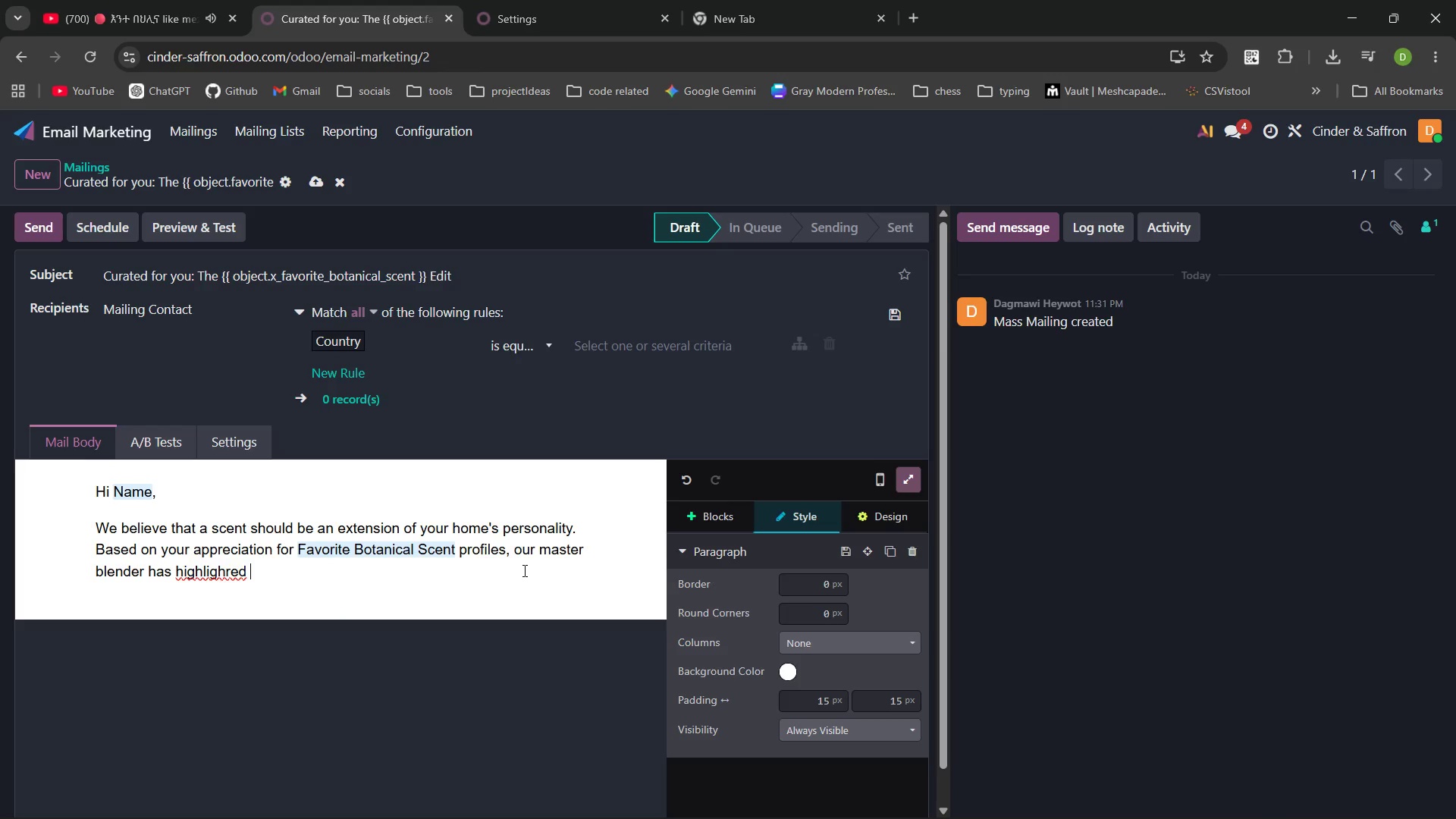 
key(Control+Backspace)
 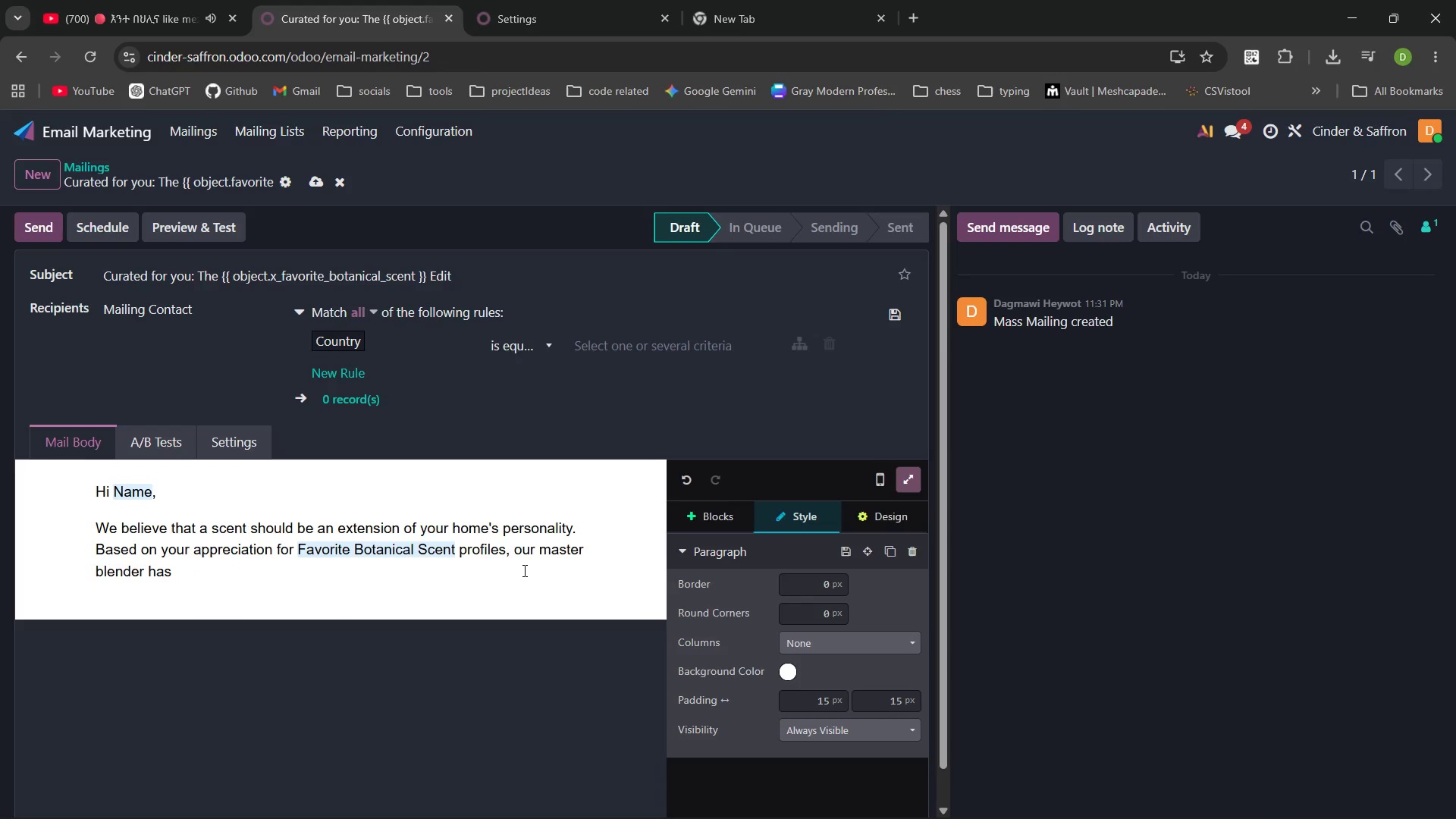 
type(highighted a few sections rom the Summer Sostice collection that align preectly with)
 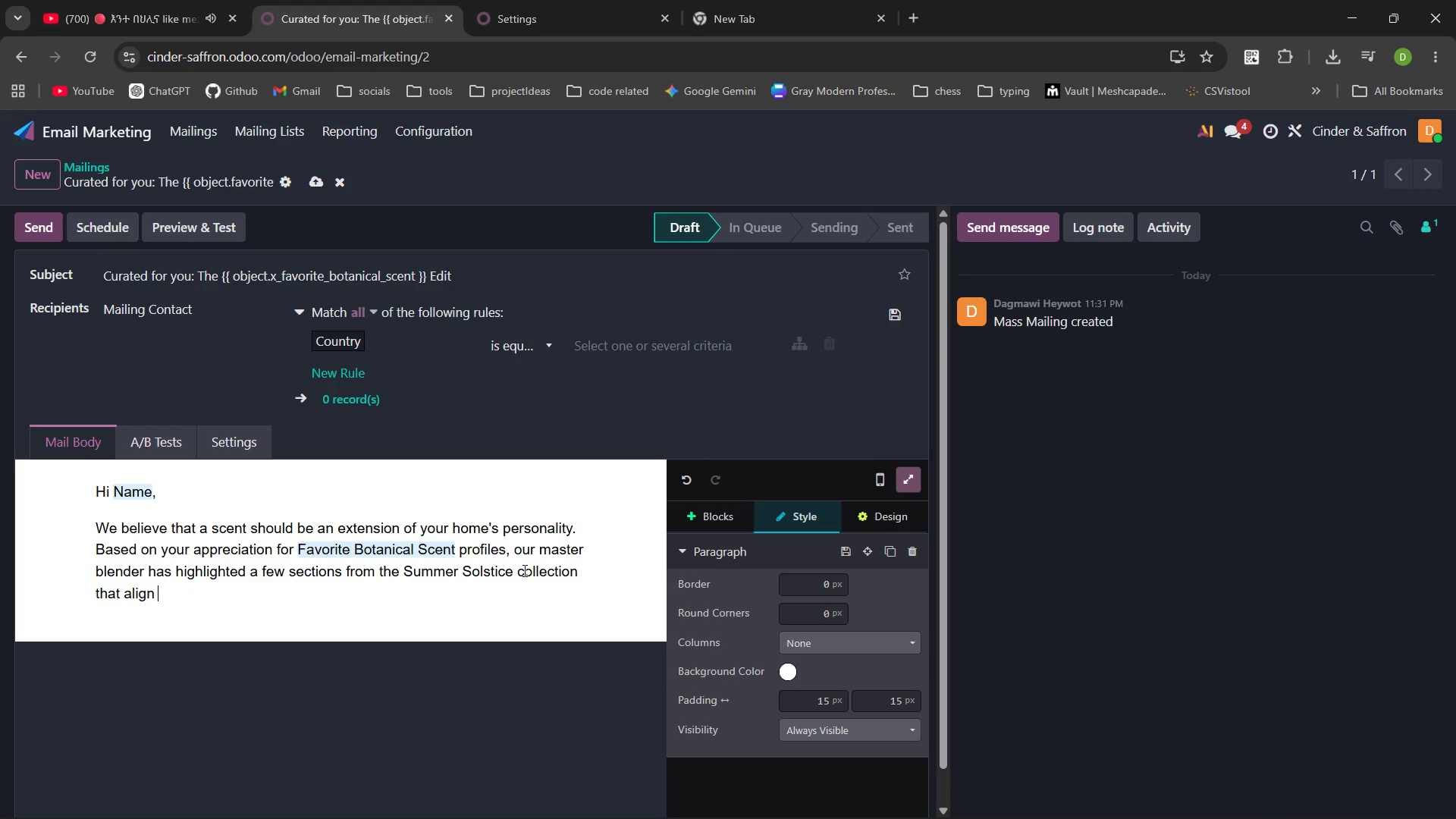 
key(Control+Backspace)
 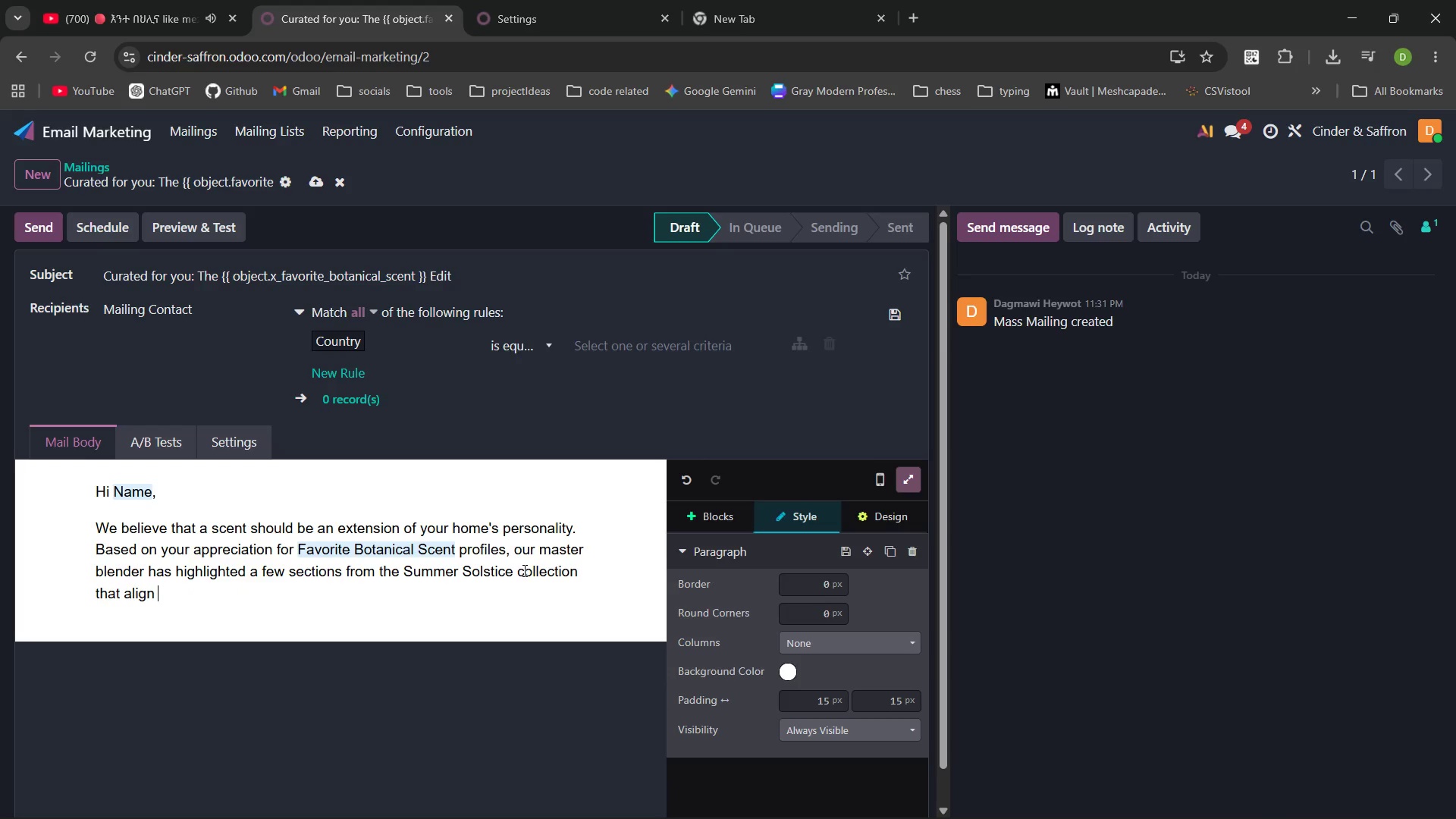 
key(Control+Backspace)
 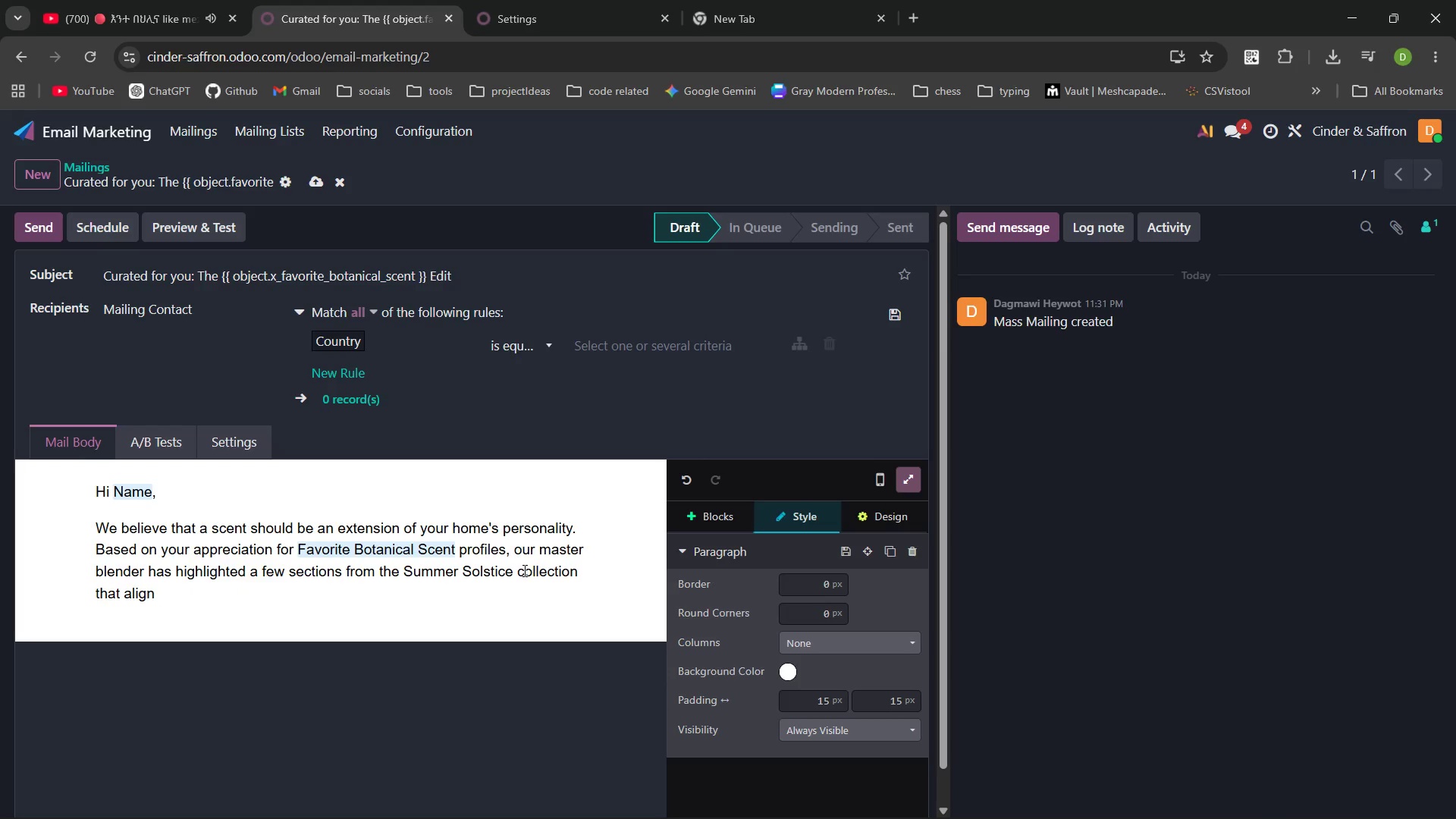 
type(perfectly with your past faco)
key(Backspace)
key(Backspace)
type(vorites. )
 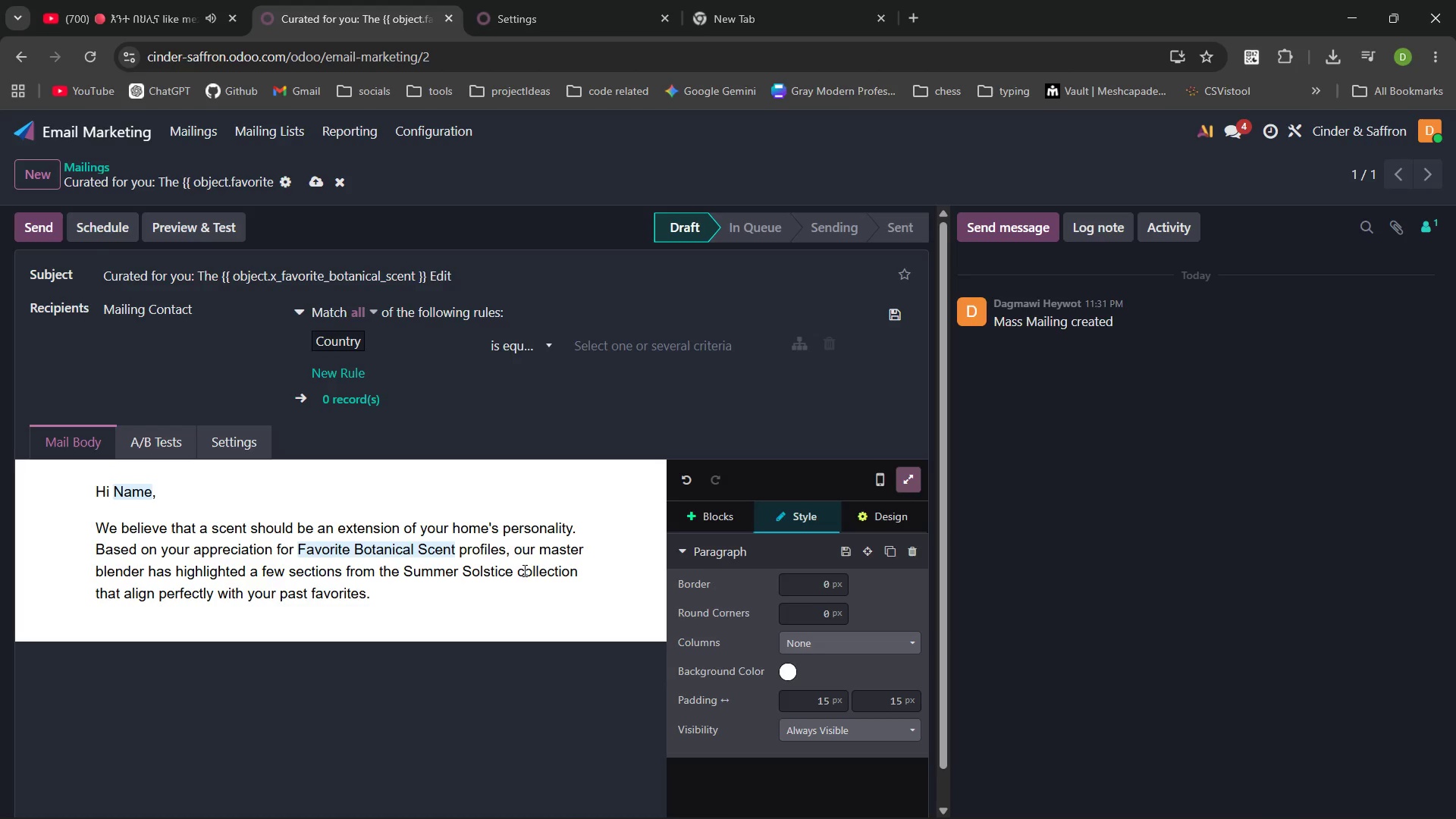 
wait(6.52)
 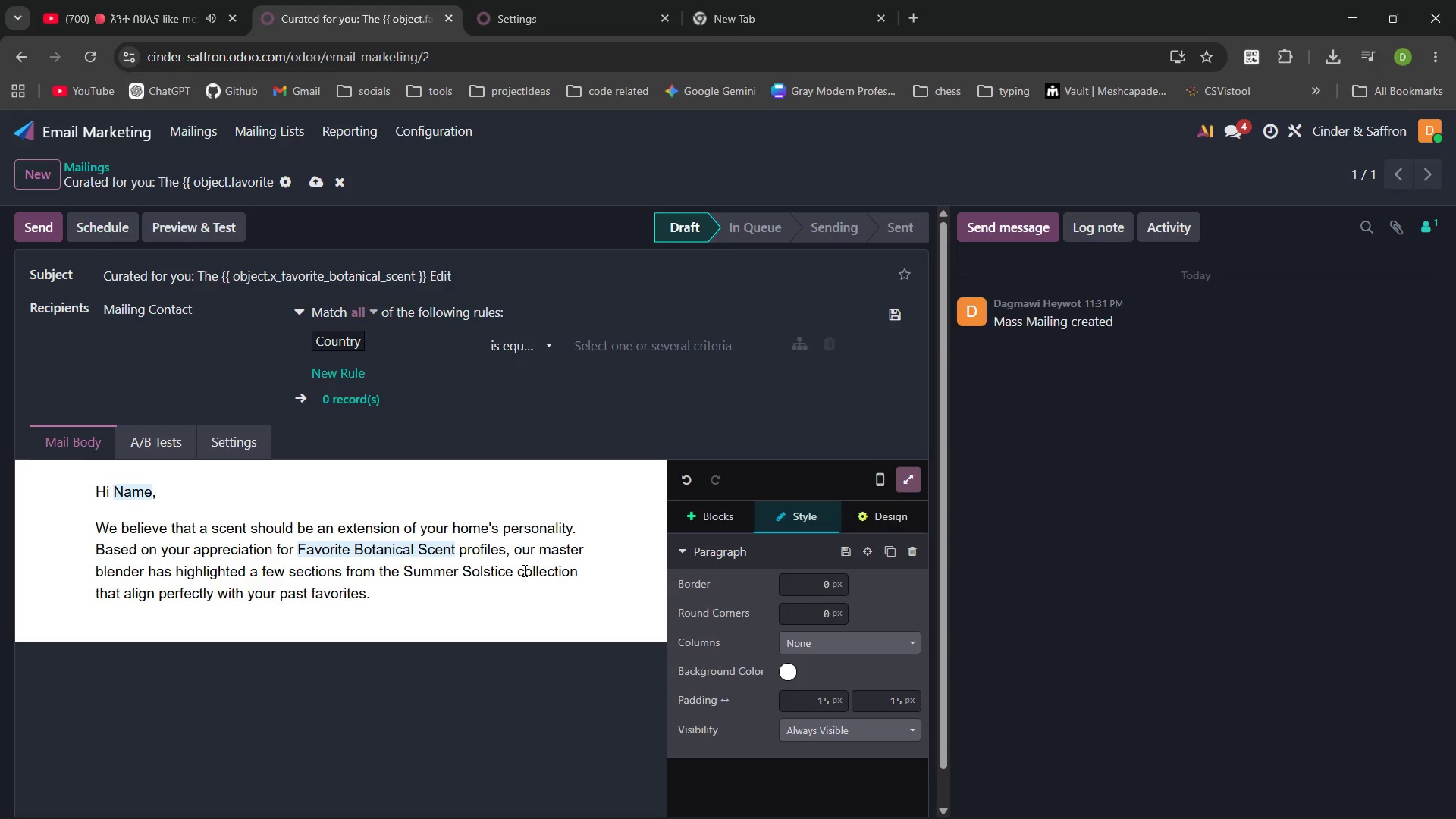 
key(Enter)
 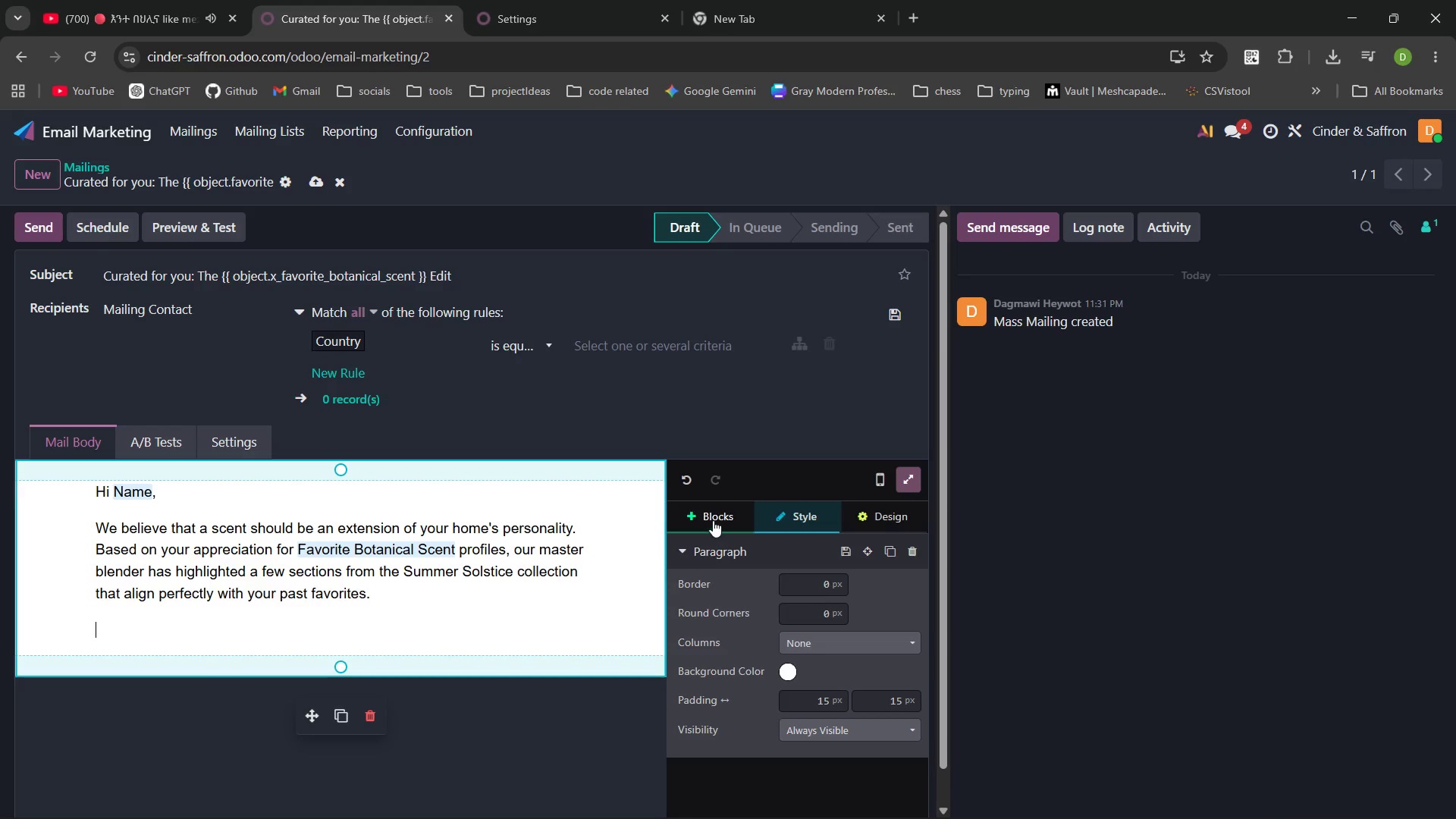 
left_click([713, 519])
 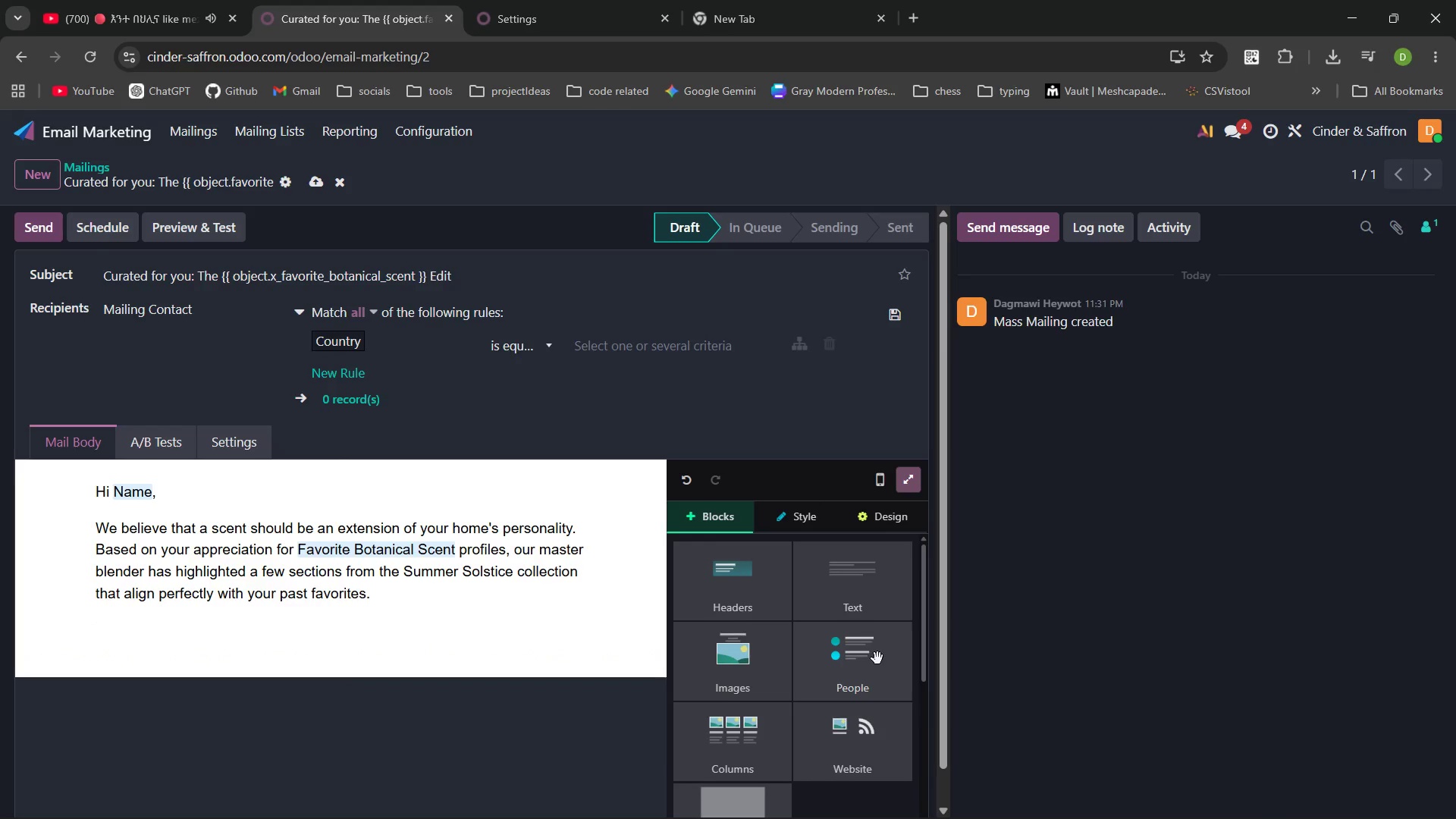 
left_click([730, 762])
 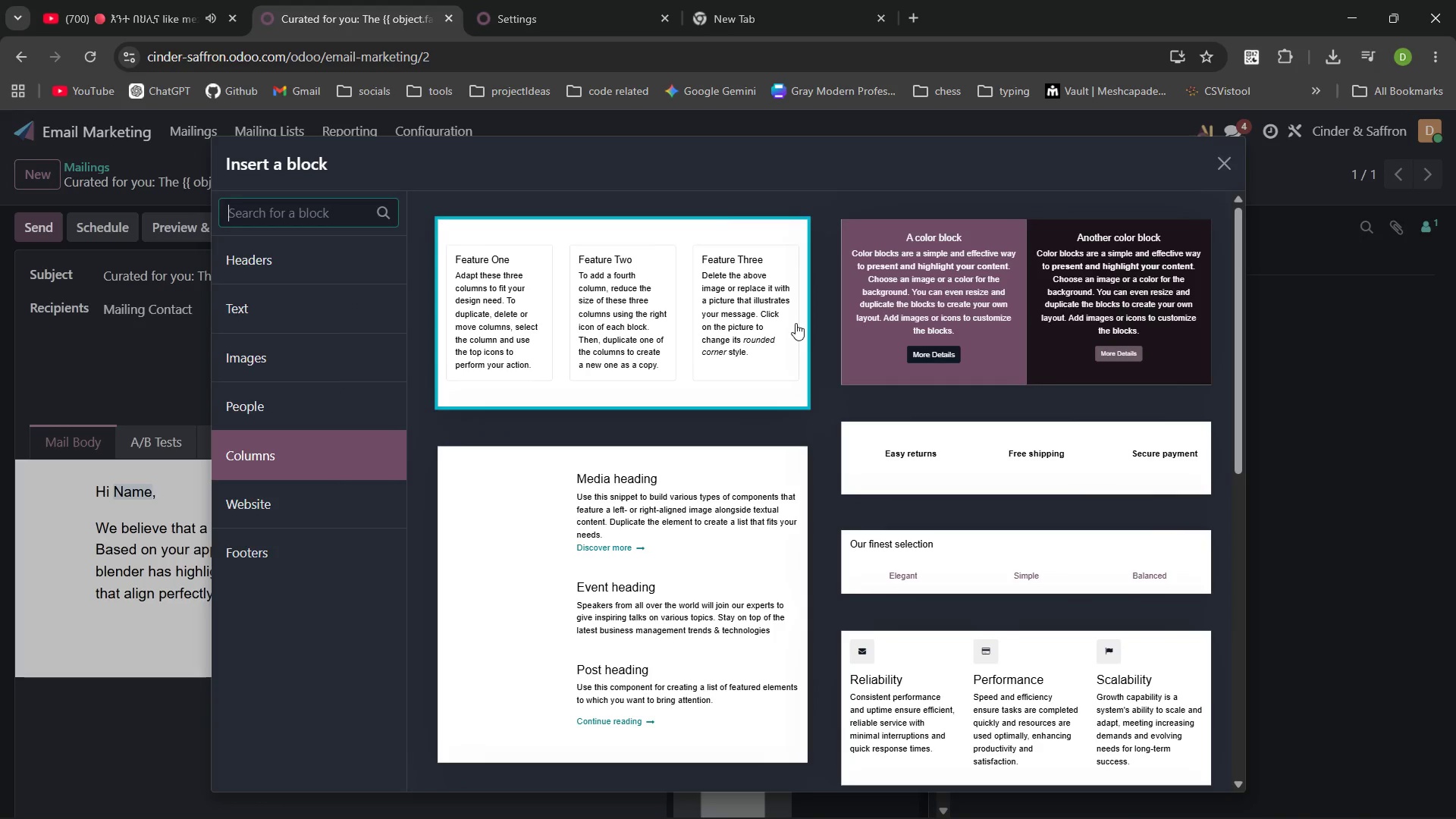 
left_click([646, 314])
 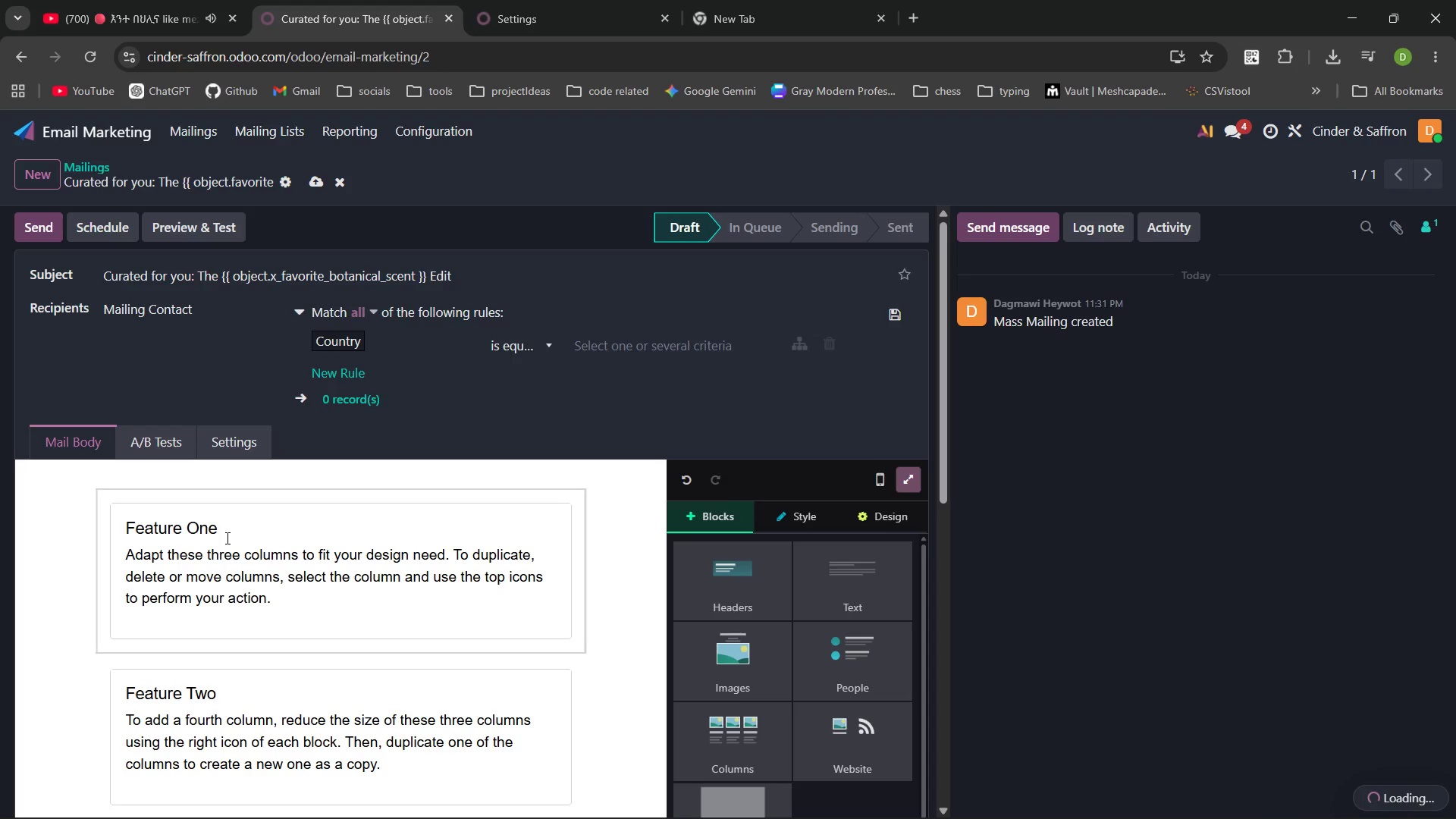 
left_click([226, 526])
 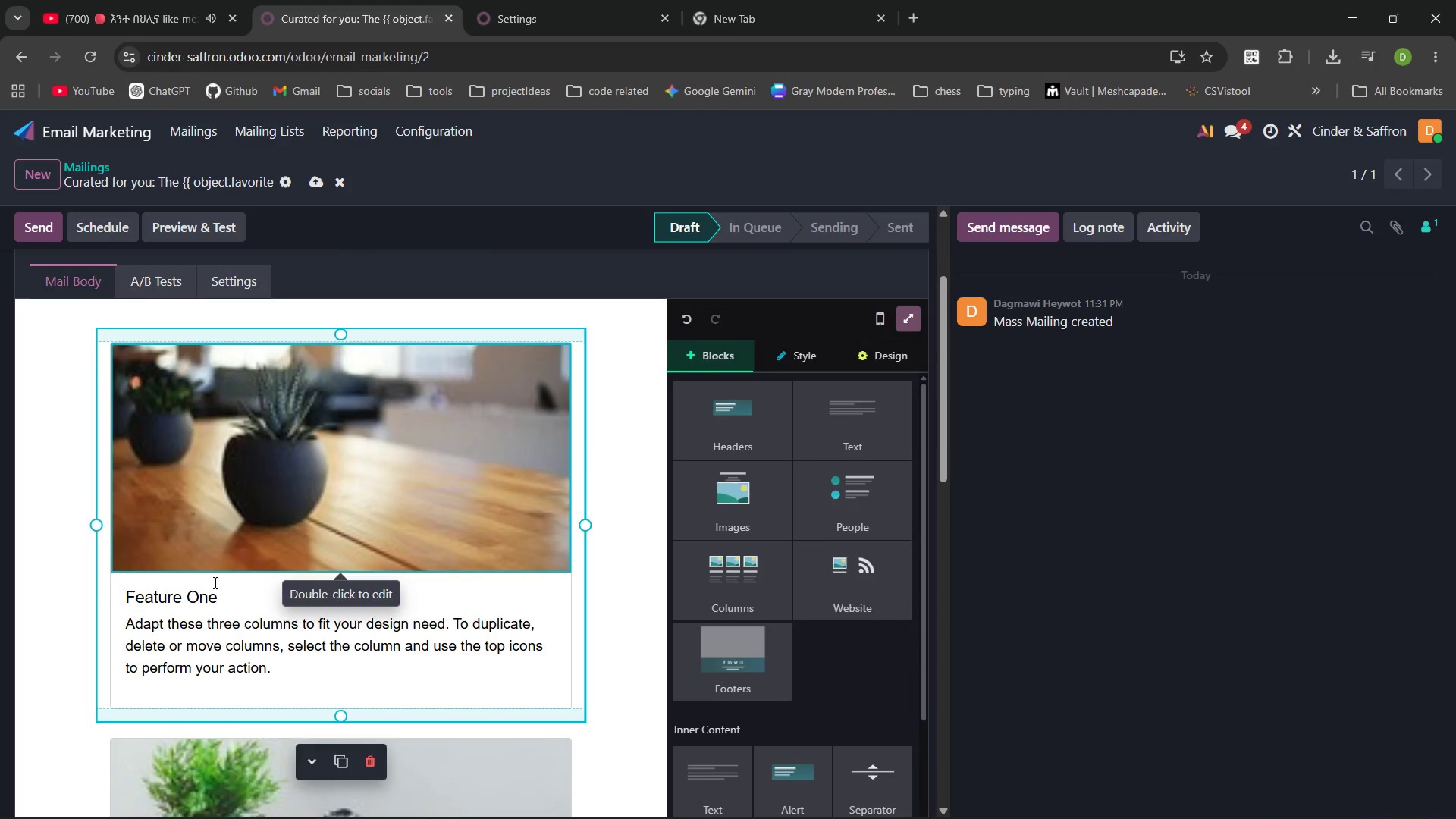 
left_click([224, 598])
 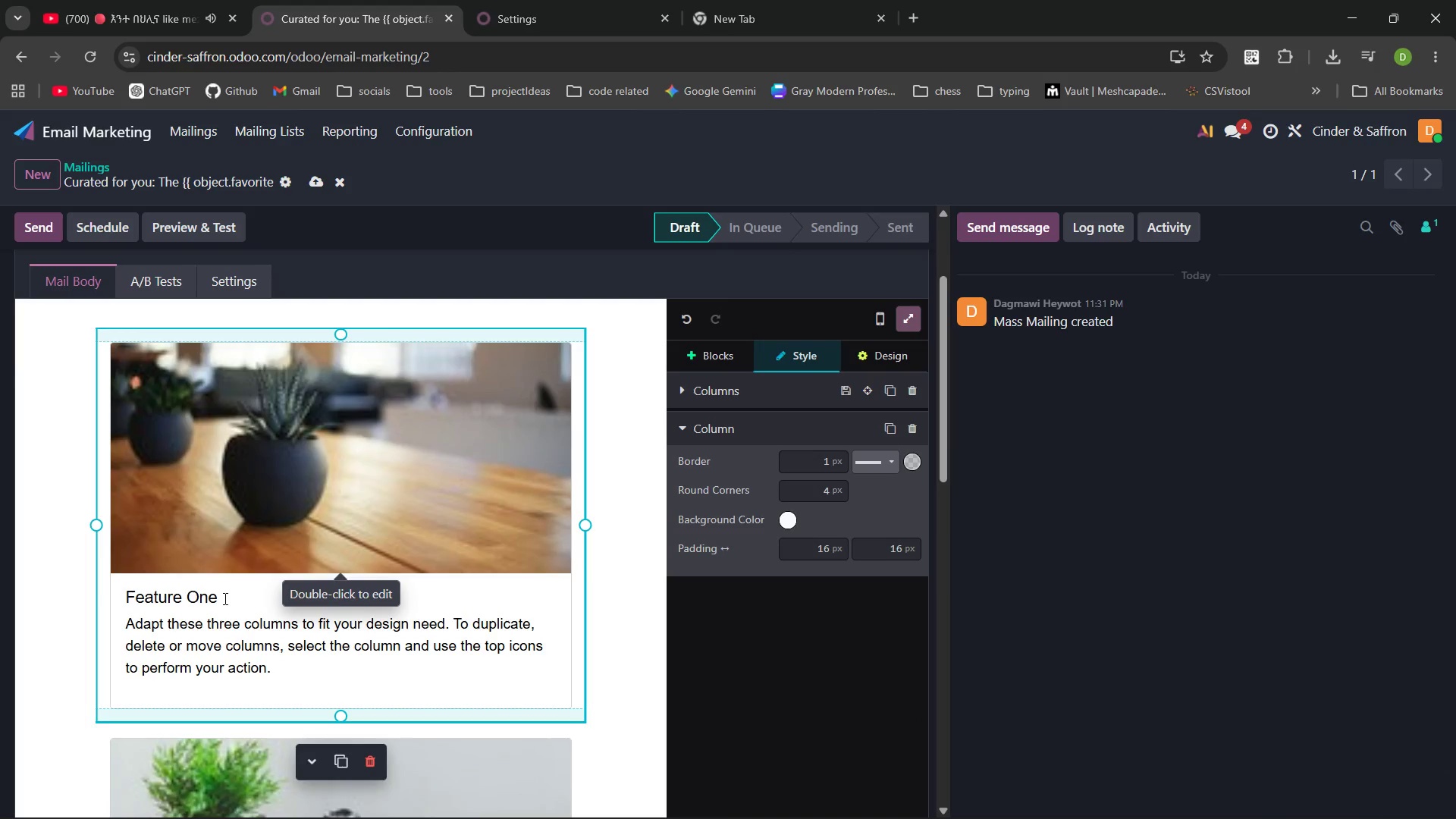 
key(Control+Backspace)
 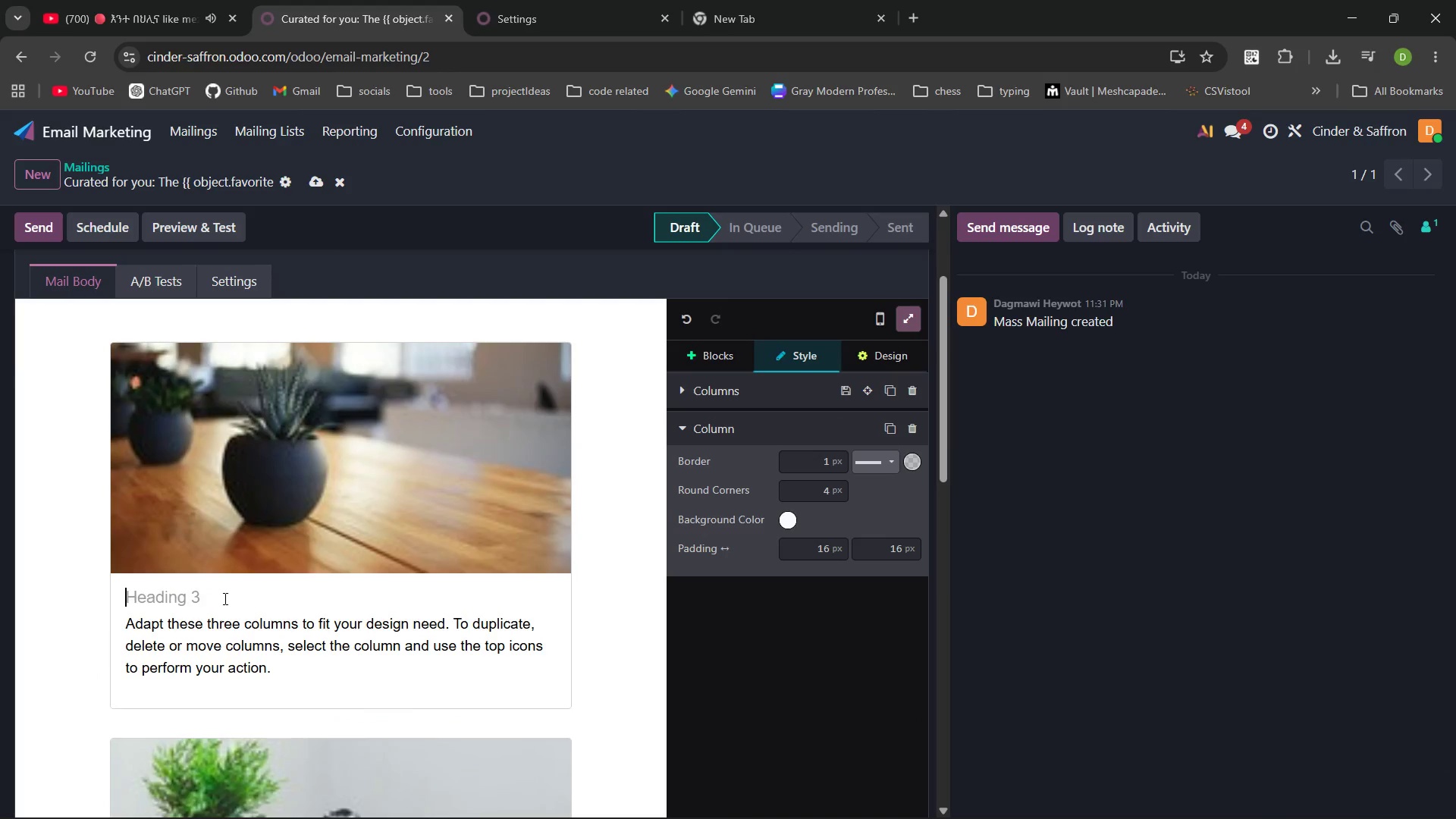 
key(Control+Backspace)
 